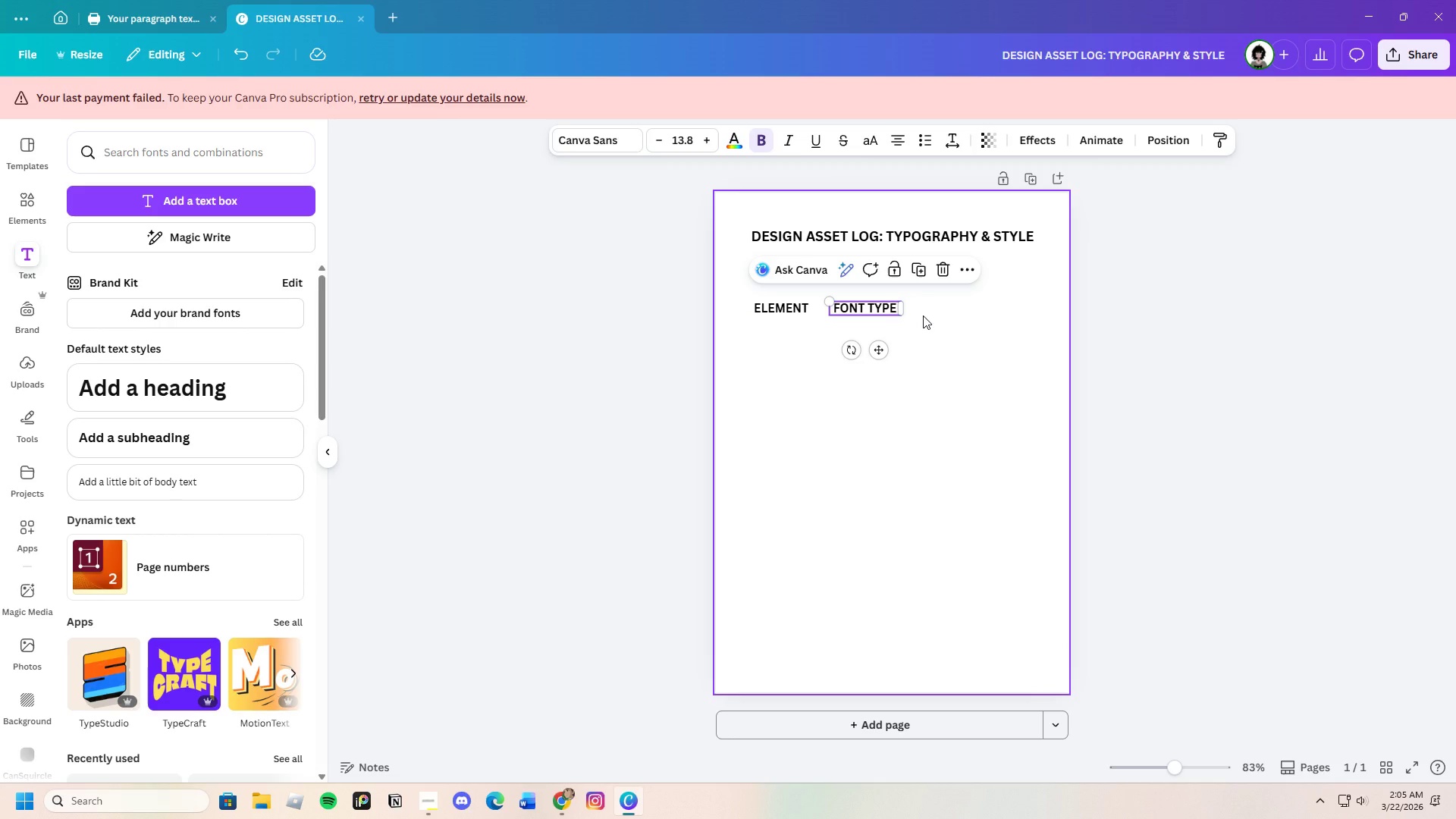 
key(Control+C)
 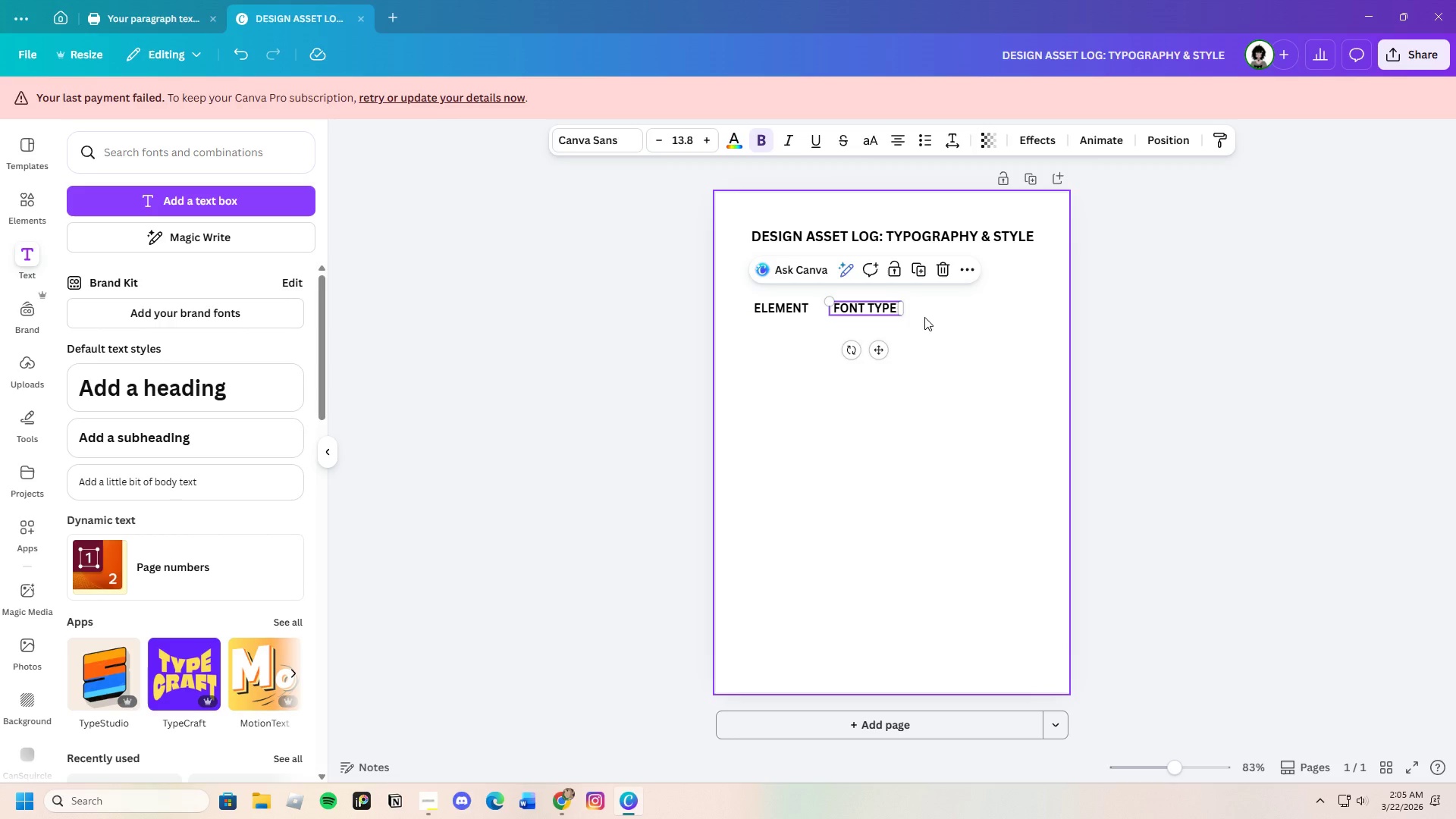 
key(Control+V)
 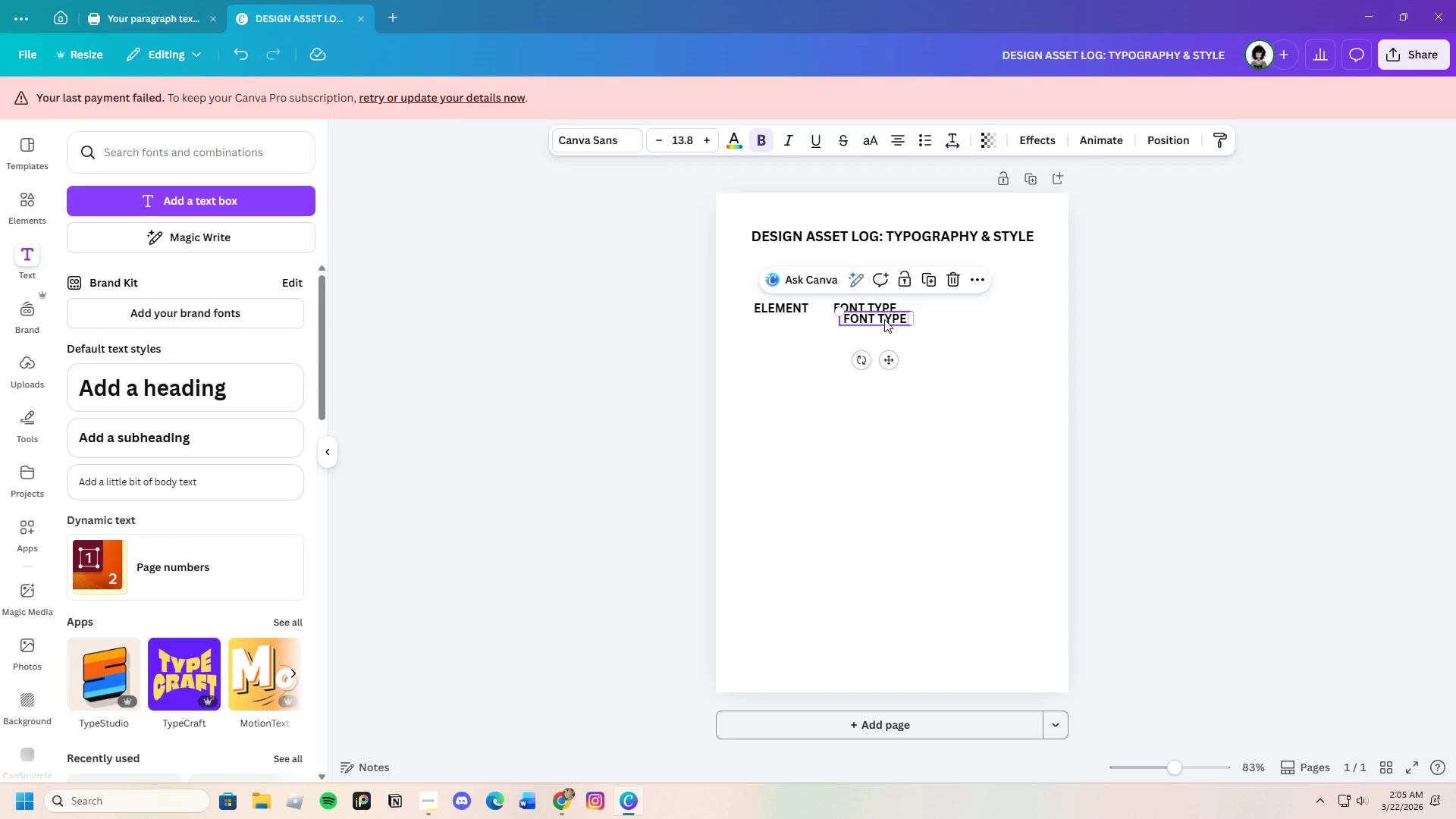 
left_click_drag(start_coordinate=[886, 320], to_coordinate=[996, 311])
 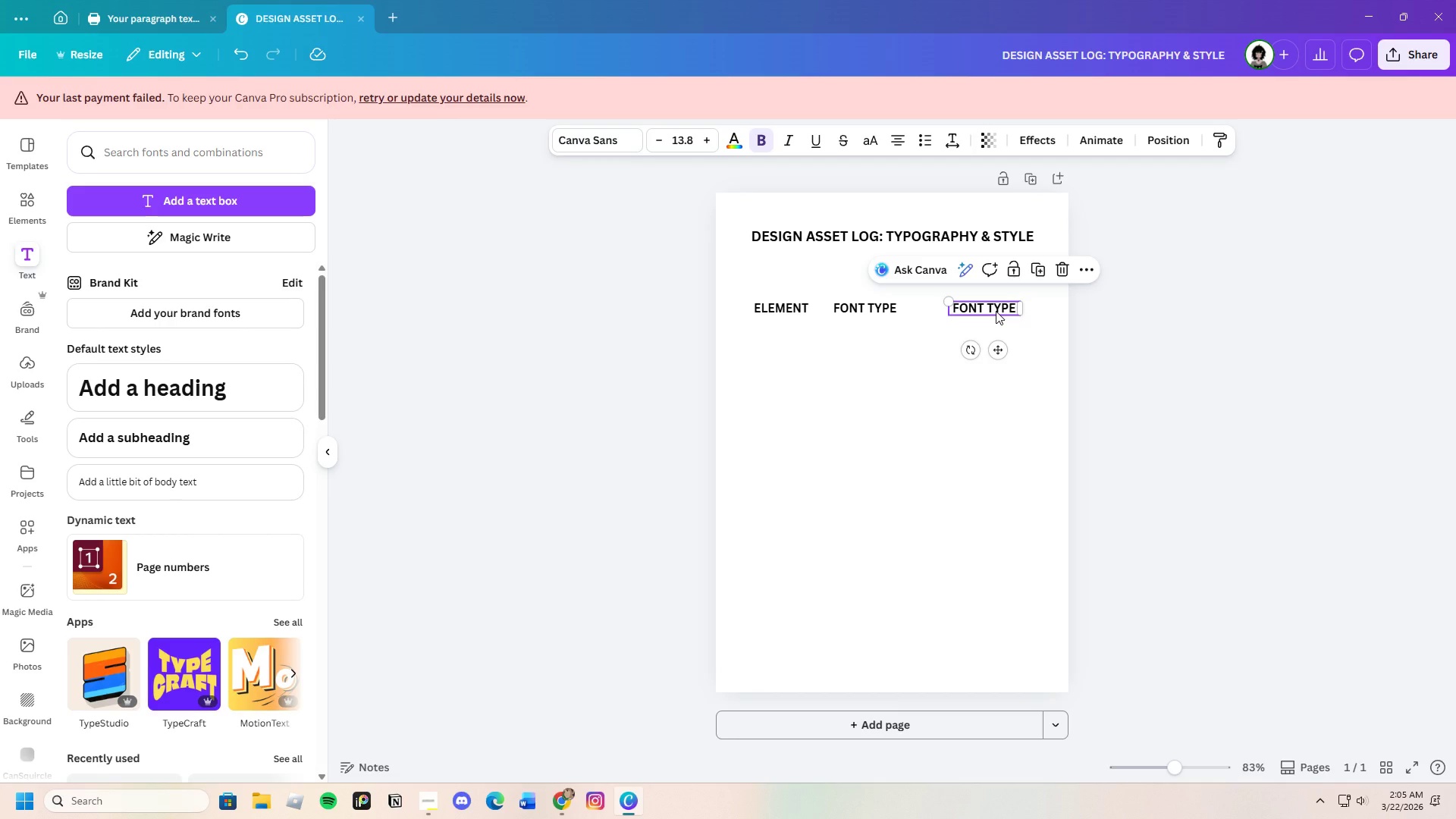 
left_click([996, 311])
 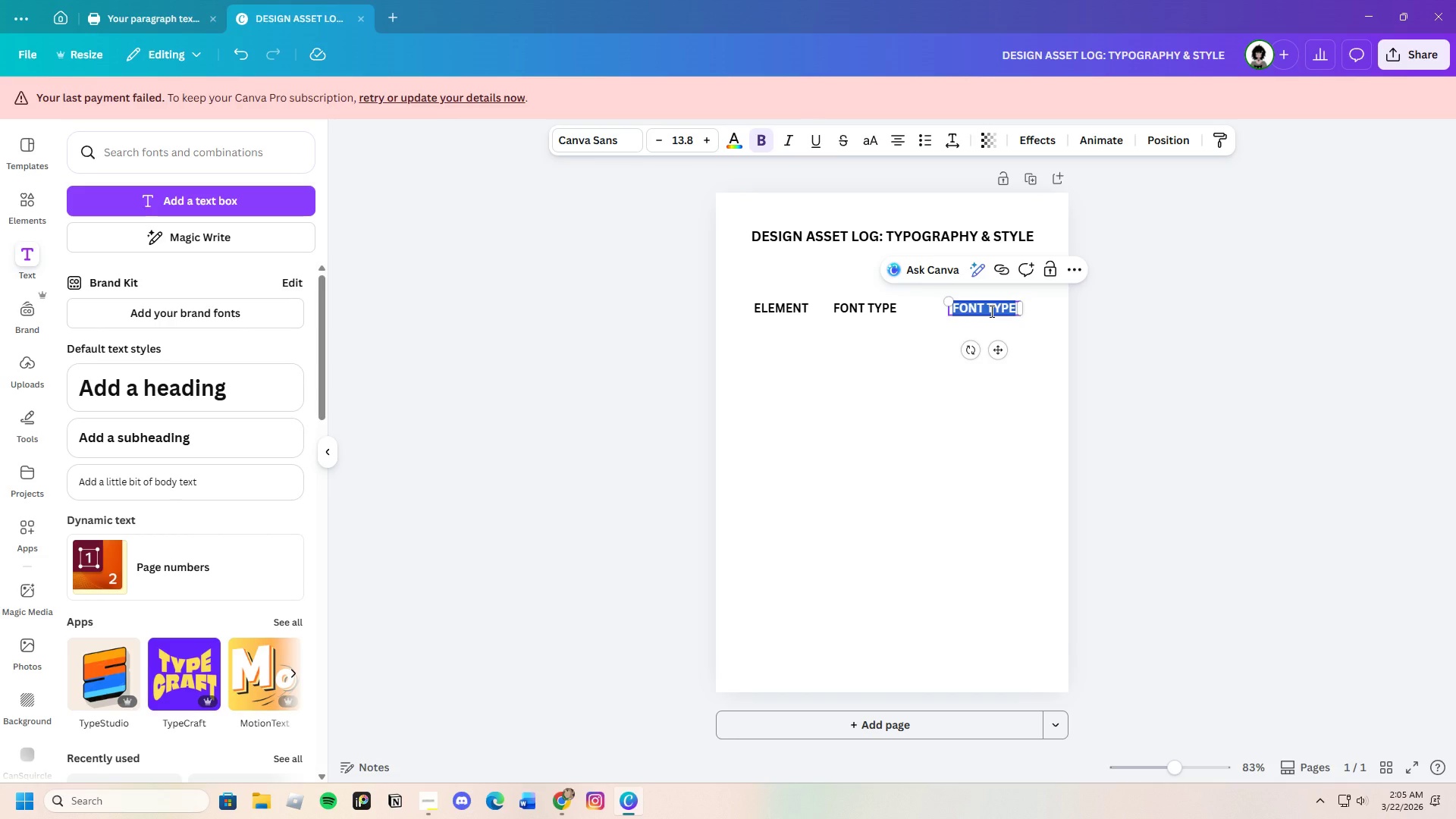 
key(Backspace)
type(APPLICATION)
 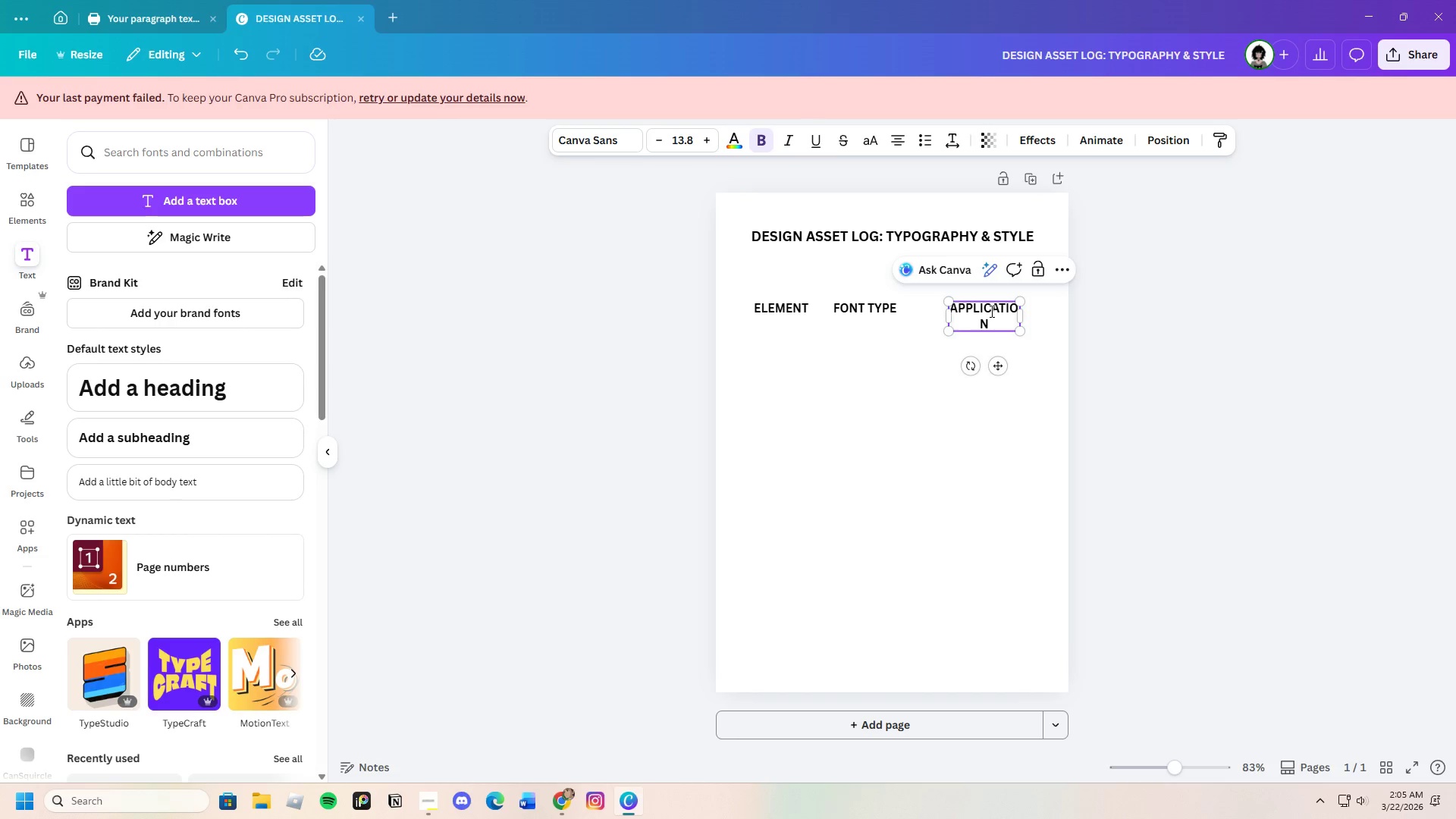 
left_click_drag(start_coordinate=[1025, 311], to_coordinate=[1034, 310])
 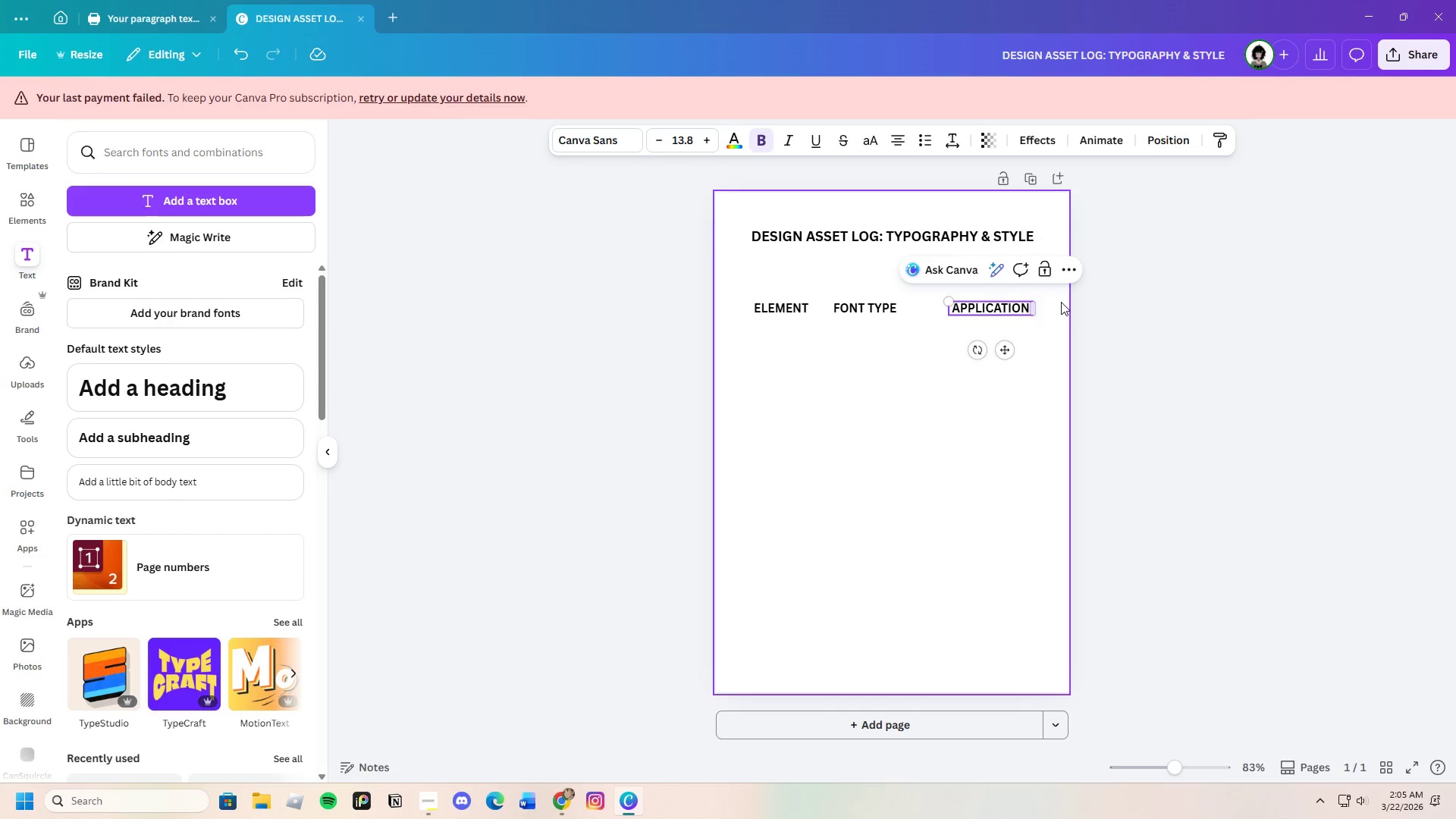 
left_click([1061, 302])
 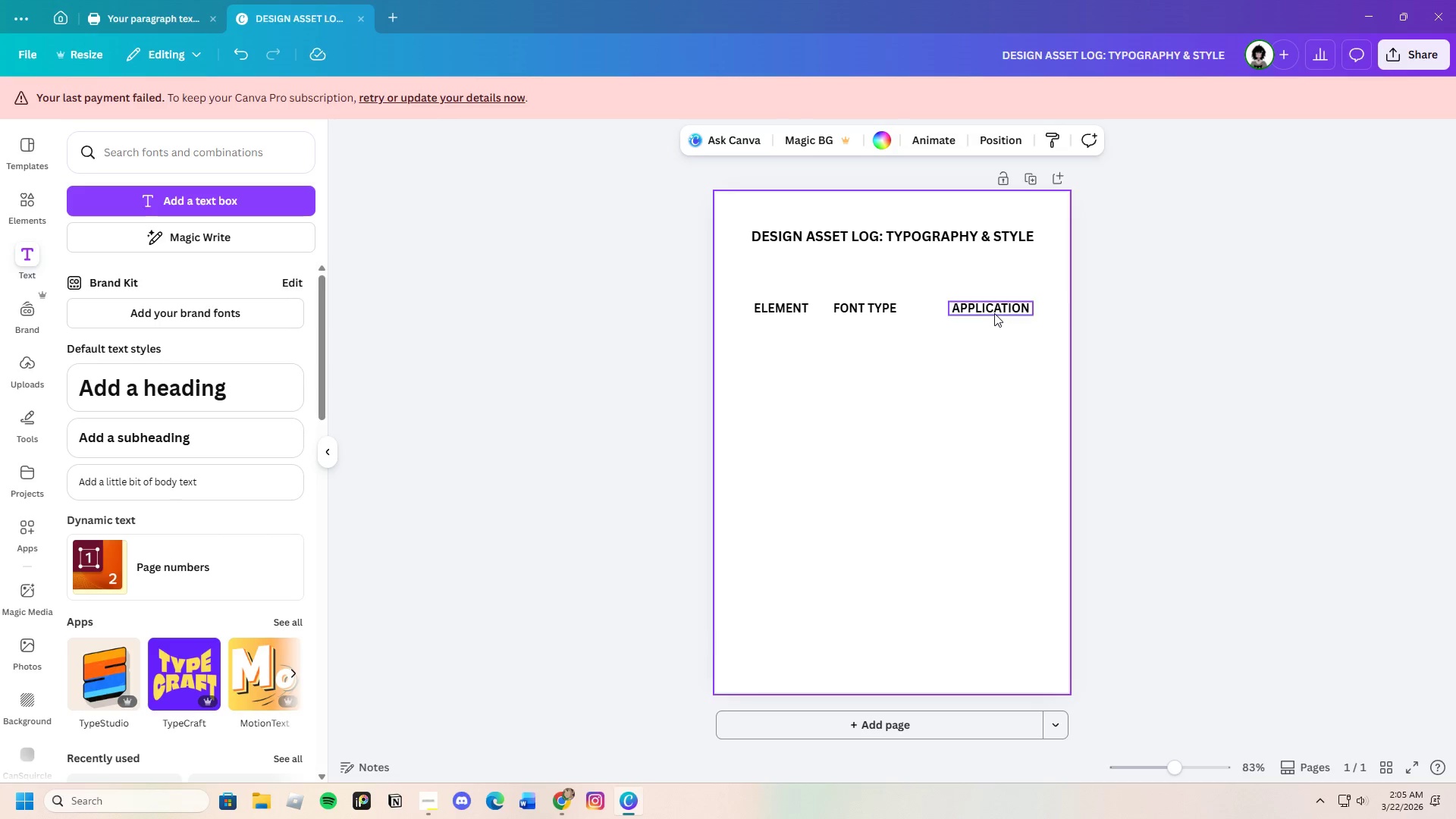 
left_click_drag(start_coordinate=[994, 313], to_coordinate=[984, 315])
 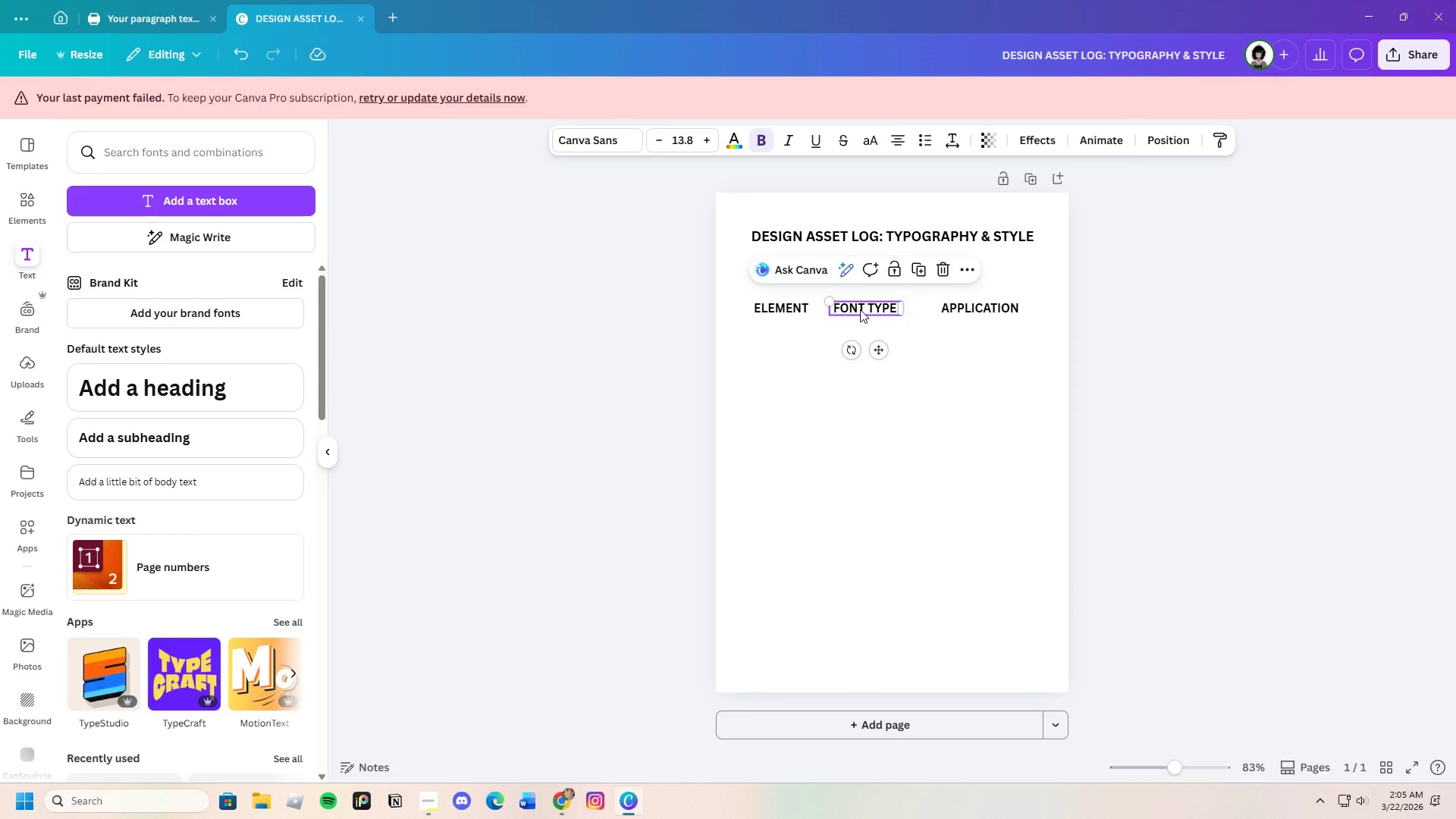 
left_click([860, 309])
 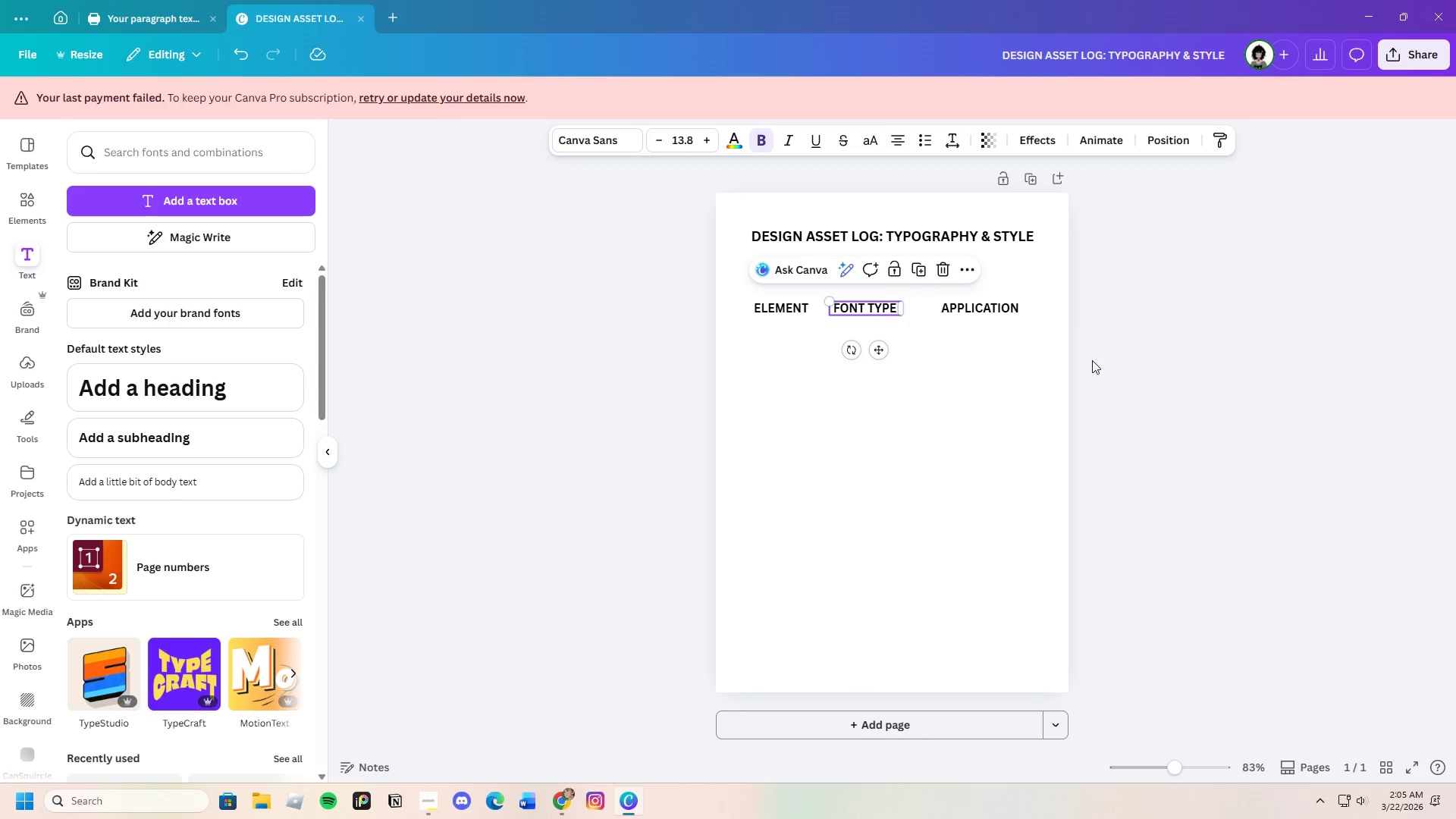 
left_click([1092, 360])
 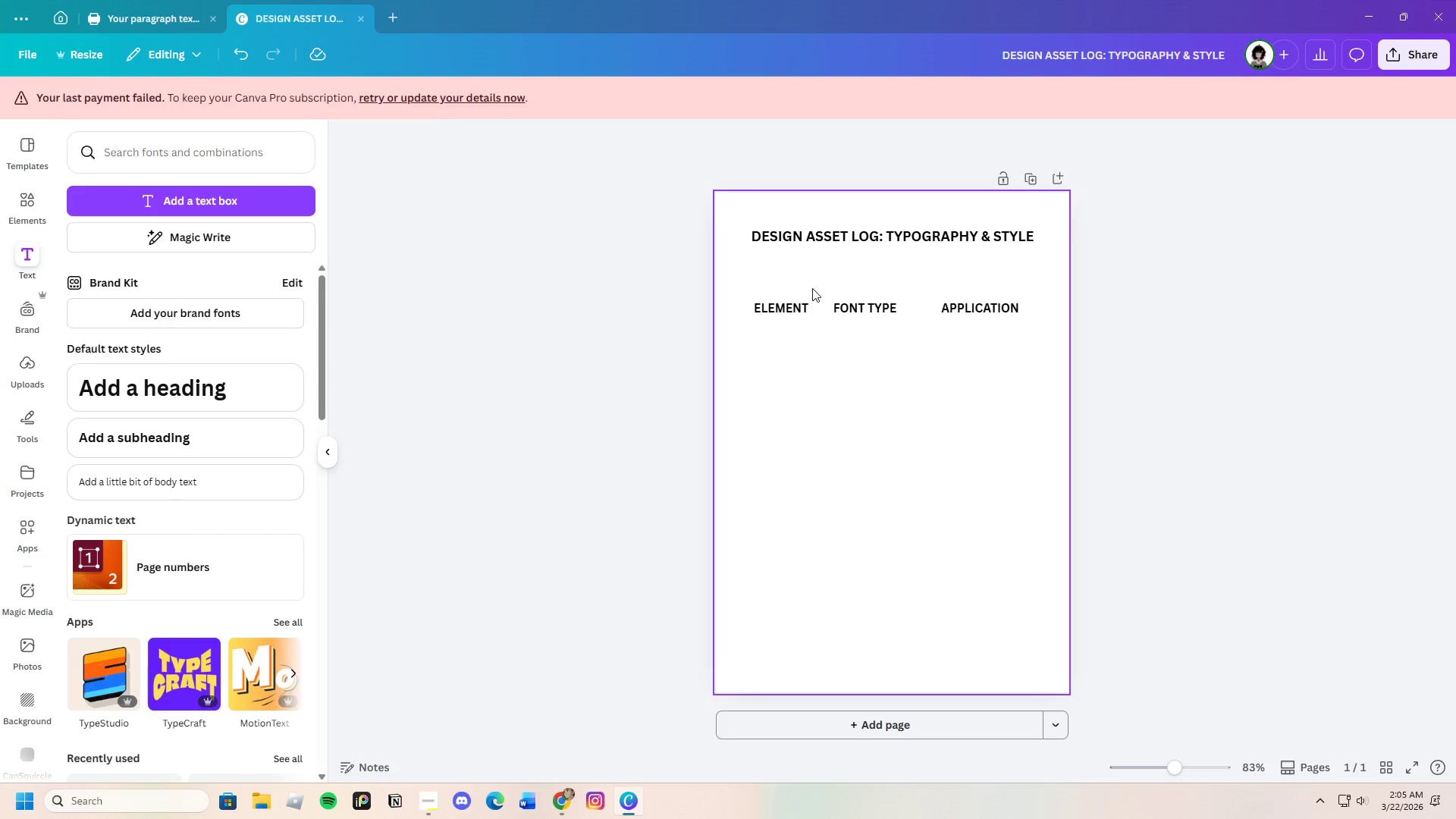 
left_click([793, 310])
 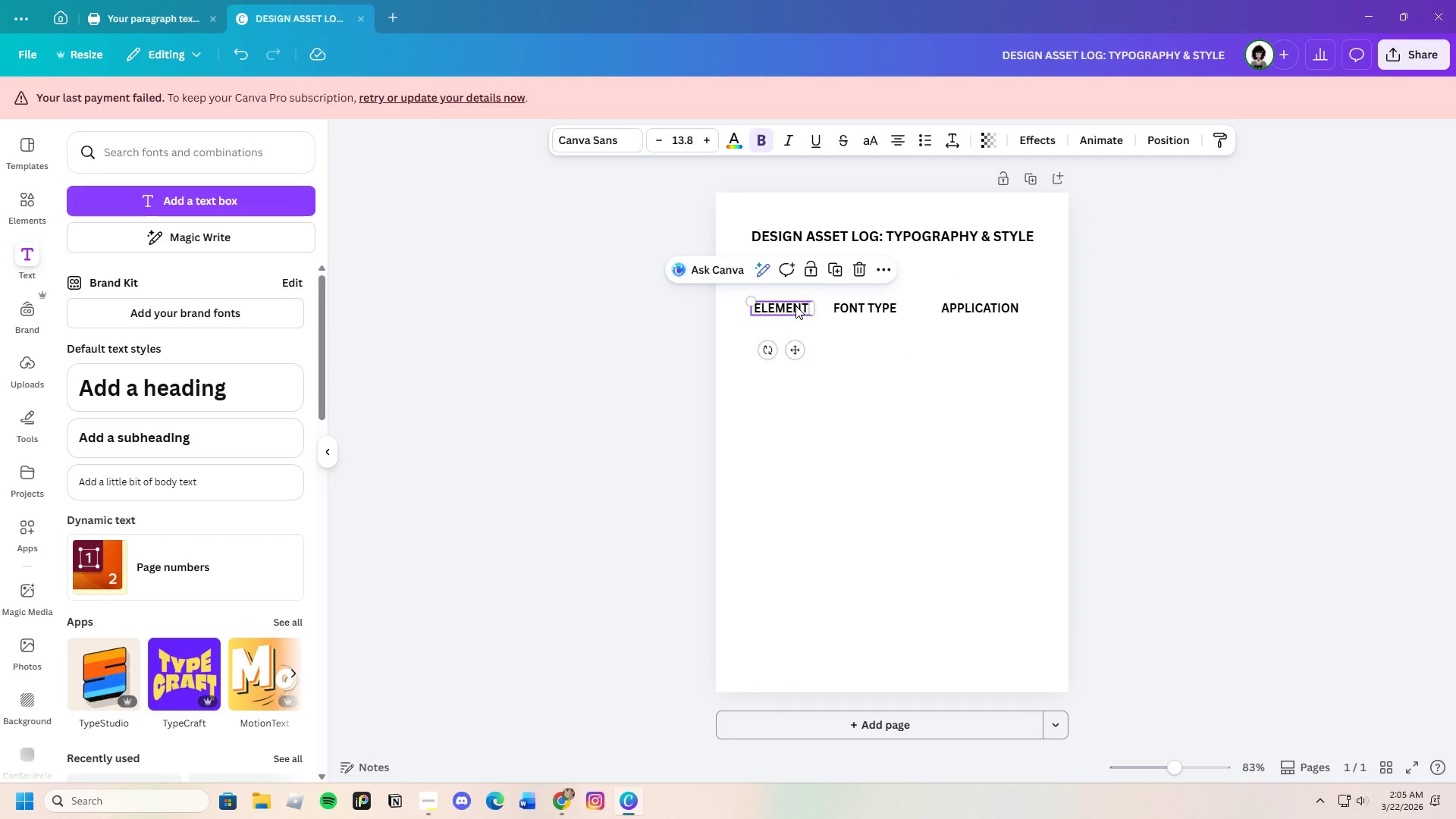 
key(Control+C)
 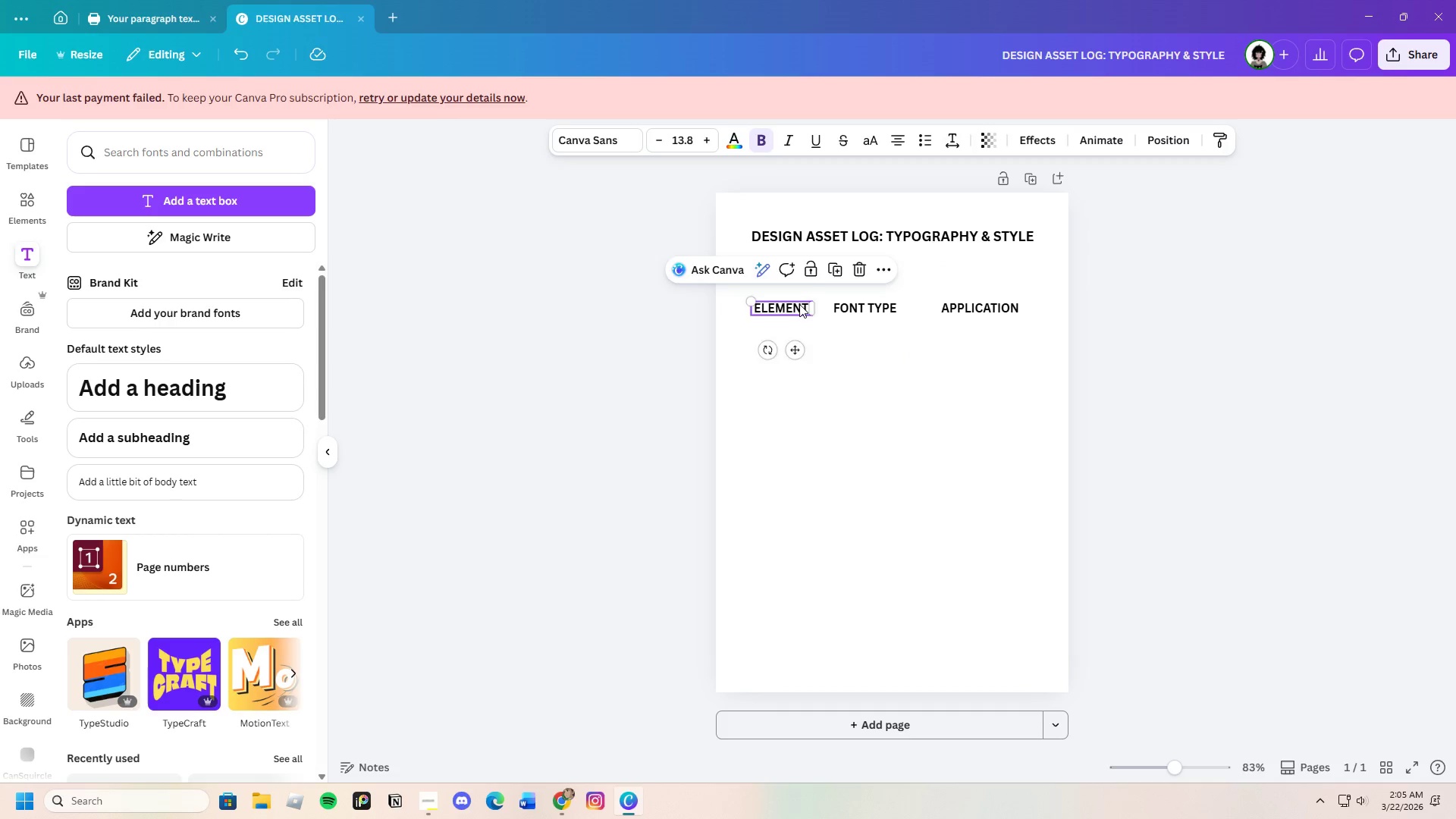 
key(Control+V)
 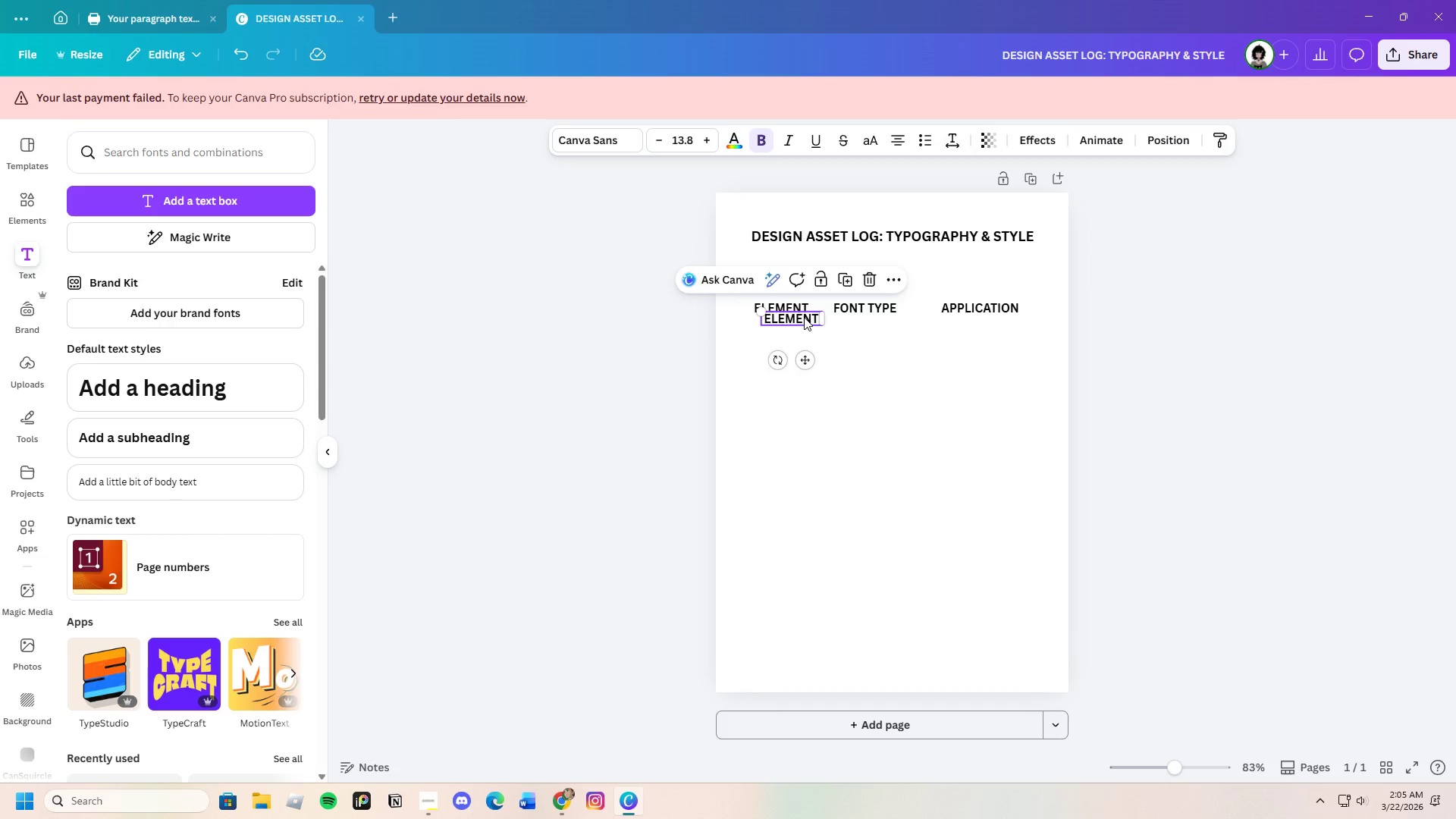 
left_click_drag(start_coordinate=[805, 317], to_coordinate=[810, 282])
 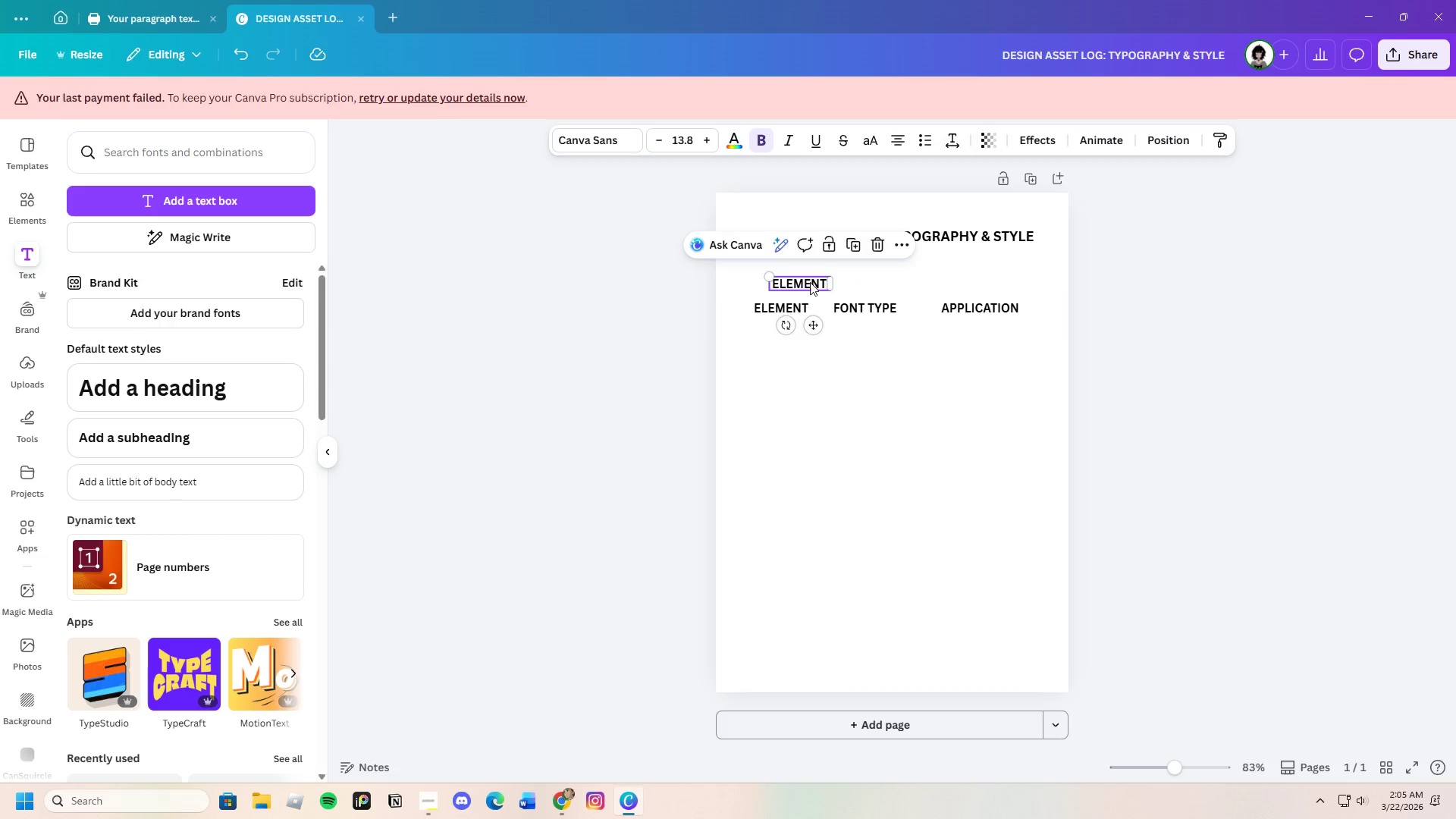 
double_click([810, 282])
 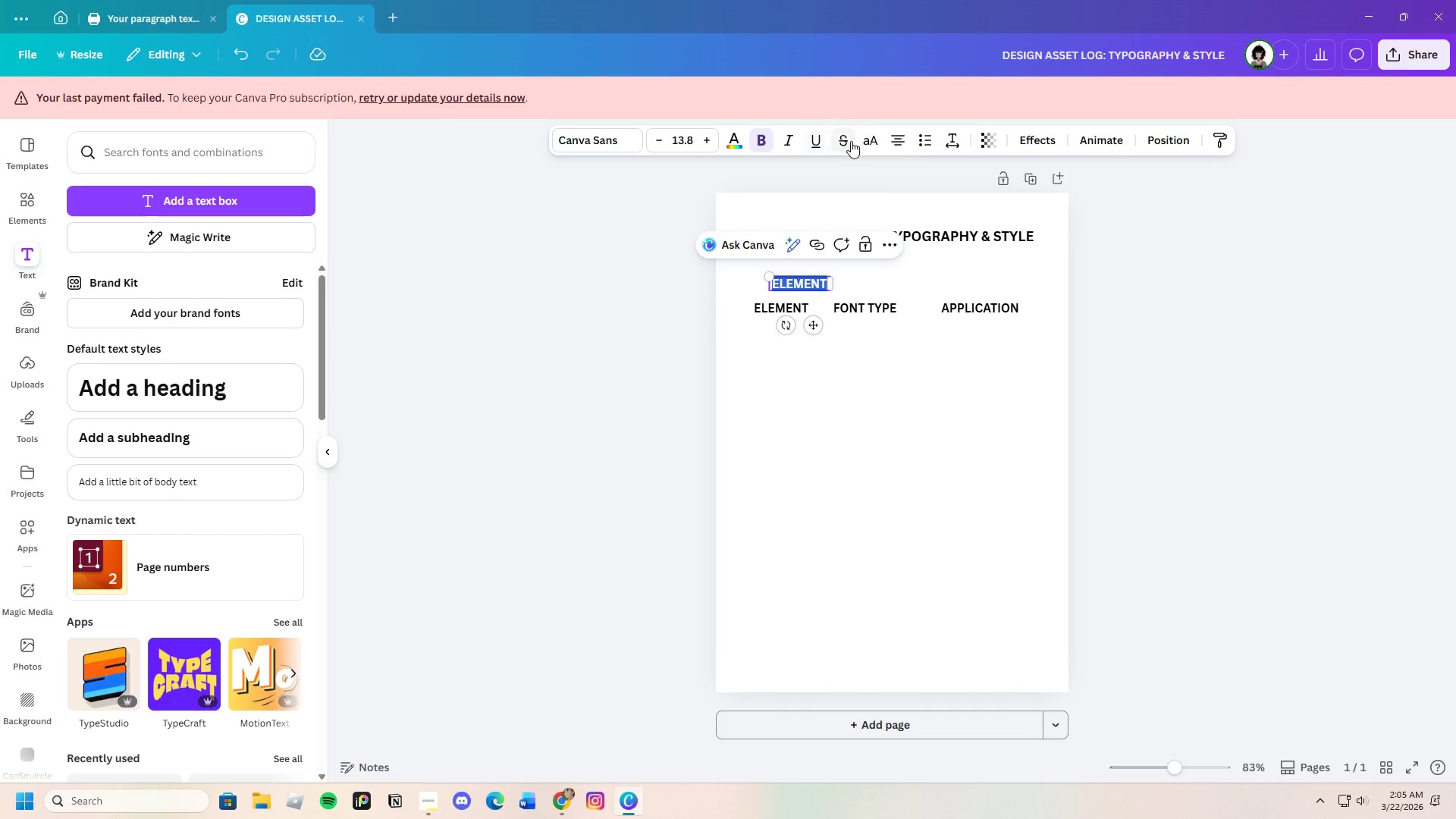 
left_click([868, 140])
 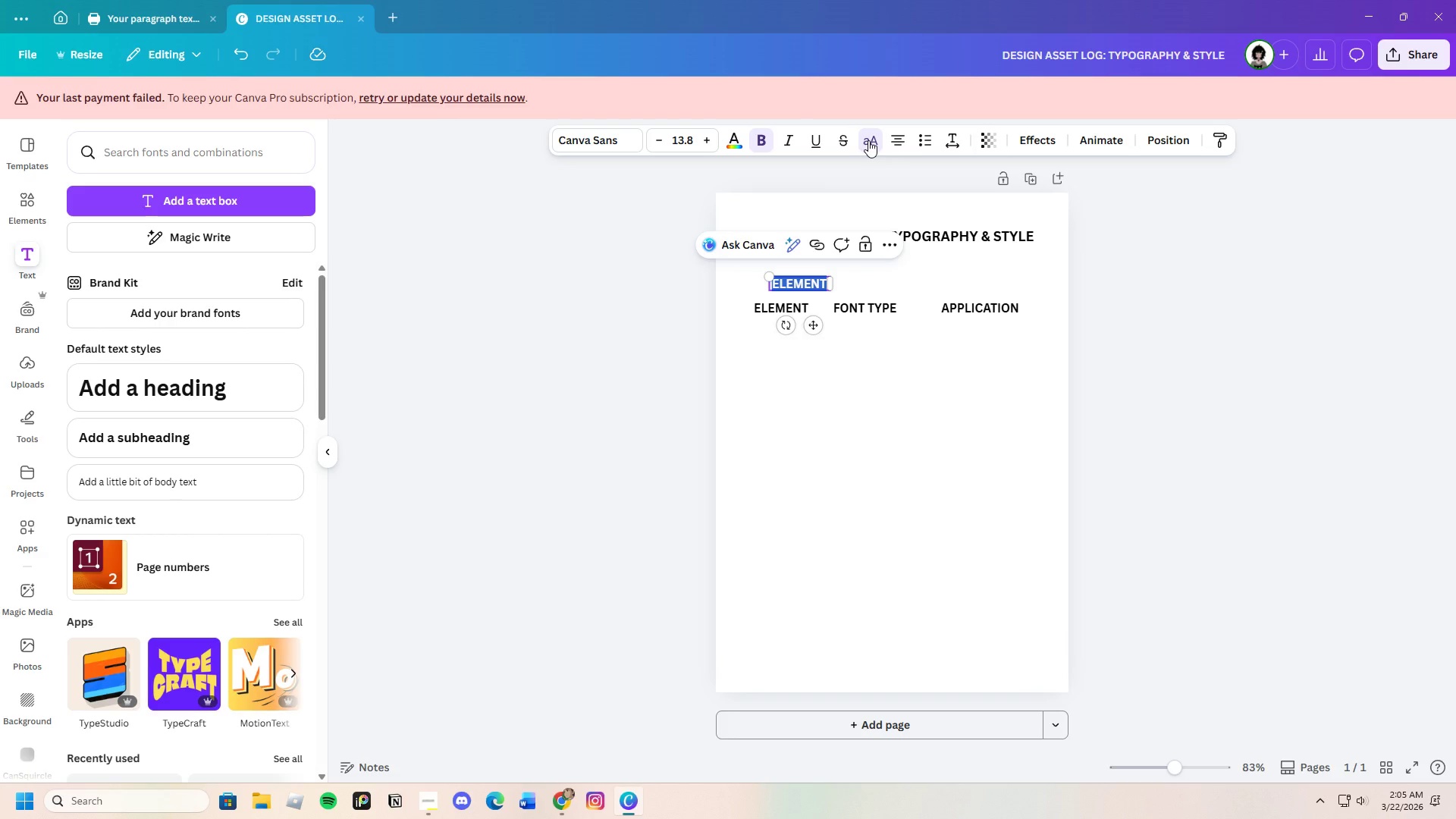 
left_click([868, 140])
 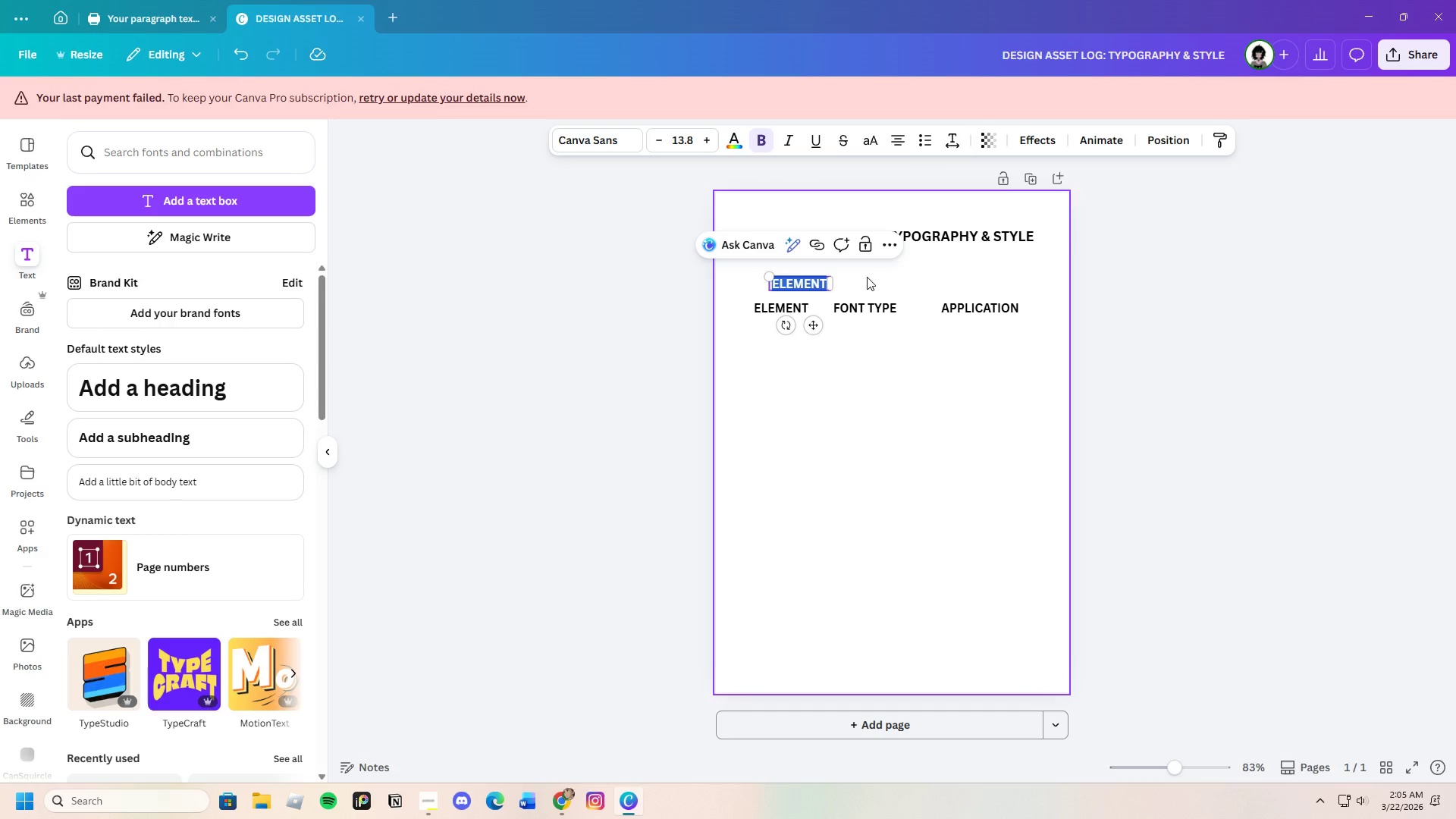 
left_click([863, 279])
 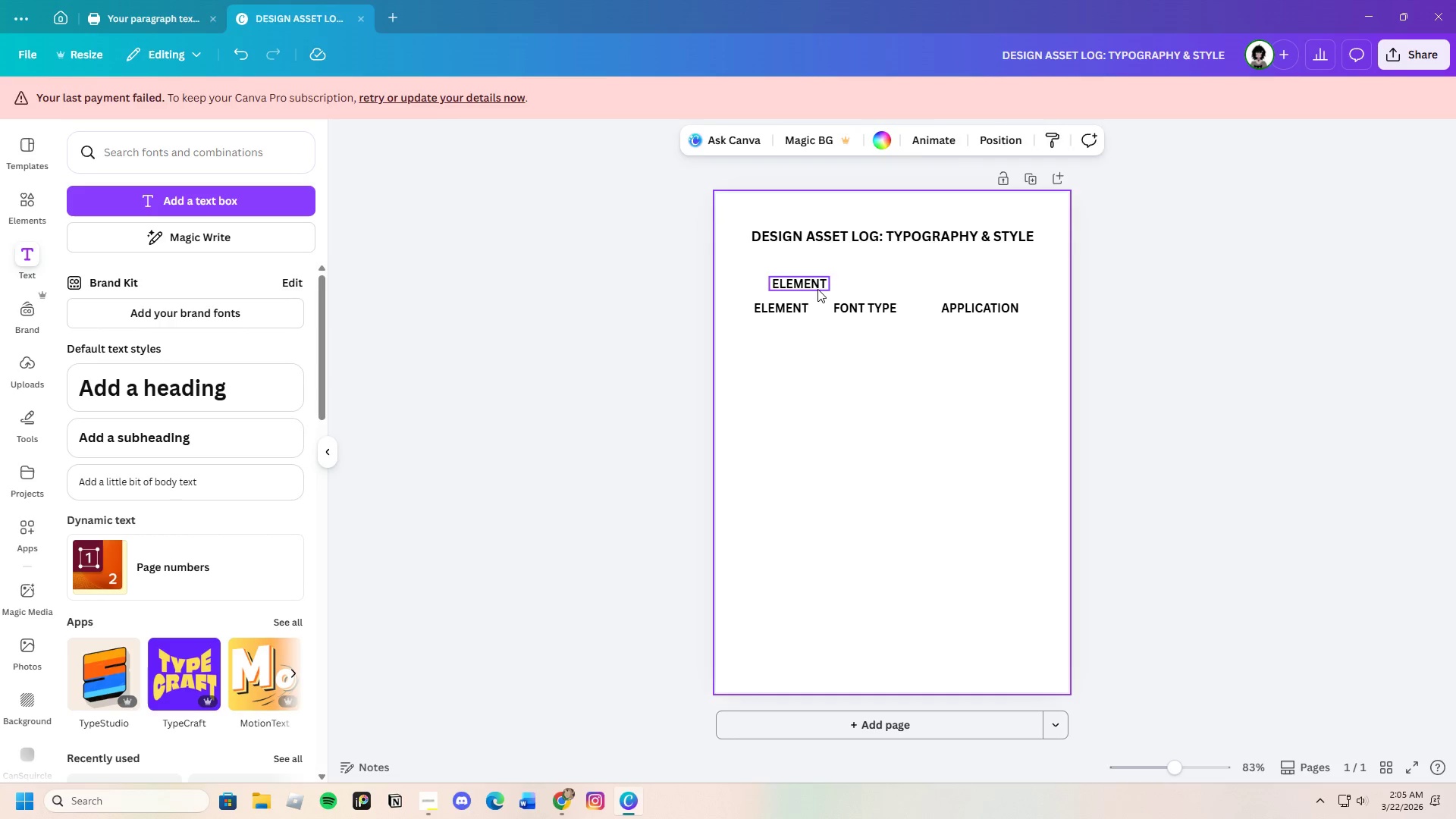 
left_click([817, 289])
 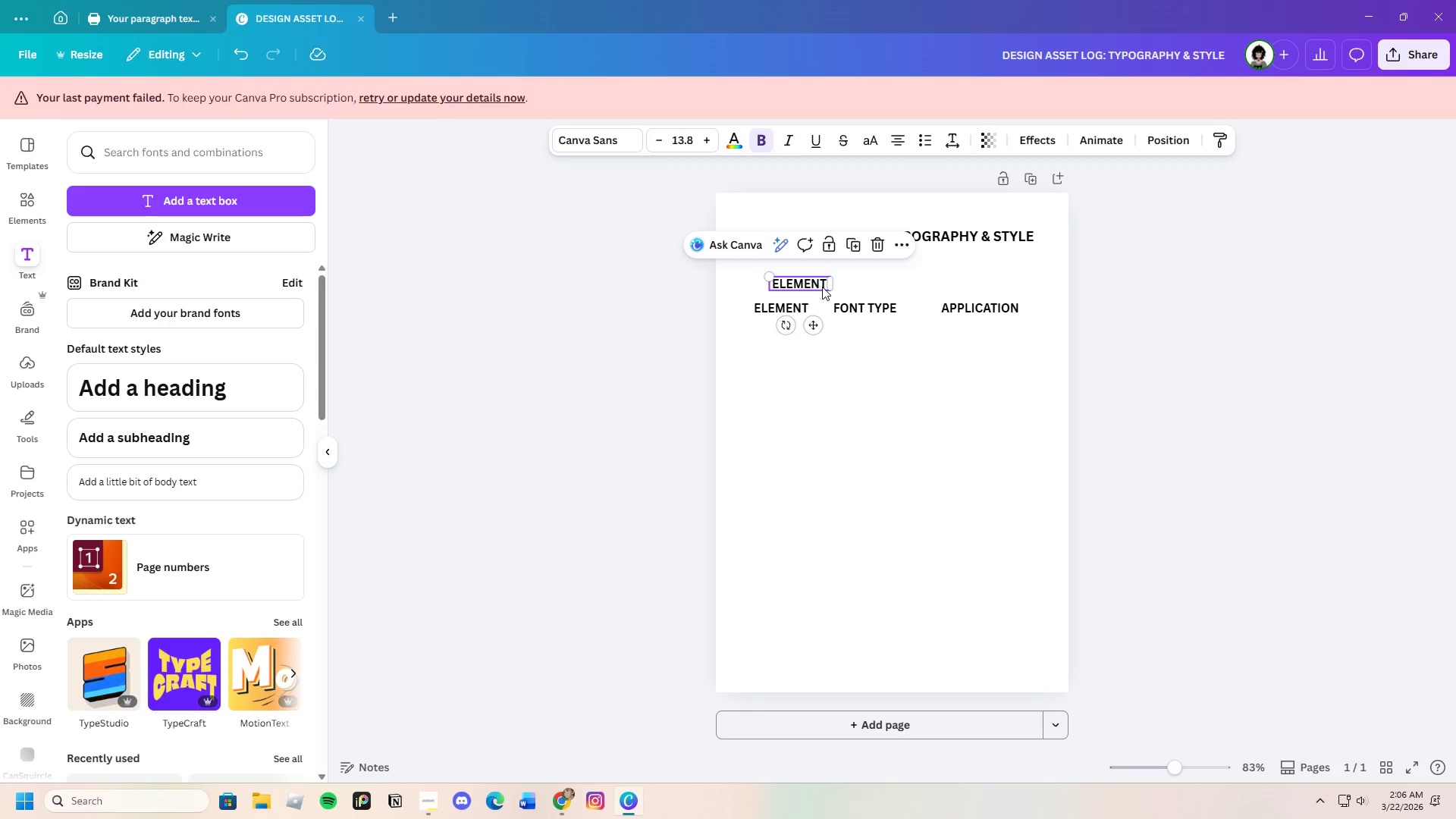 
left_click([823, 287])
 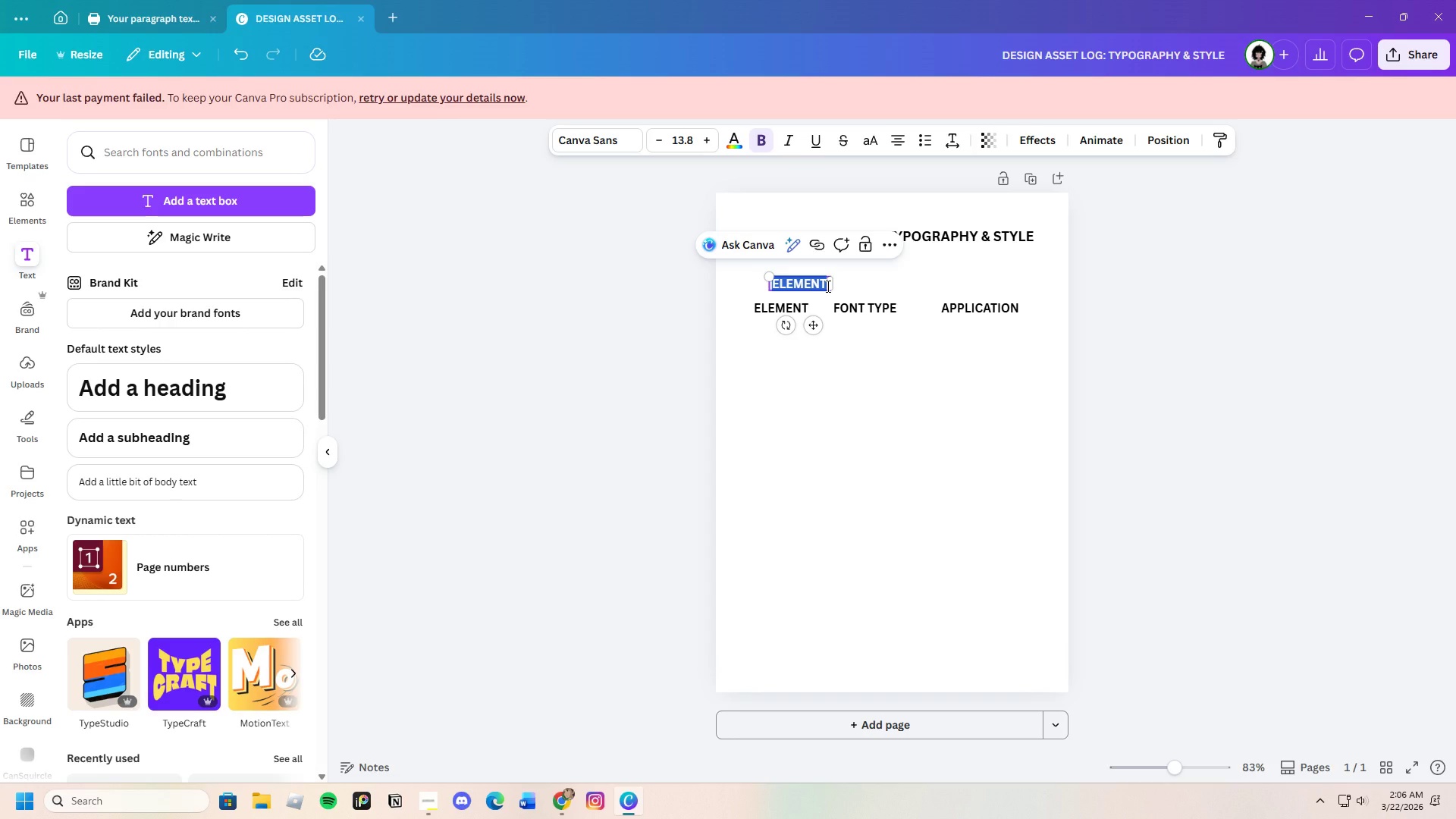 
key(Backspace)
type(Ty)
key(Backspace)
type(YPOGRAPHY STANDARDS:)
 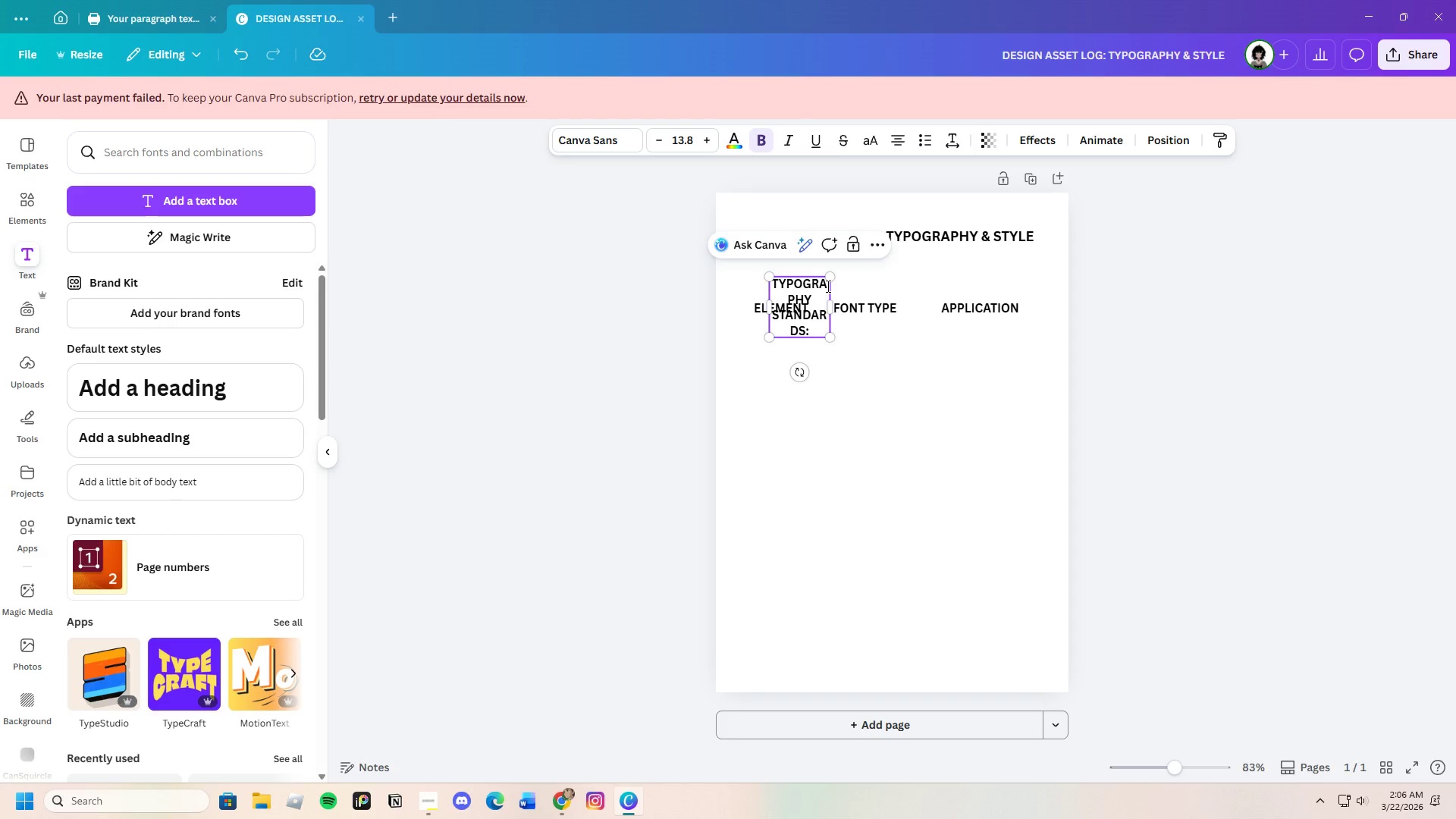 
left_click_drag(start_coordinate=[836, 306], to_coordinate=[937, 300])
 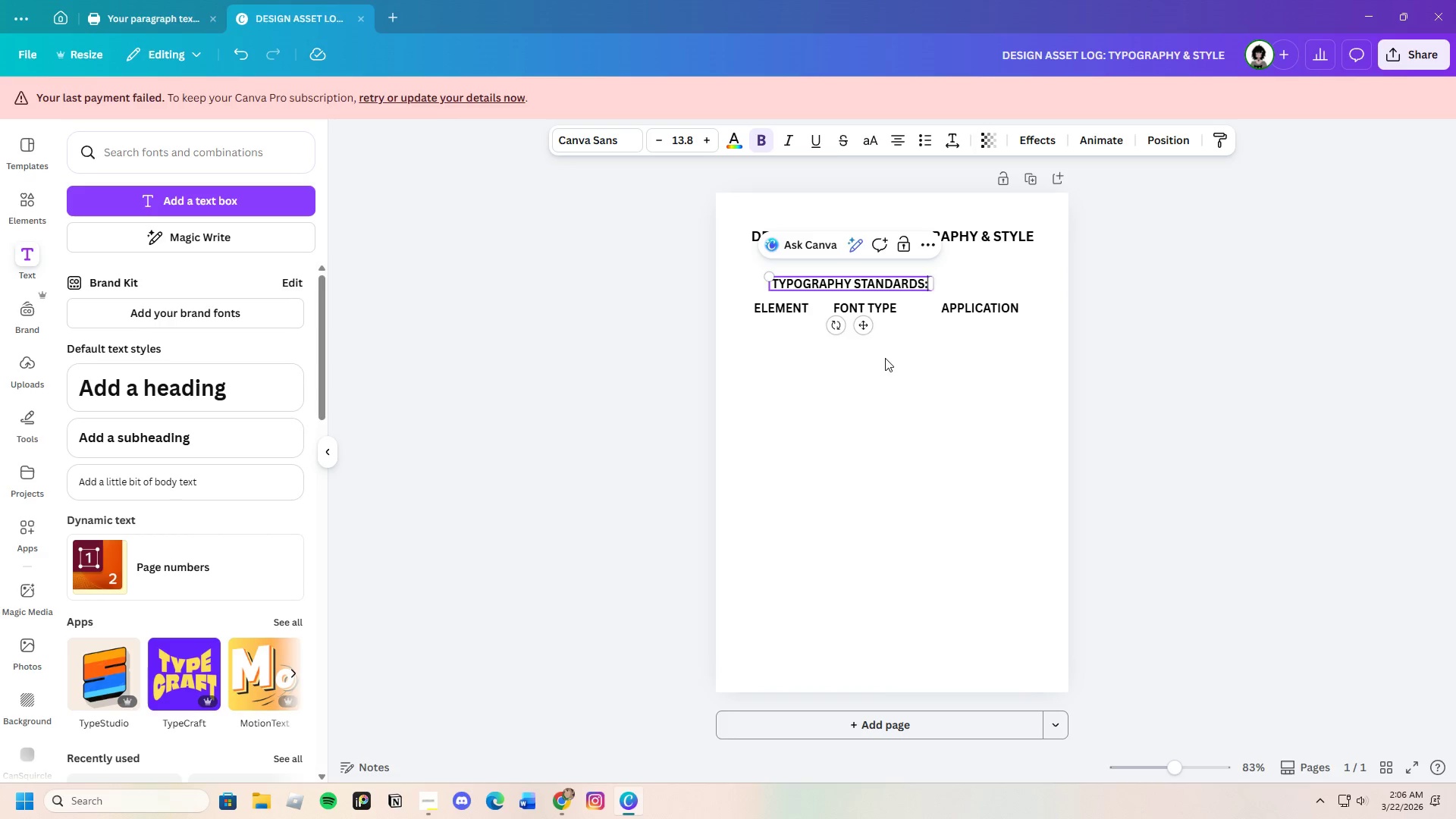 
left_click([905, 362])
 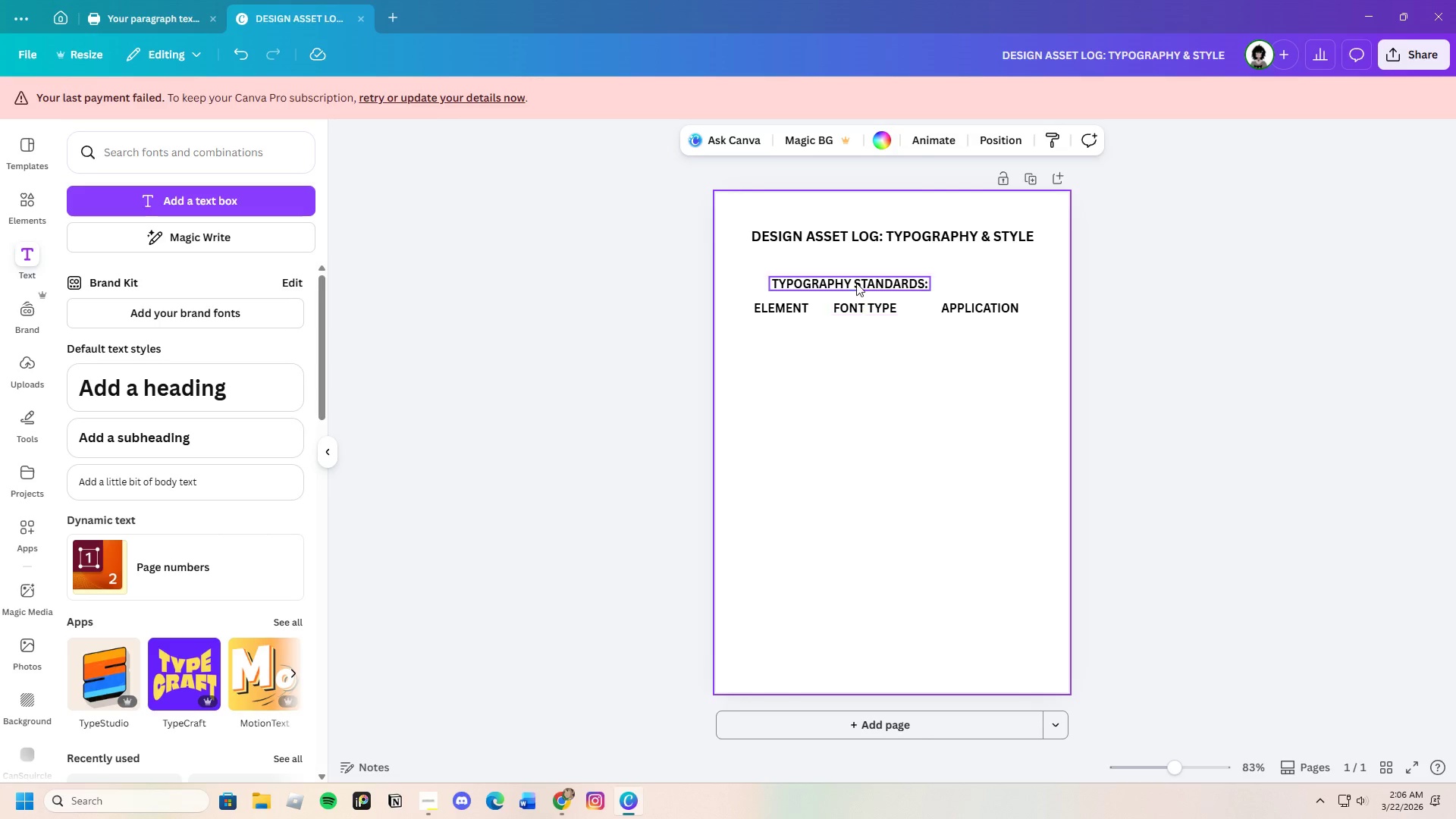 
left_click_drag(start_coordinate=[856, 283], to_coordinate=[839, 275])
 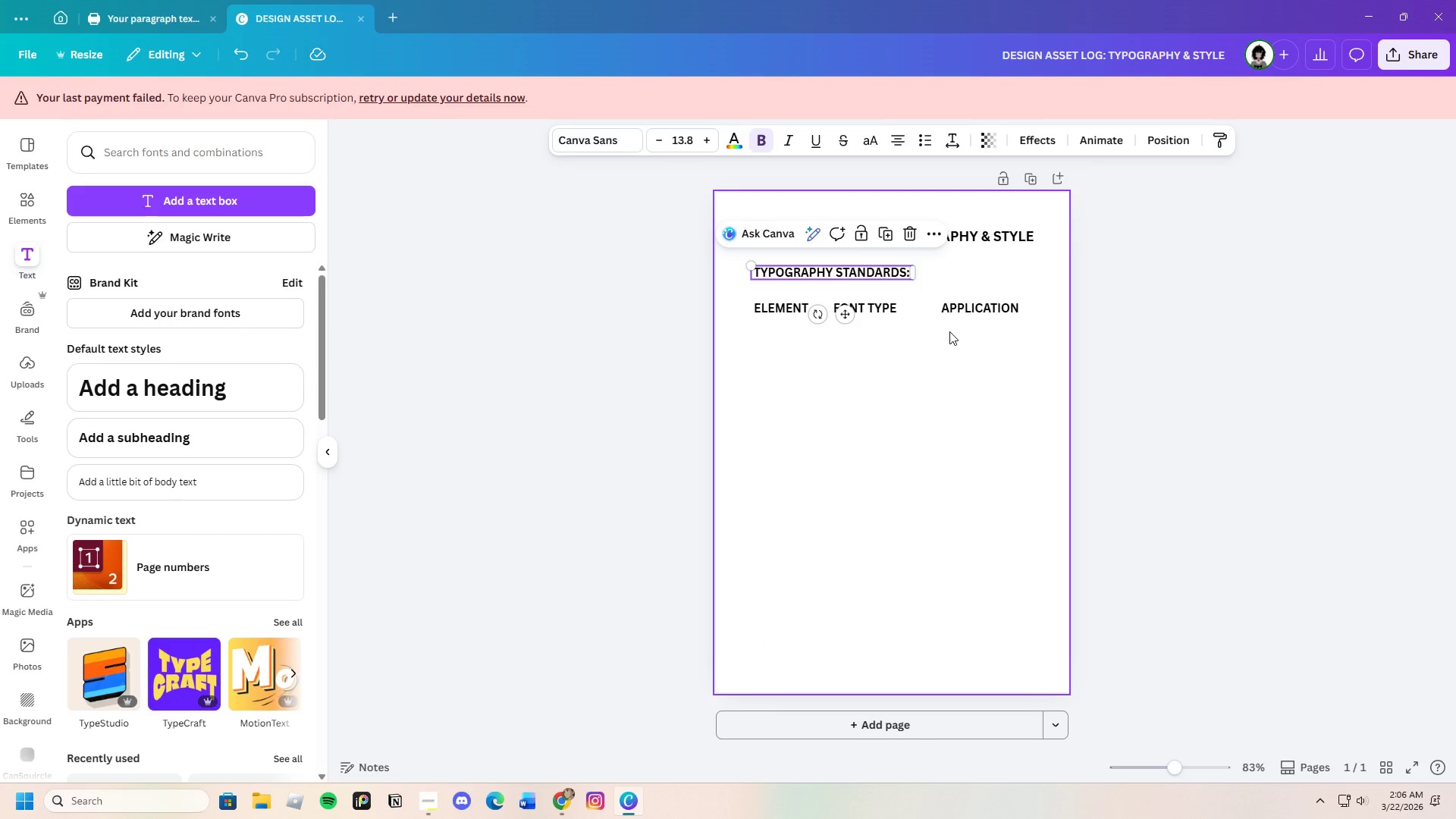 
left_click([949, 331])
 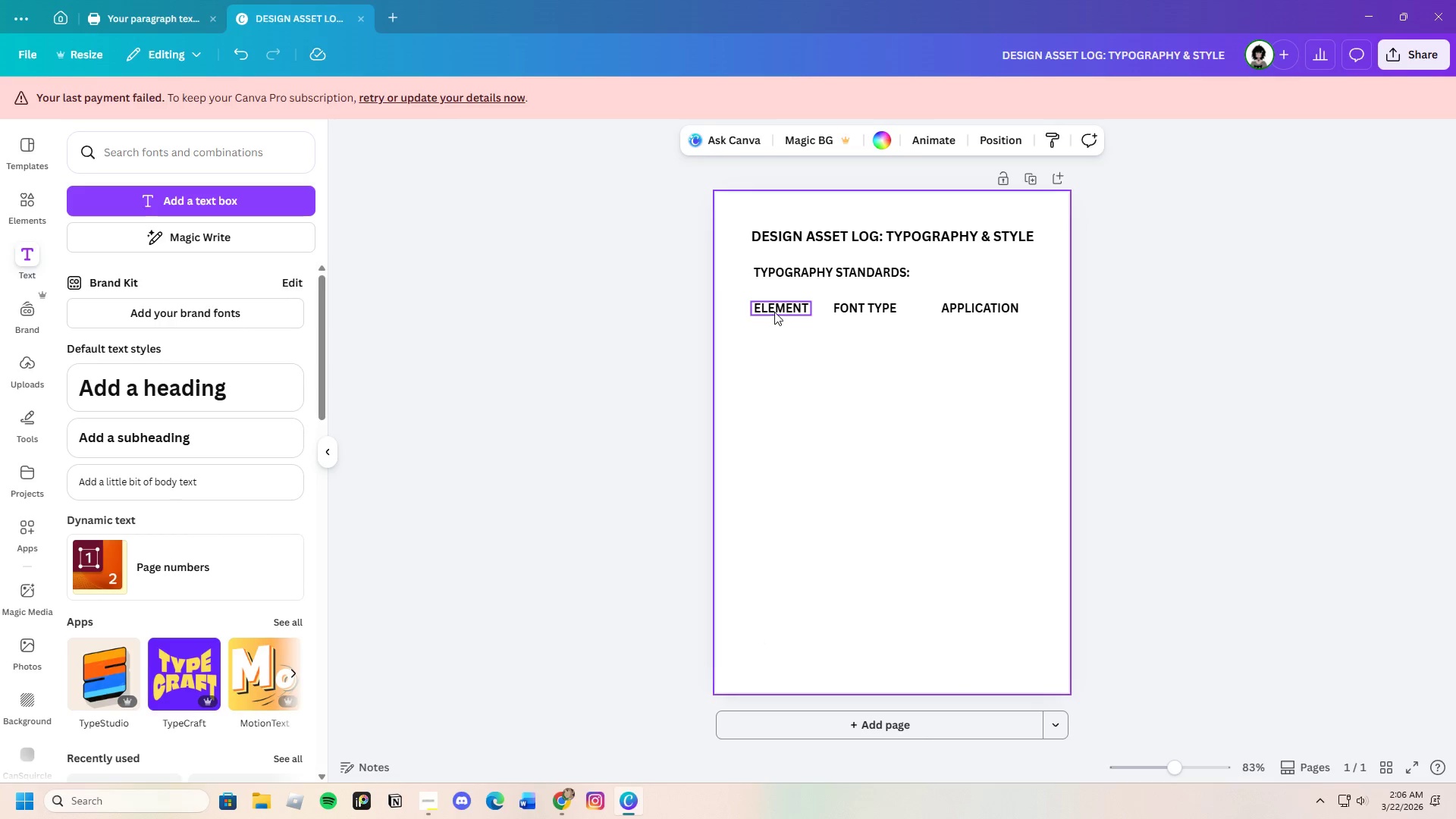 
left_click_drag(start_coordinate=[774, 312], to_coordinate=[773, 344])
 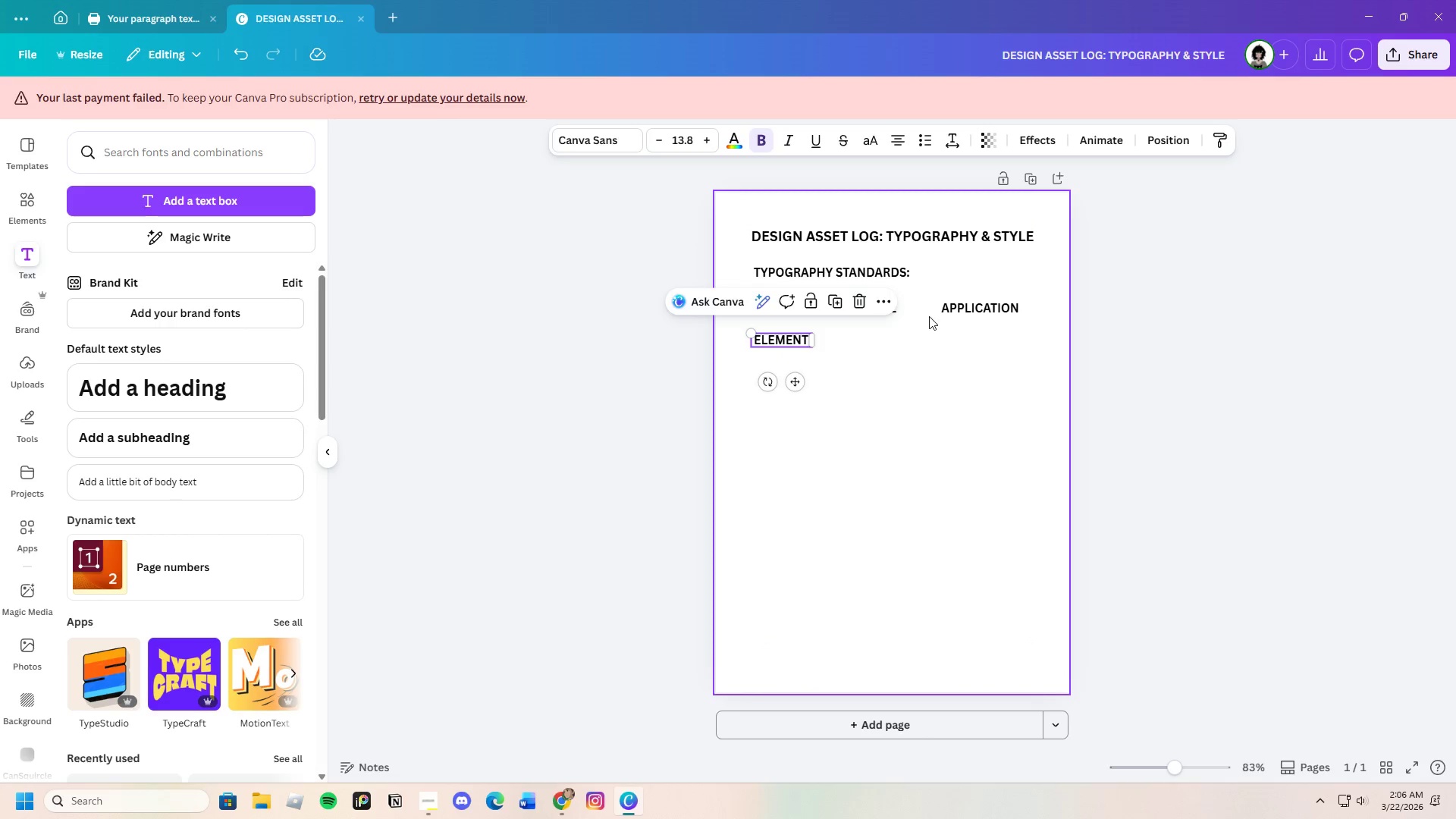 
left_click([929, 316])
 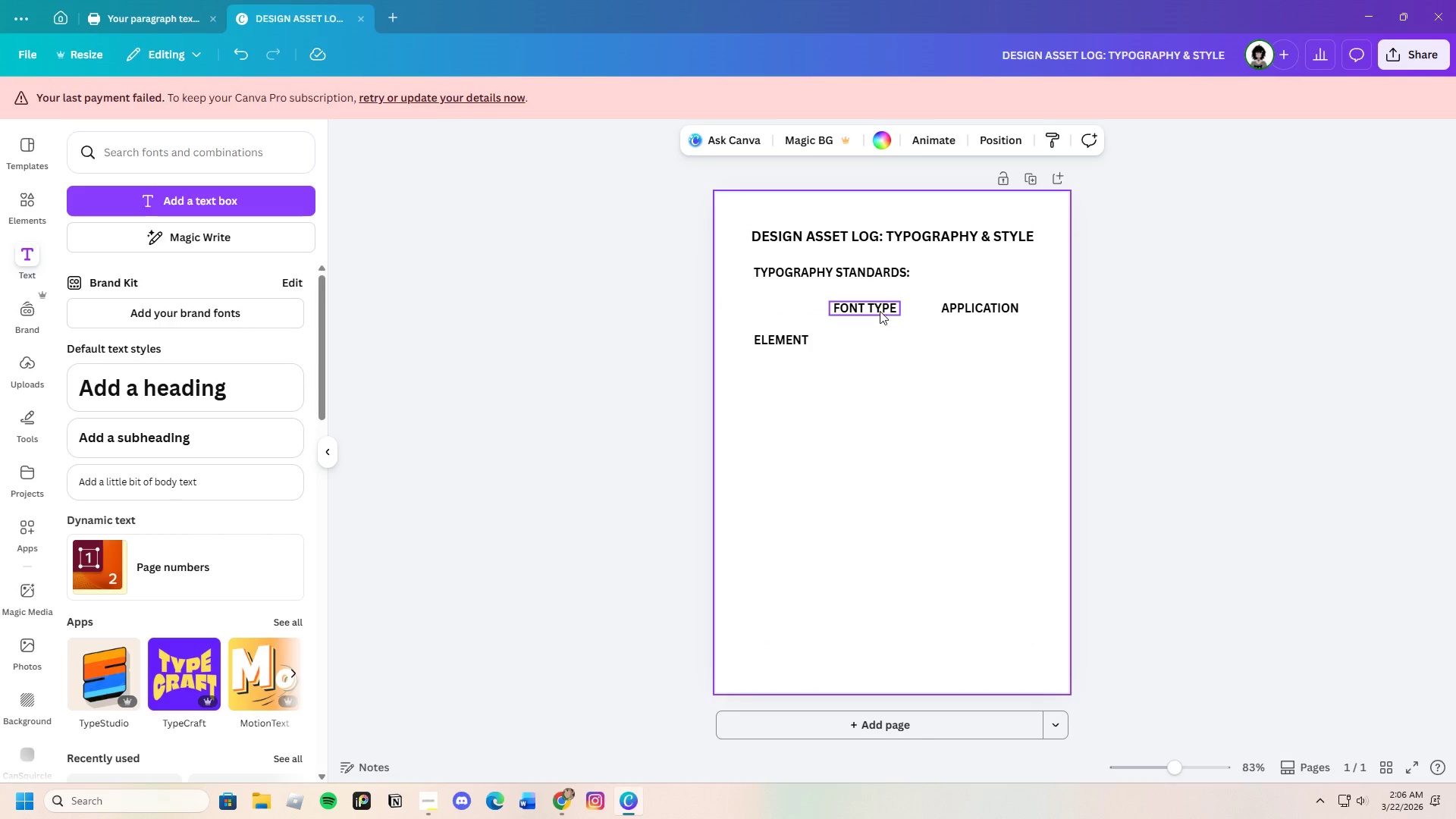 
left_click_drag(start_coordinate=[880, 311], to_coordinate=[880, 340])
 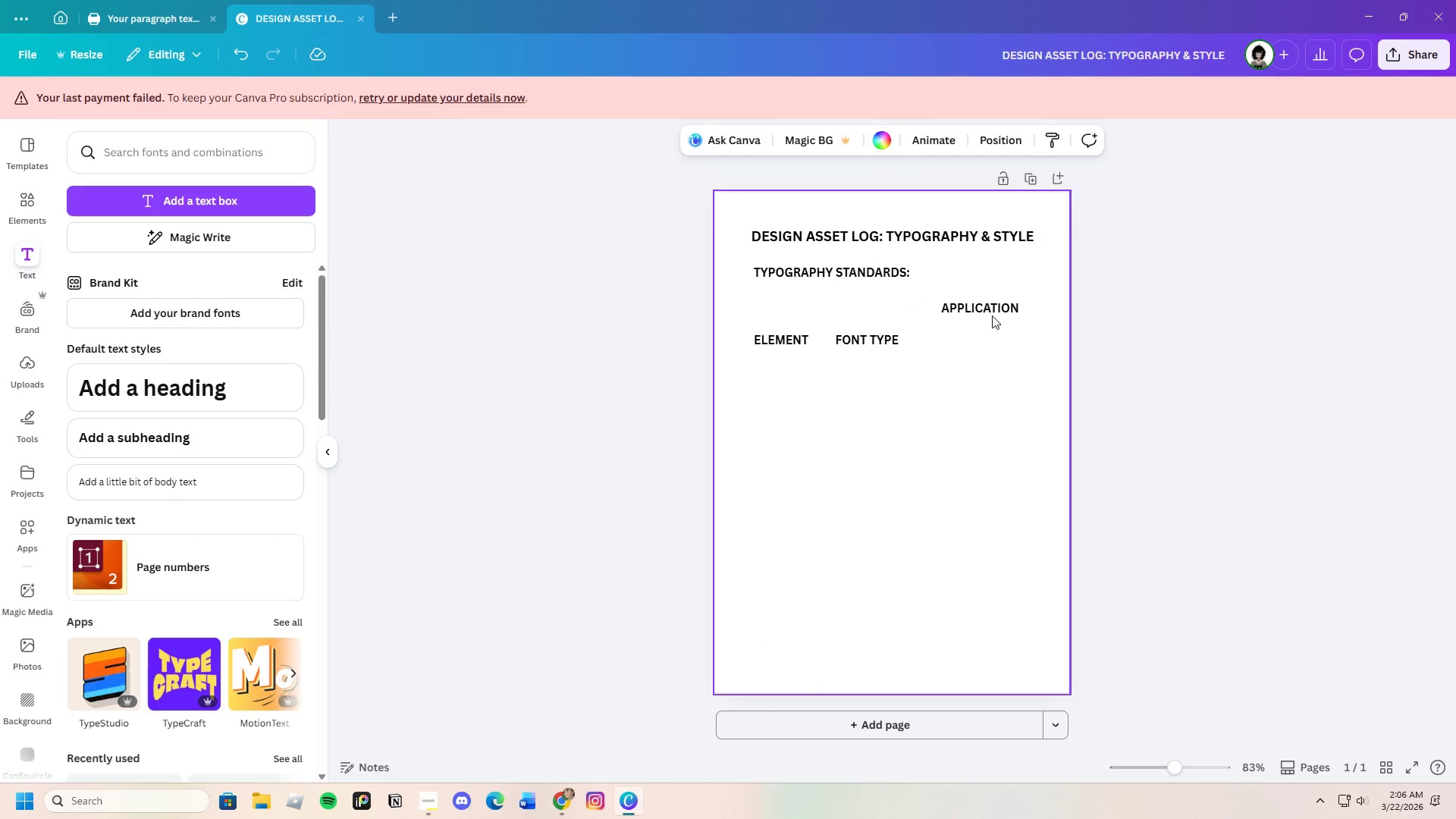 
double_click([992, 312])
 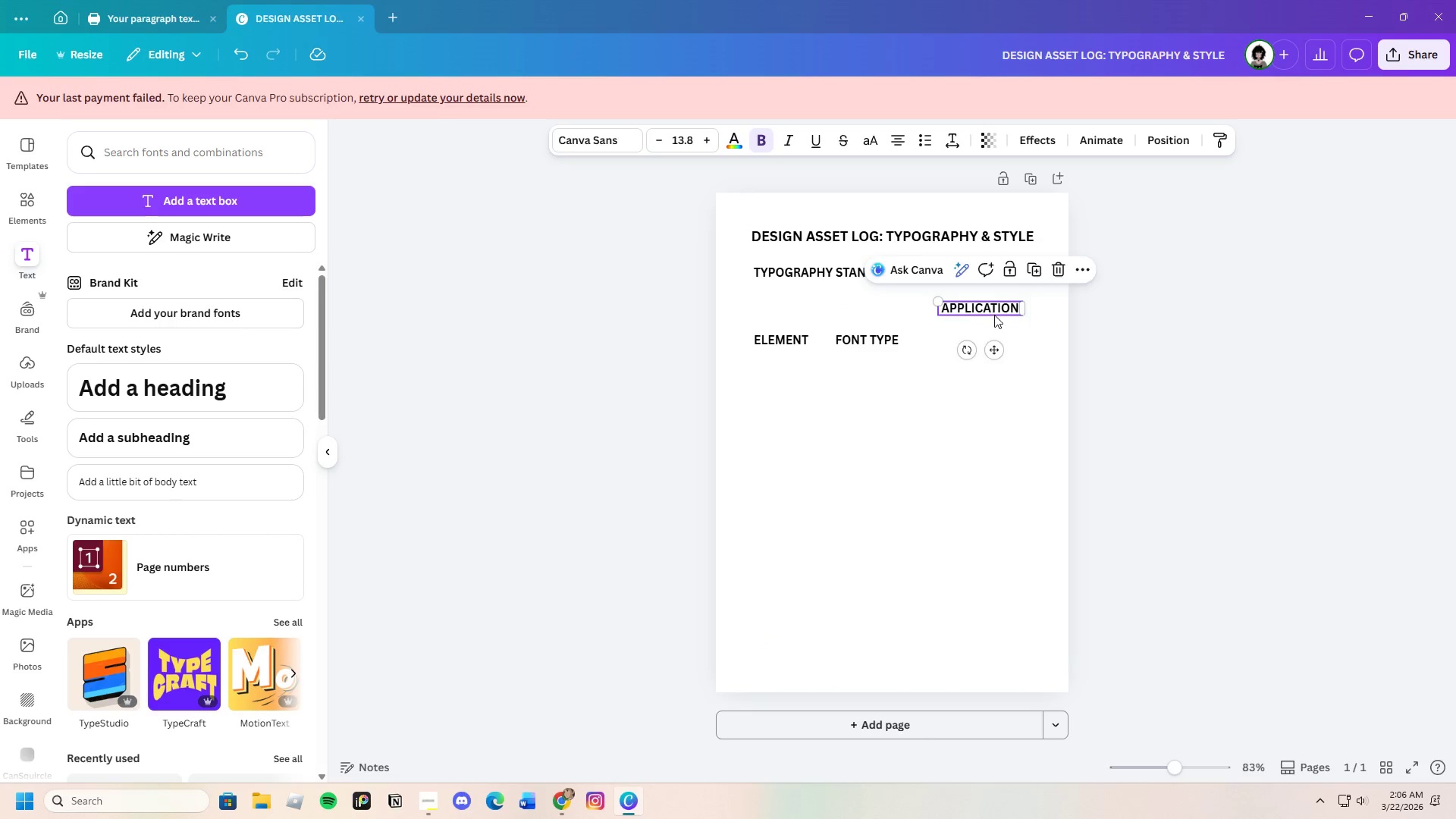 
left_click_drag(start_coordinate=[994, 312], to_coordinate=[999, 343])
 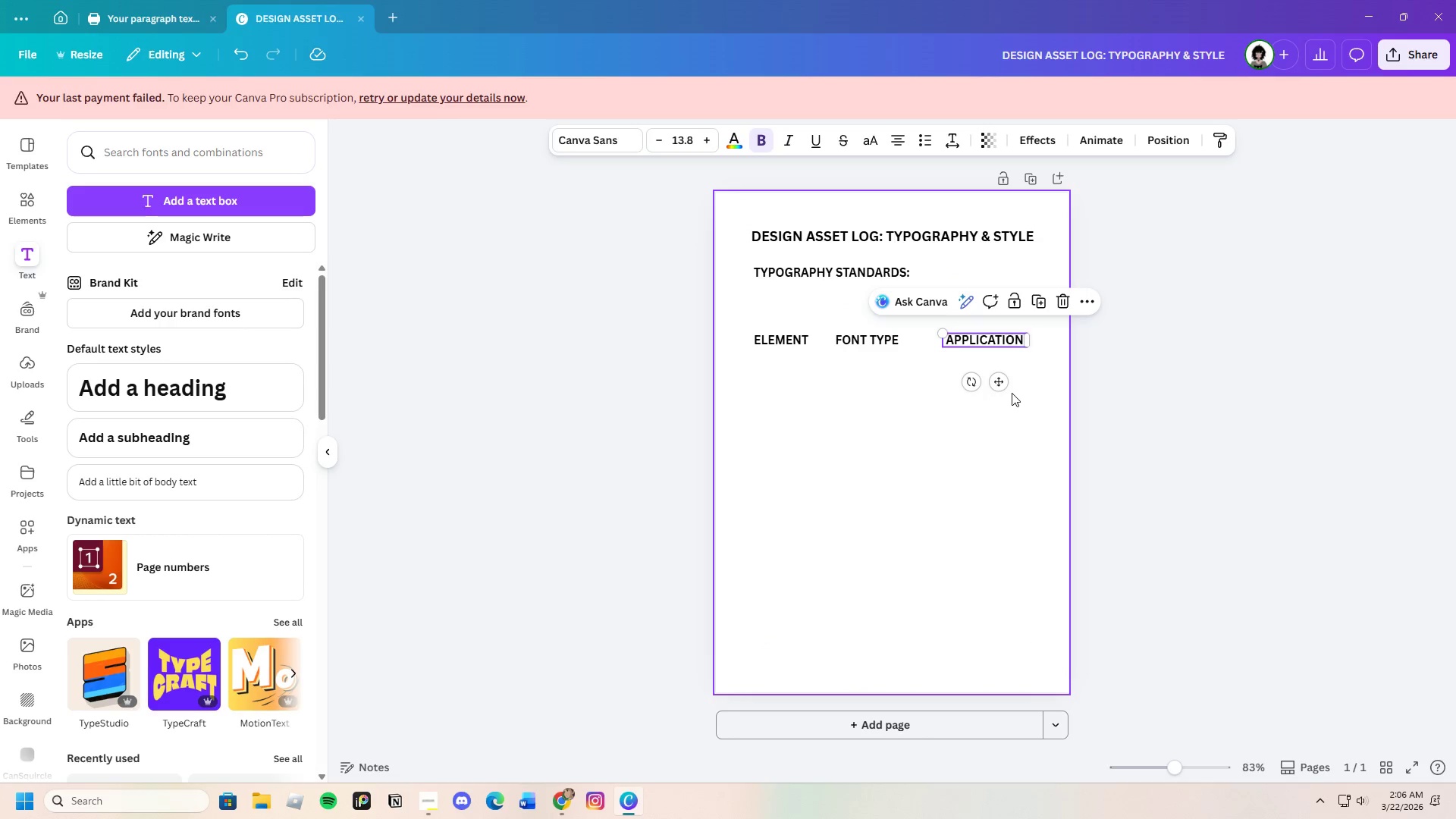 
left_click([1012, 393])
 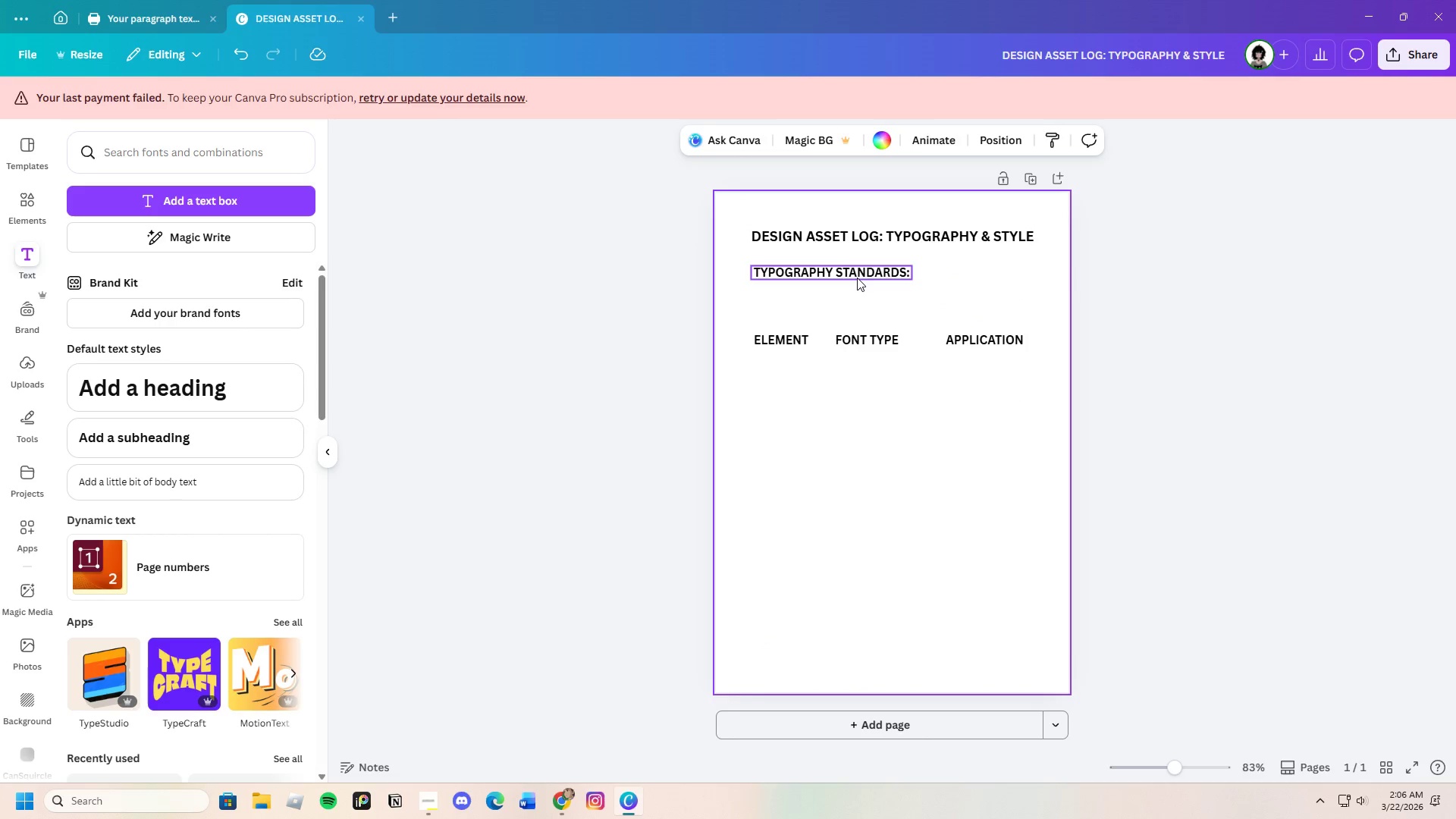 
left_click([857, 278])
 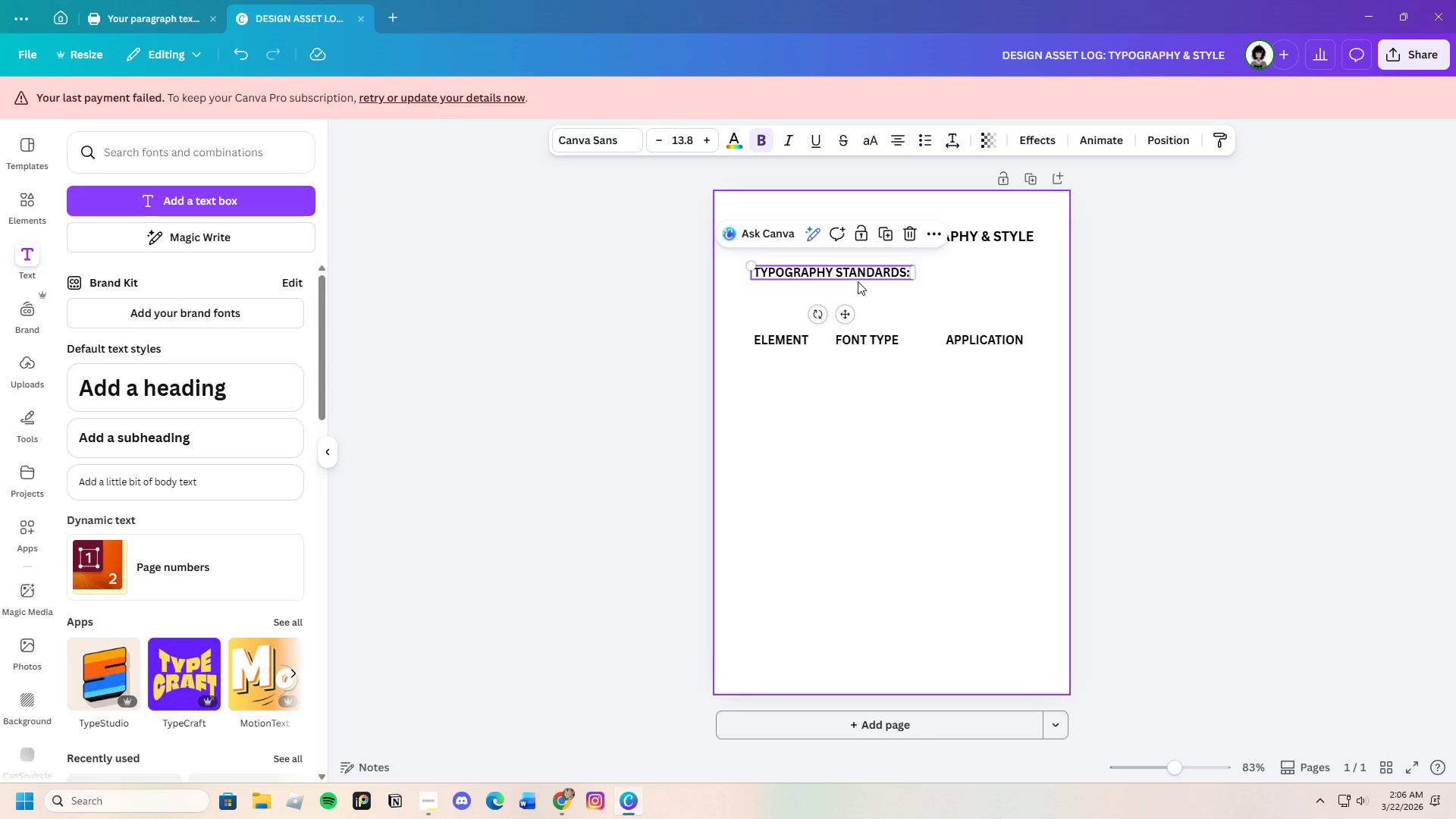 
double_click([855, 270])
 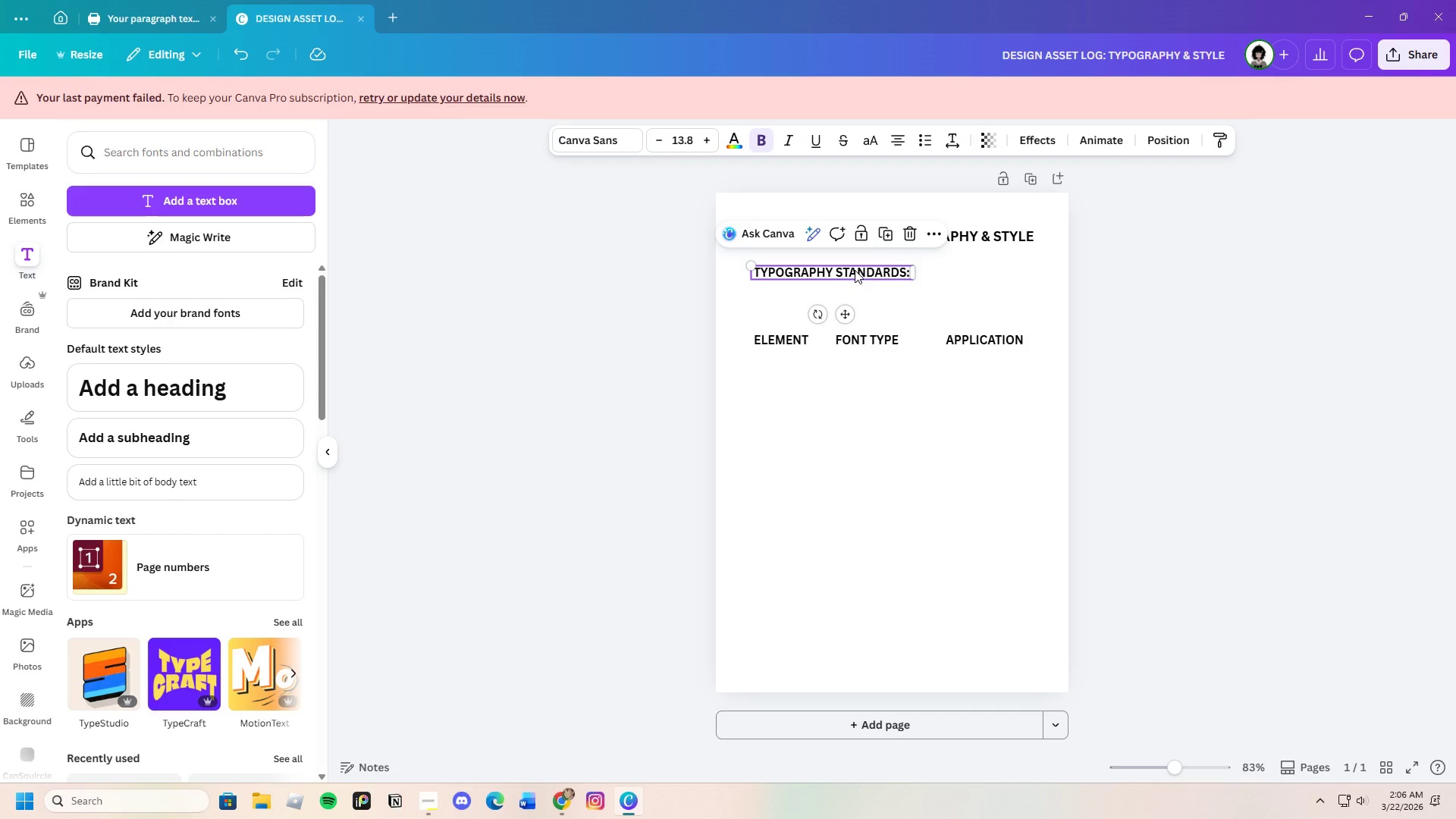 
key(Control+C)
 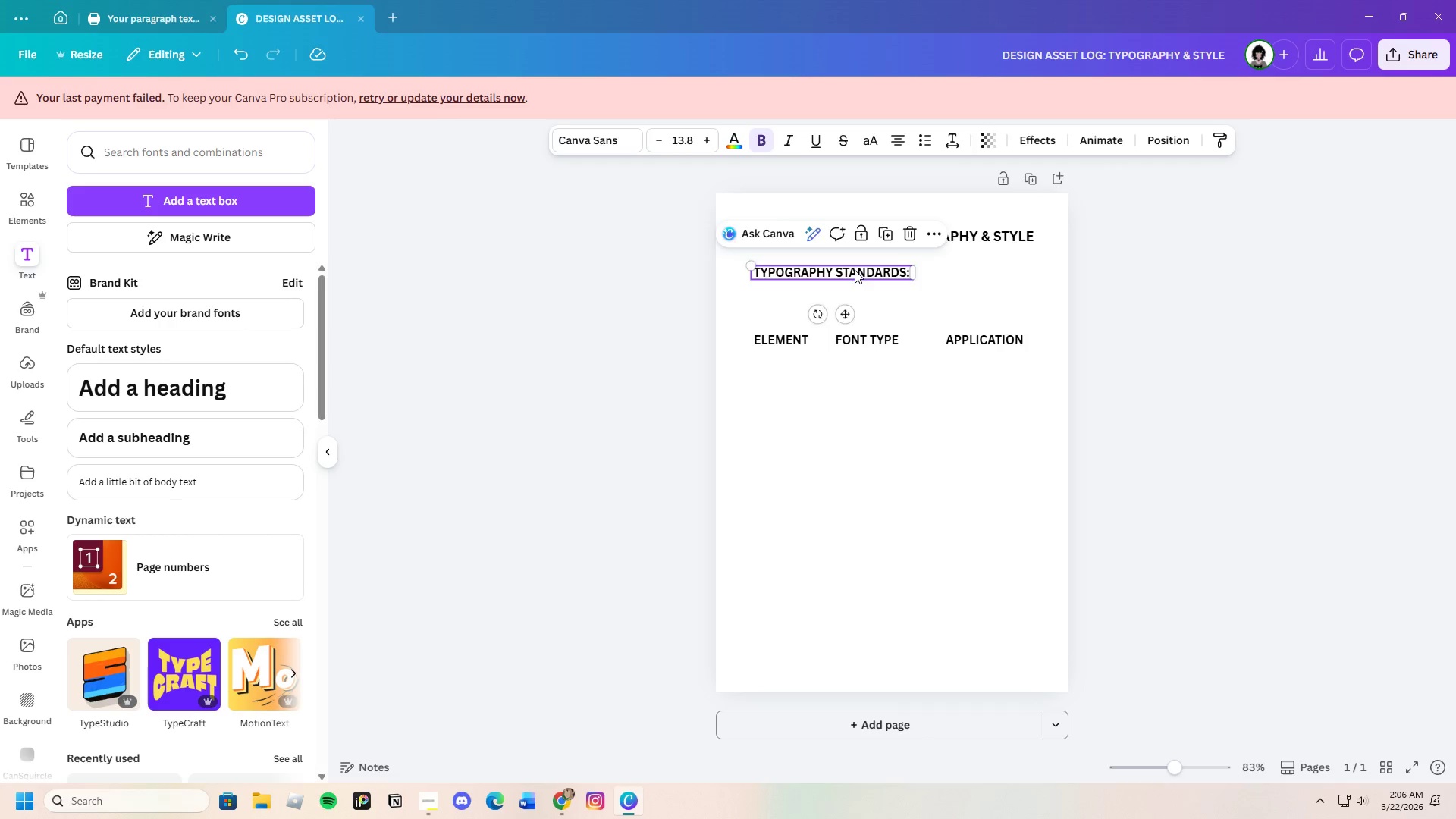 
key(Control+V)
 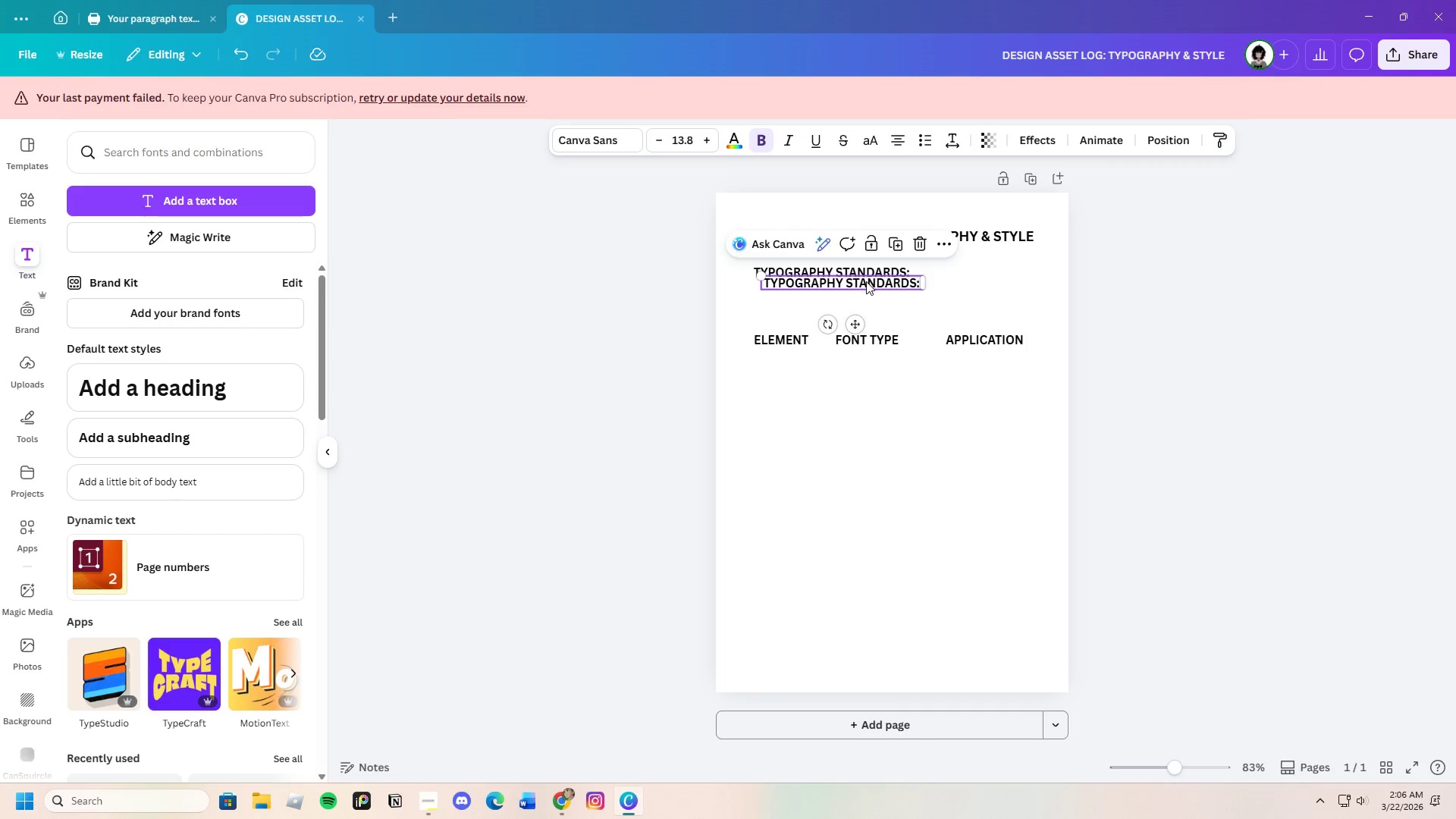 
left_click_drag(start_coordinate=[866, 281], to_coordinate=[1023, 274])
 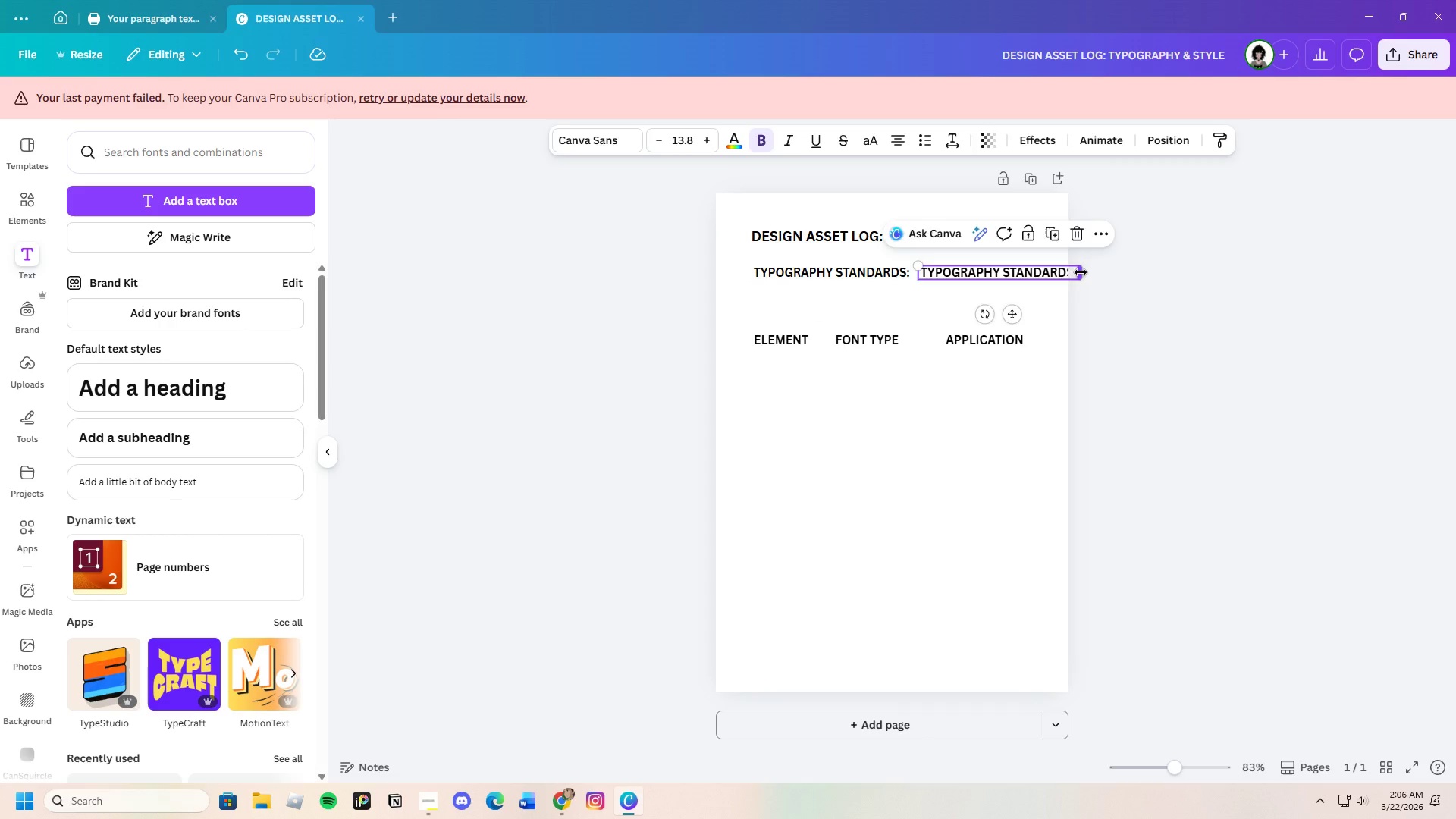 
left_click_drag(start_coordinate=[1081, 272], to_coordinate=[1096, 281])
 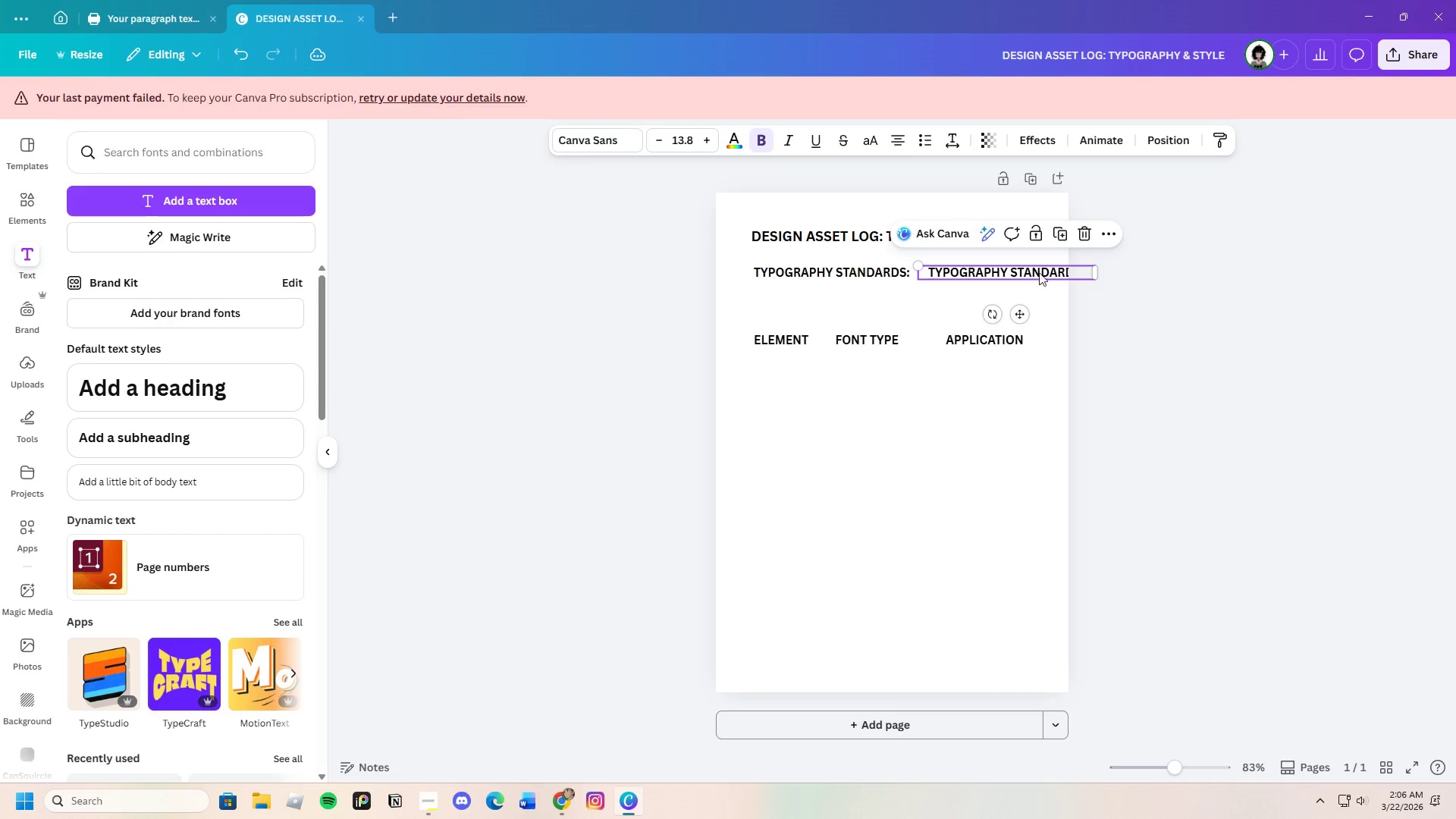 
left_click_drag(start_coordinate=[1037, 271], to_coordinate=[876, 288])
 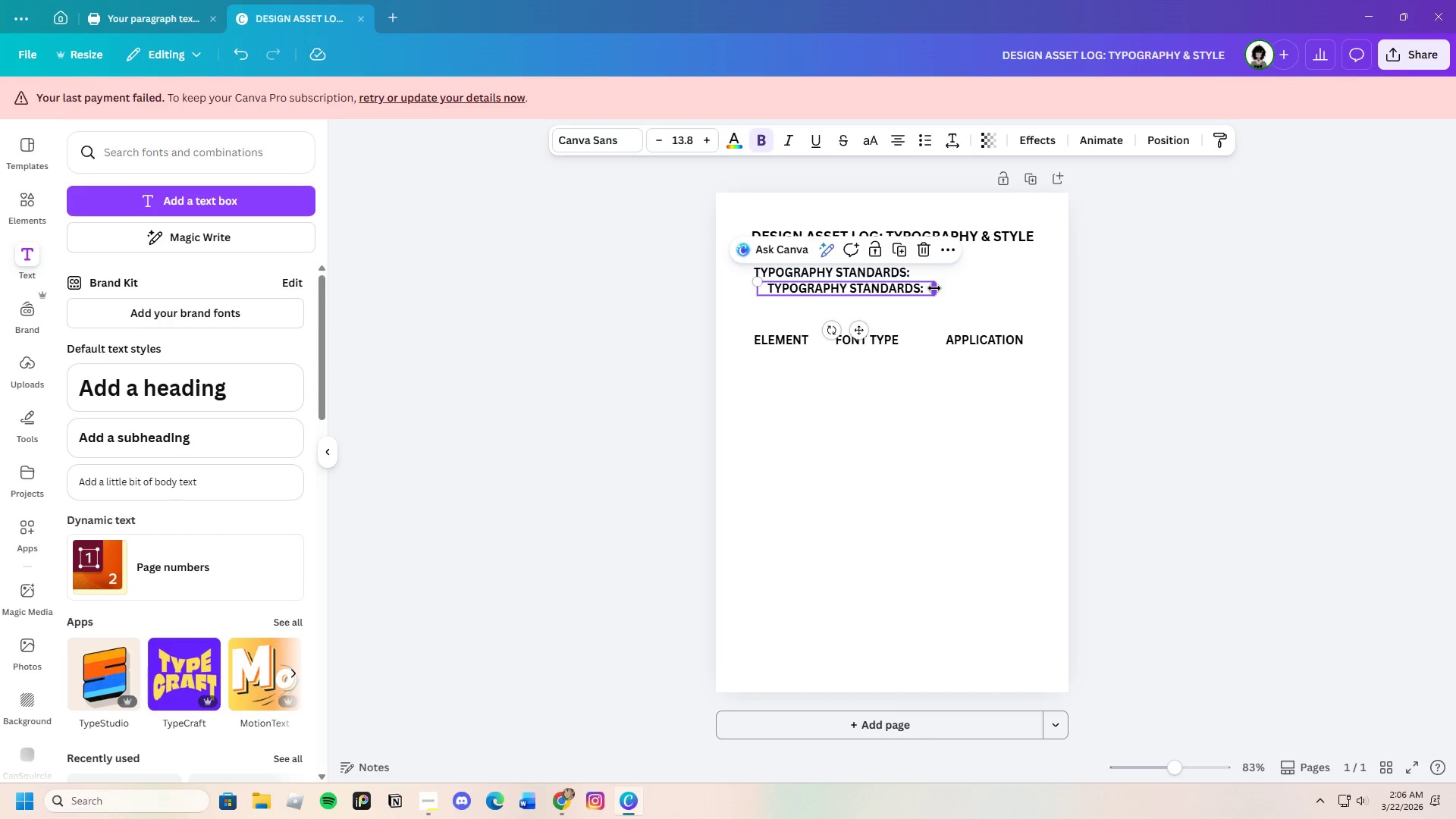 
left_click_drag(start_coordinate=[934, 288], to_coordinate=[1065, 284])
 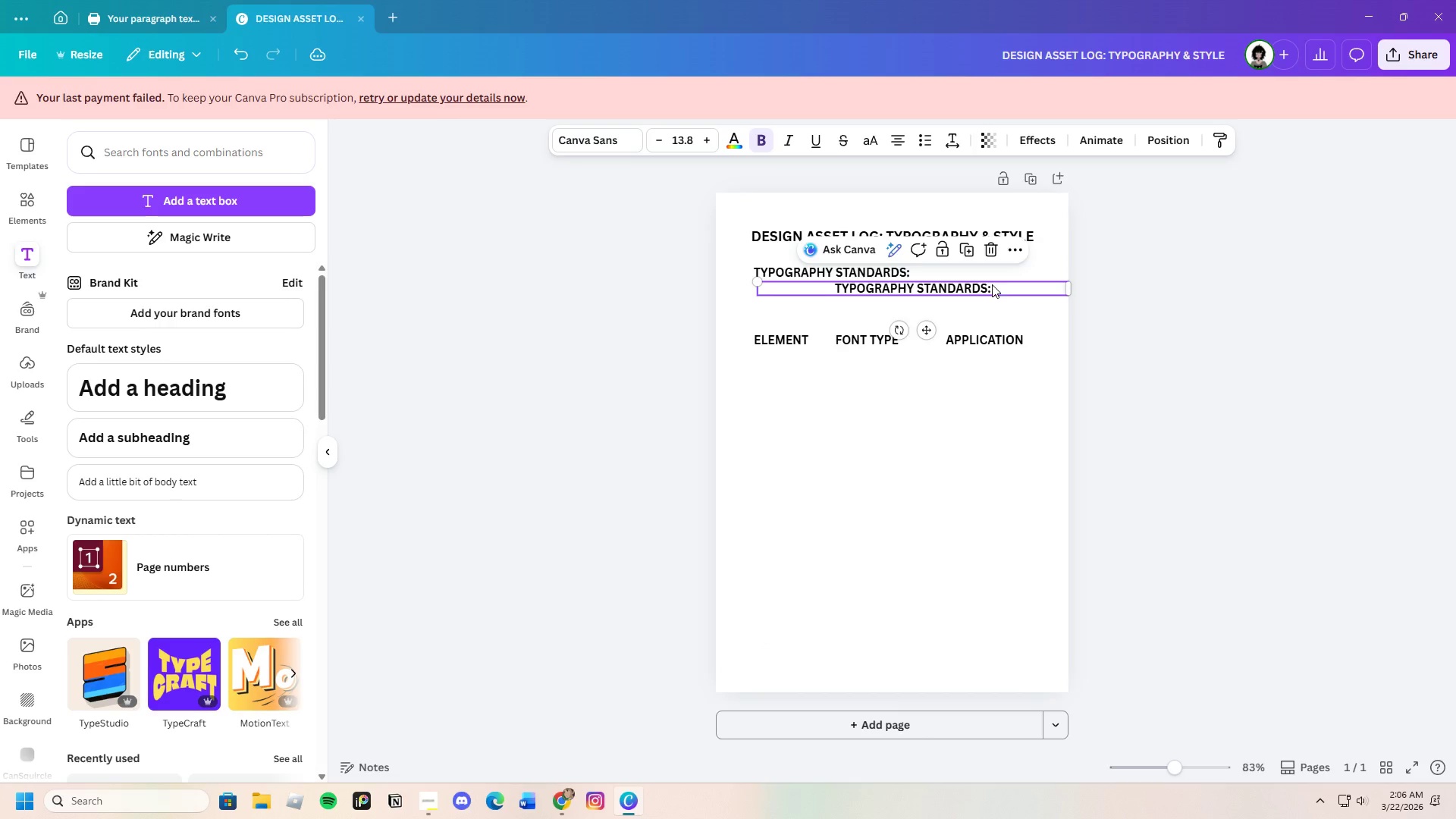 
left_click_drag(start_coordinate=[992, 284], to_coordinate=[979, 284])
 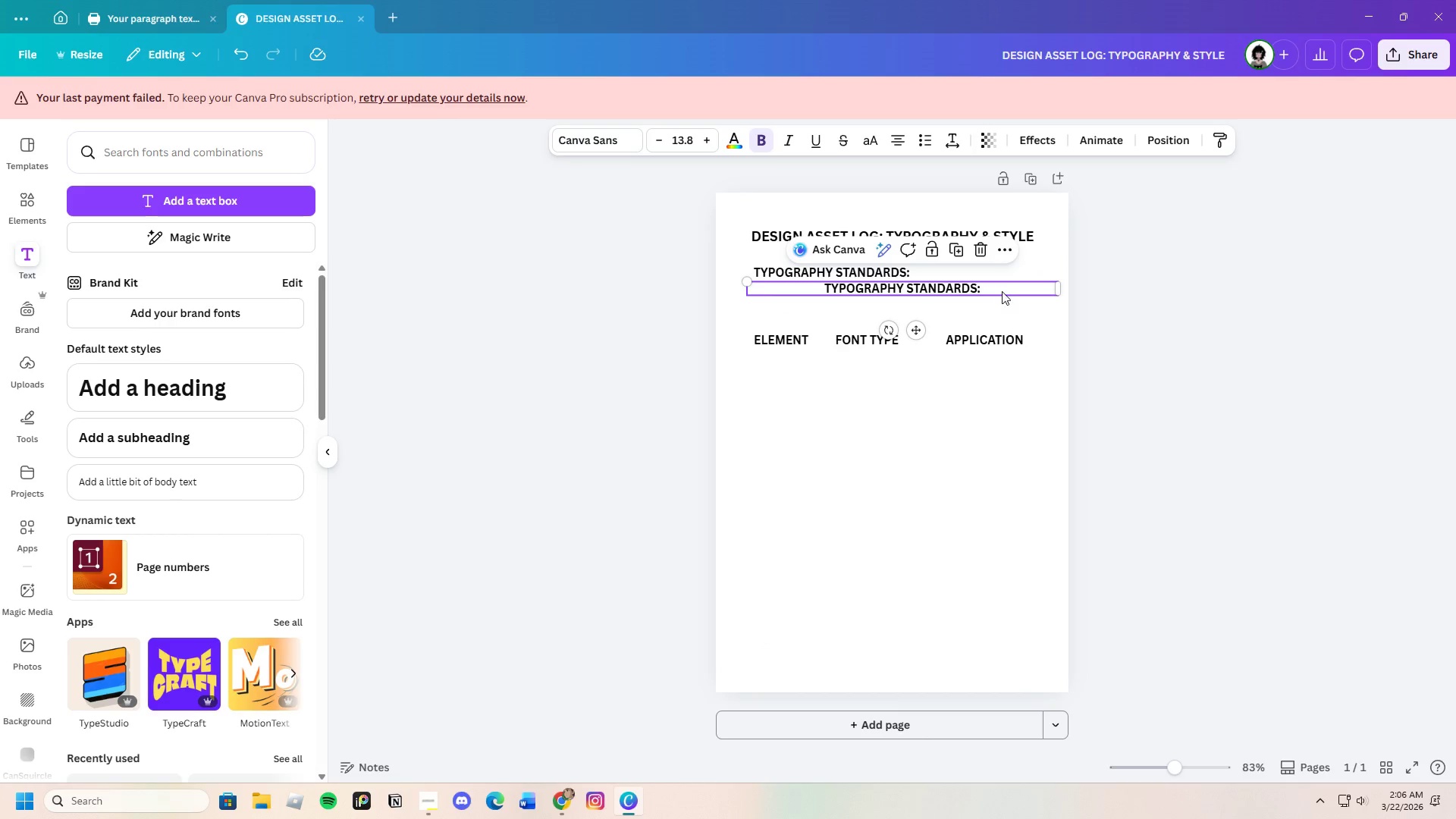 
left_click([1002, 290])
 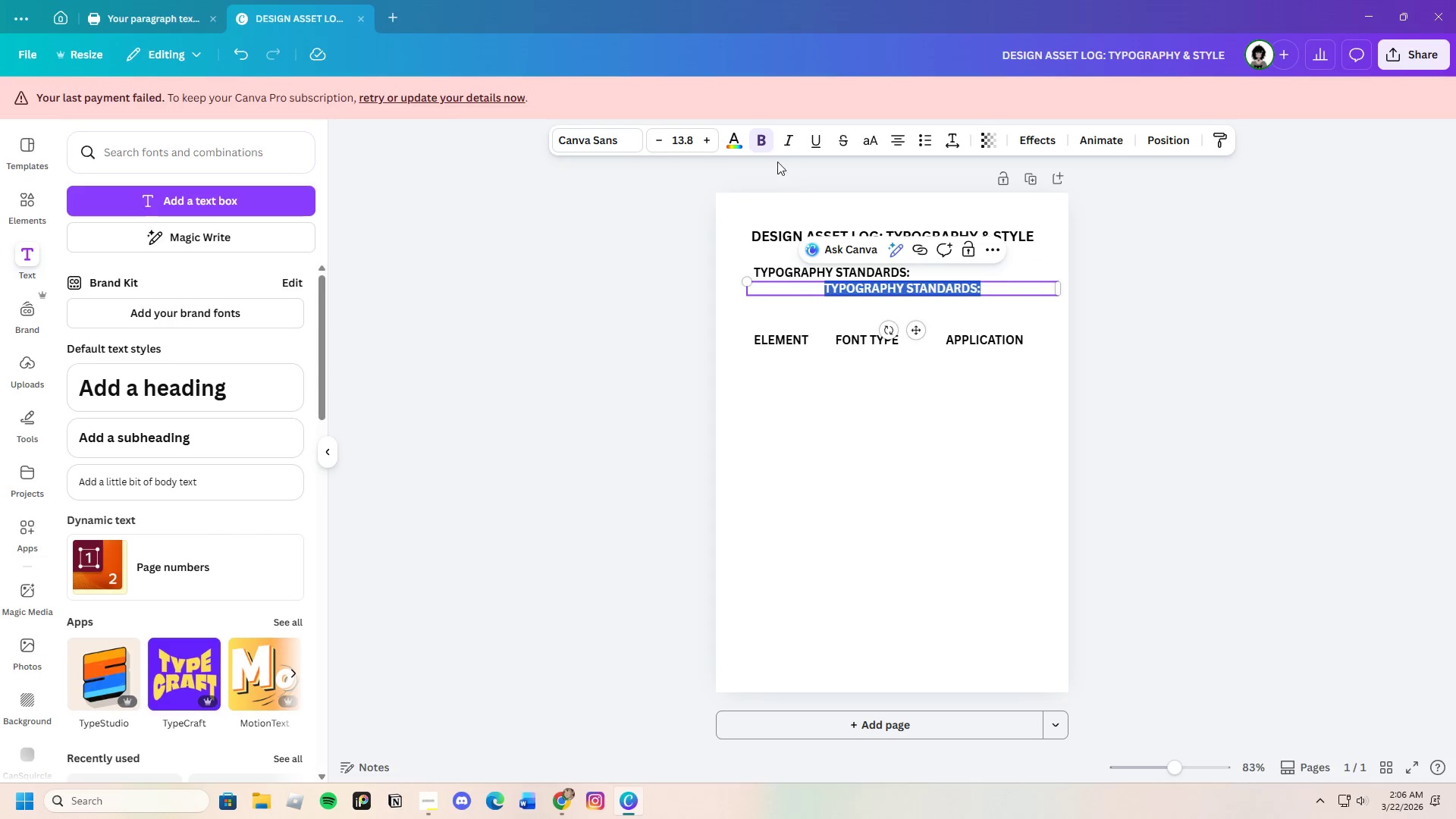 
left_click([766, 136])
 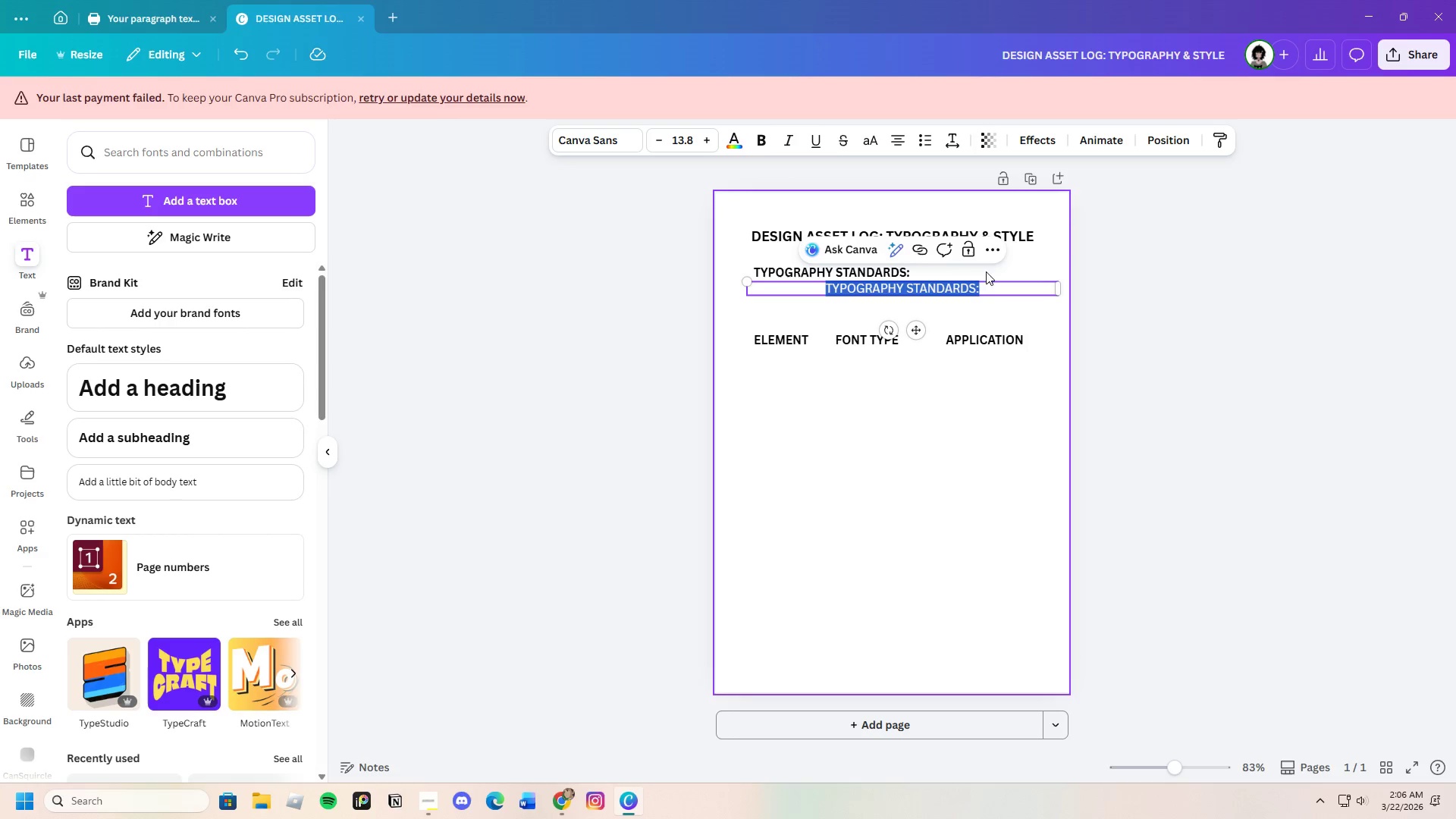 
left_click([990, 287])
 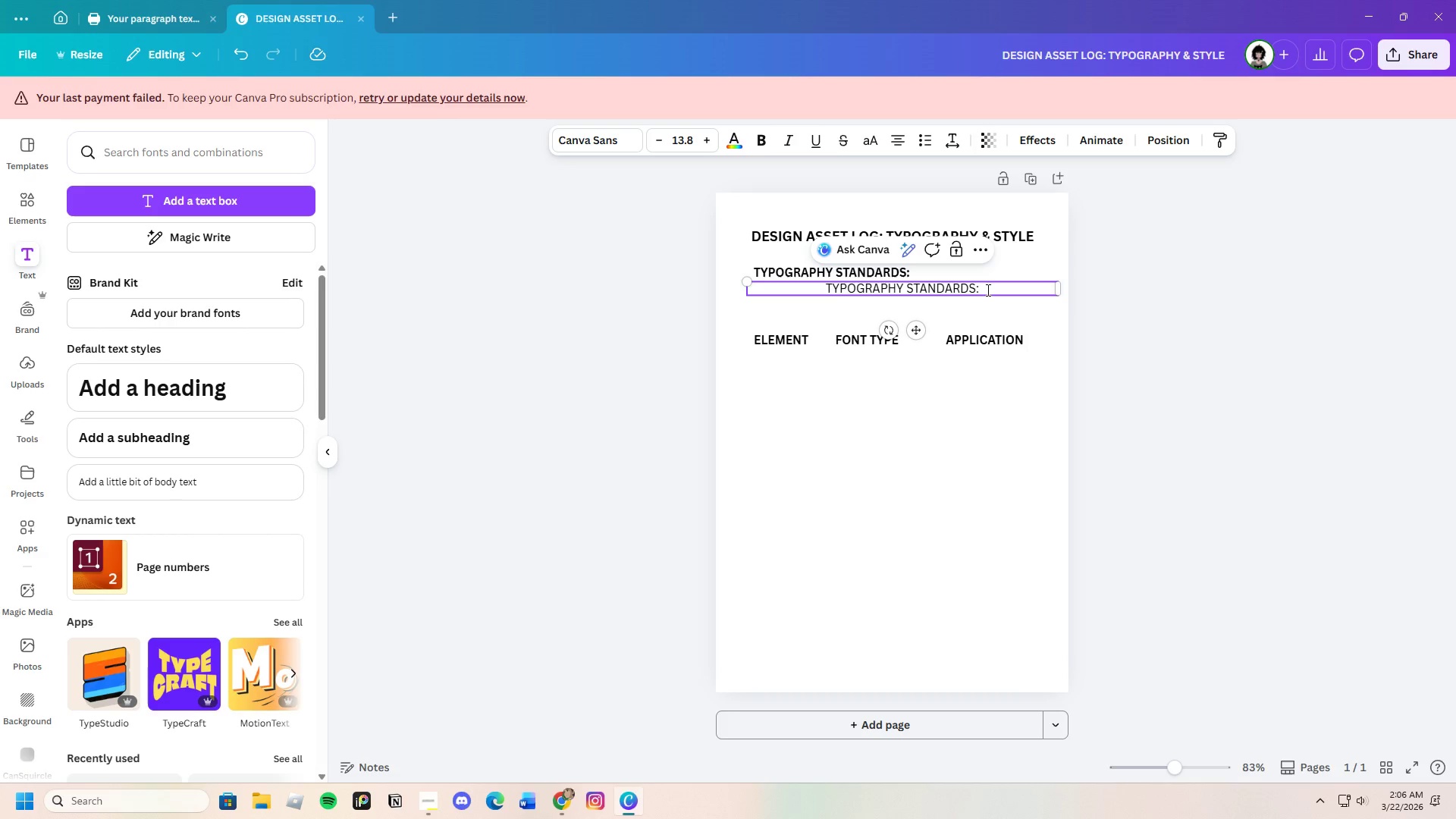 
left_click_drag(start_coordinate=[987, 290], to_coordinate=[829, 291])
 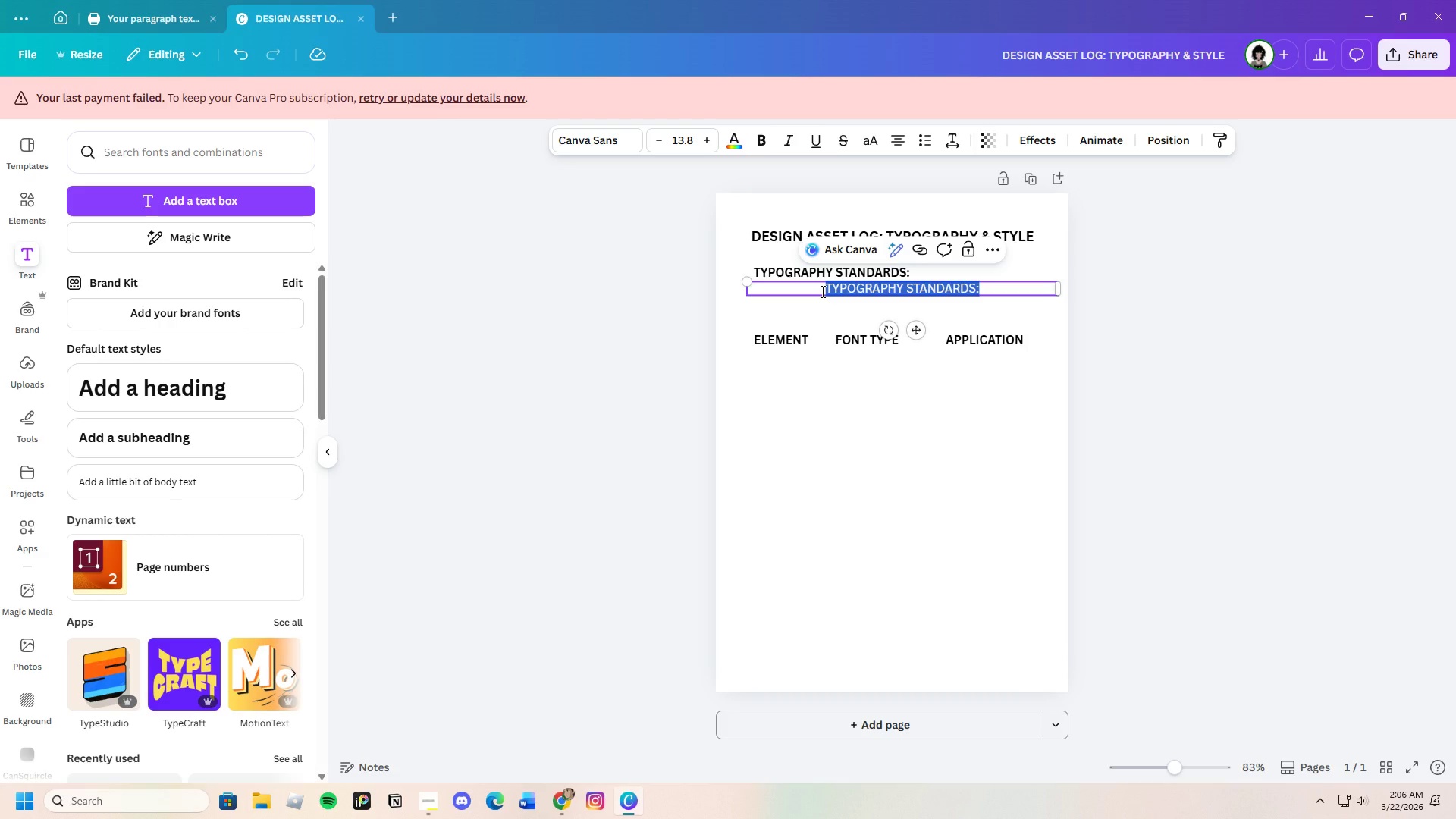 
key(Backspace)
type(The Typography Standards )
key(Backspace)
type(\)
key(Backspace)
key(Backspace)
key(Backspace)
key(Backspace)
key(Backspace)
key(Backspace)
key(Backspace)
key(Backspace)
key(Backspace)
key(Backspace)
key(Backspace)
key(Backspace)
key(Backspace)
type(ic syste)
key(Backspace)
key(Backspace)
key(Backspace)
key(Backspace)
key(Backspace)
key(Backspace)
key(Backspace)
key(Backspace)
type(hic system reies)
key(Backspace)
key(Backspace)
key(Backspace)
type(le)
key(Backspace)
type(ies on a hoigh)
key(Backspace)
key(Backspace)
key(Backspace)
type(gh-contrast pairing between modern and )
key(Backspace)
key(Backspace)
key(Backspace)
key(Backspace)
type(serifs and classic d)
key(Backspace)
type(body )
 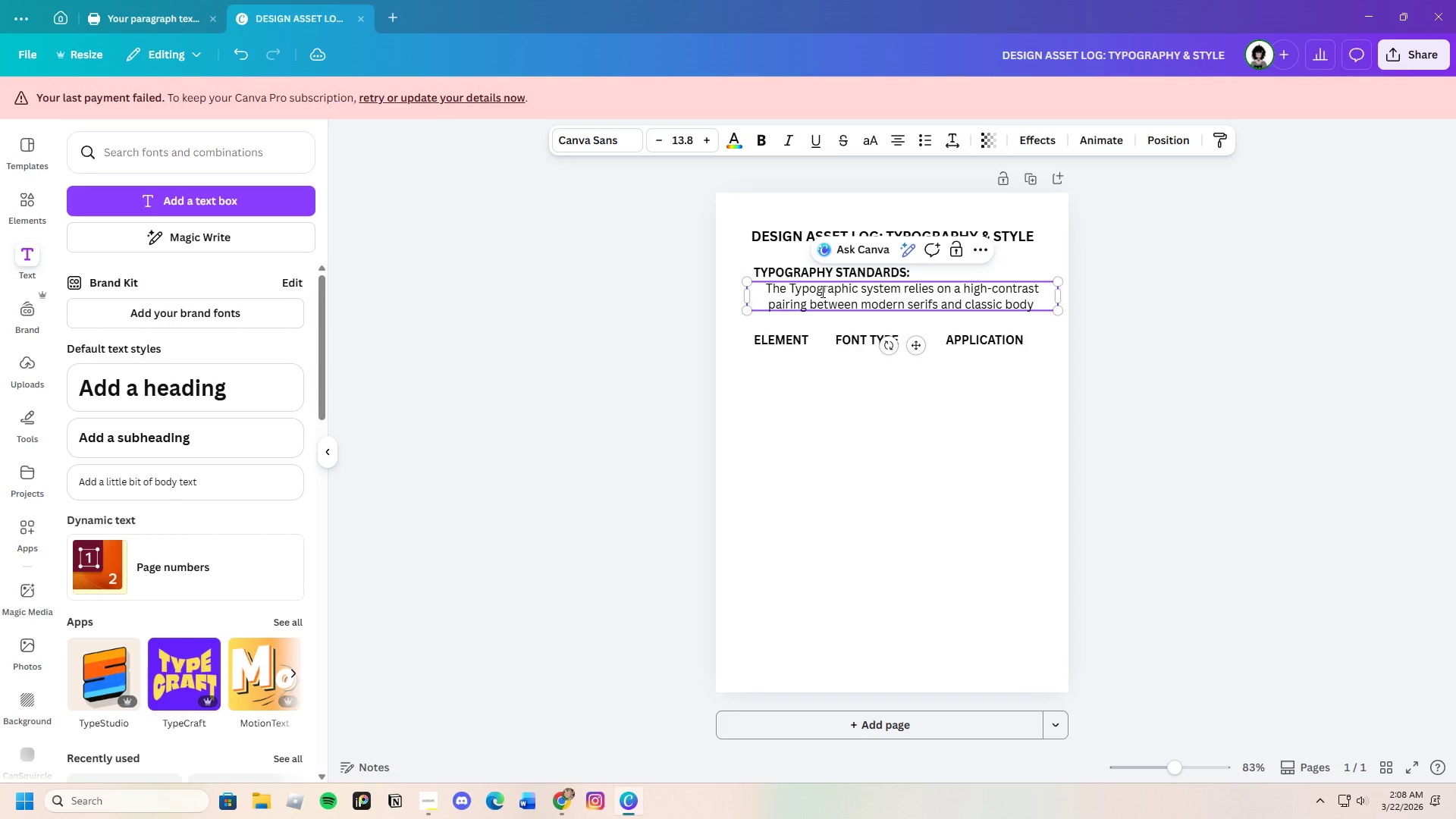 
wait(49.58)
 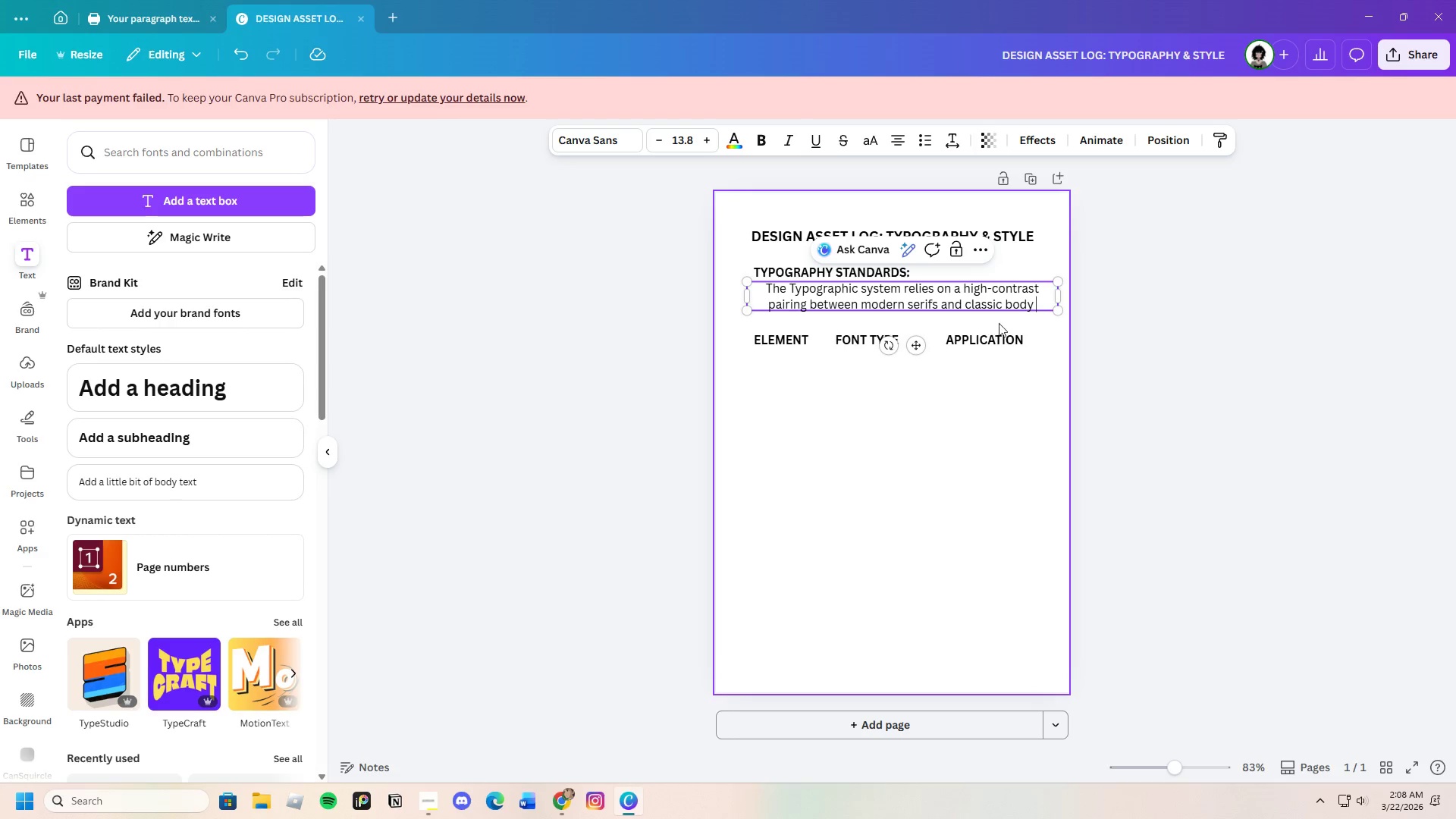 
left_click([1043, 305])
 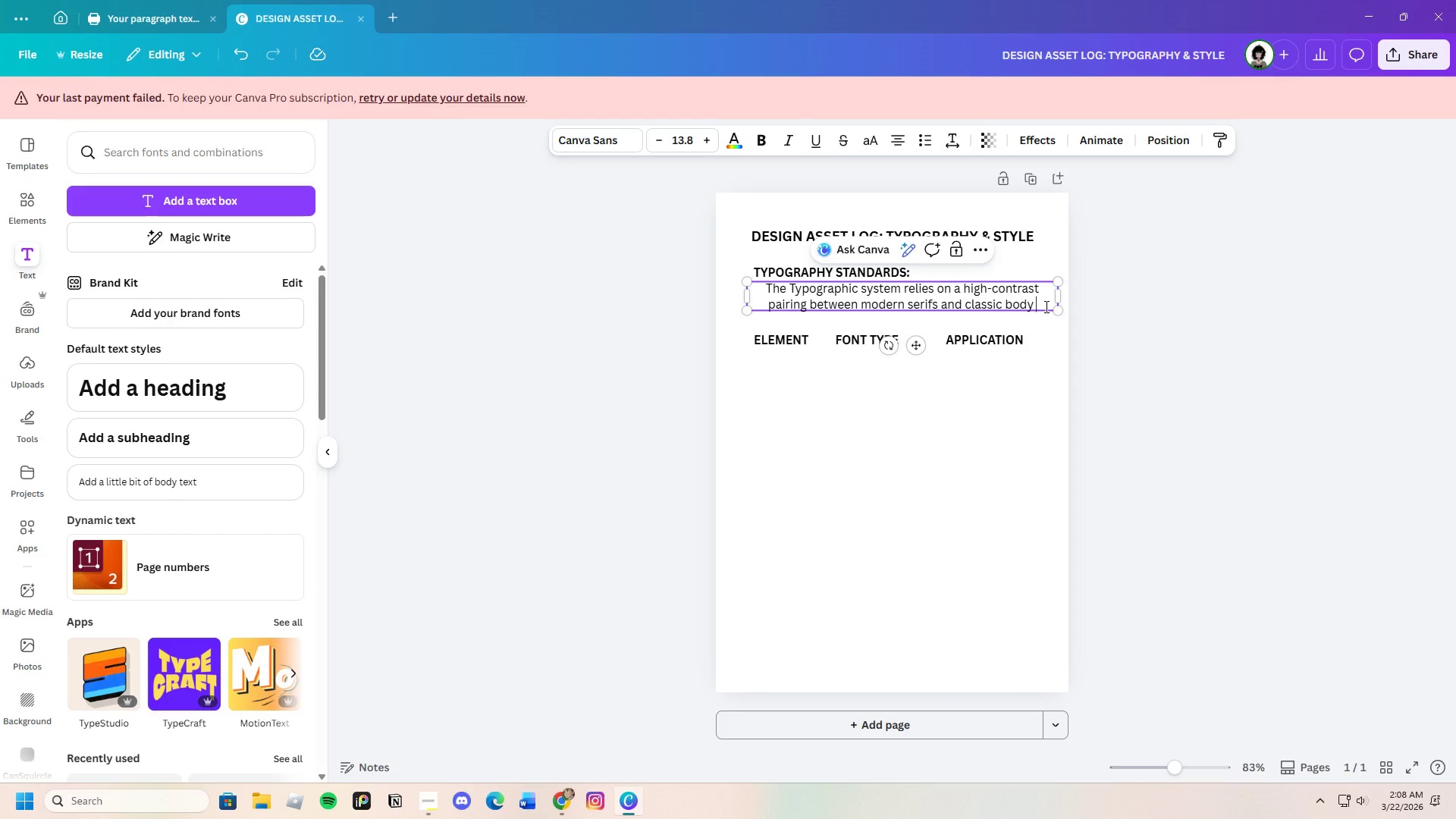 
type(sa)
 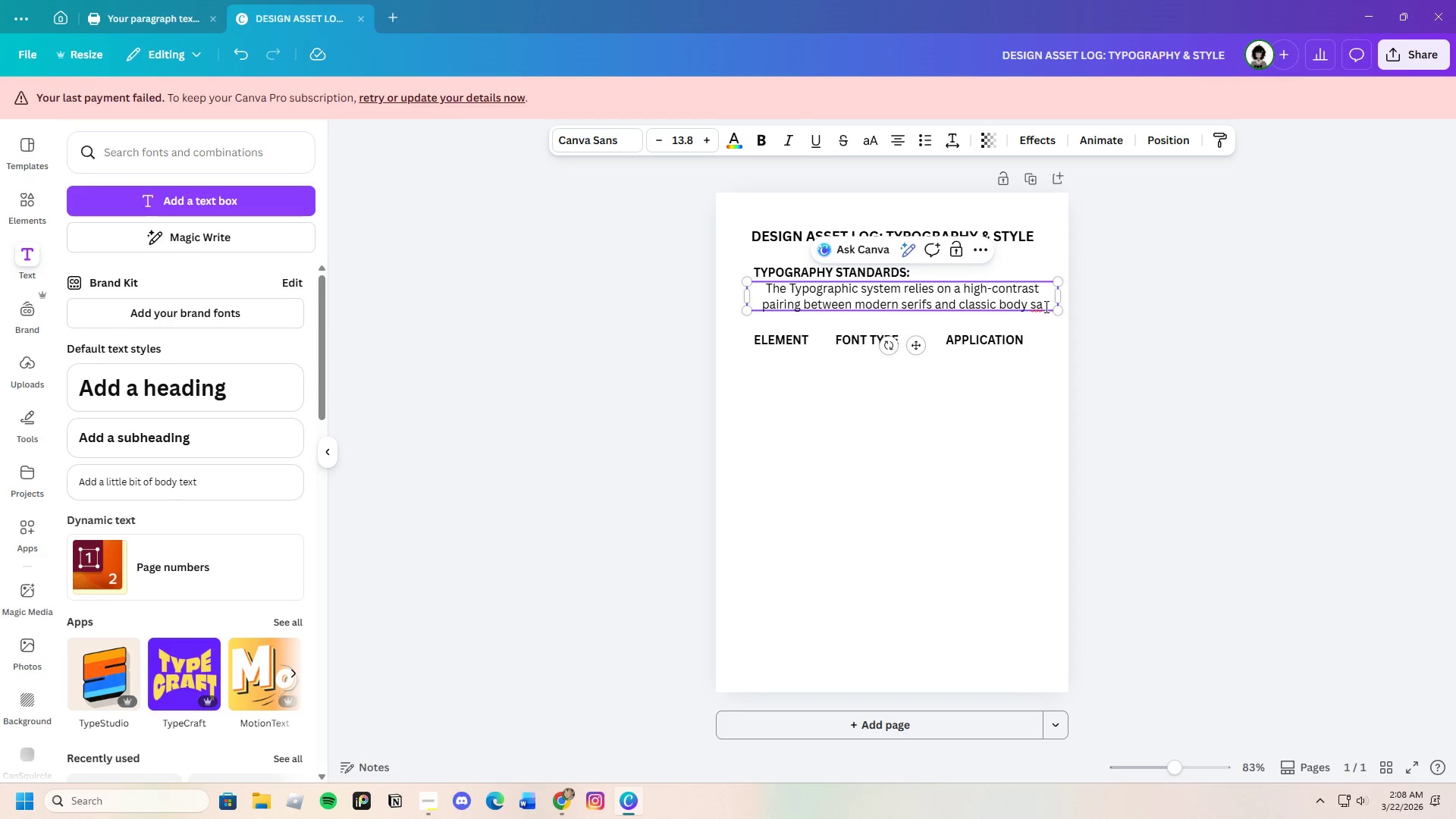 
type(ns-serif to create a sense )
 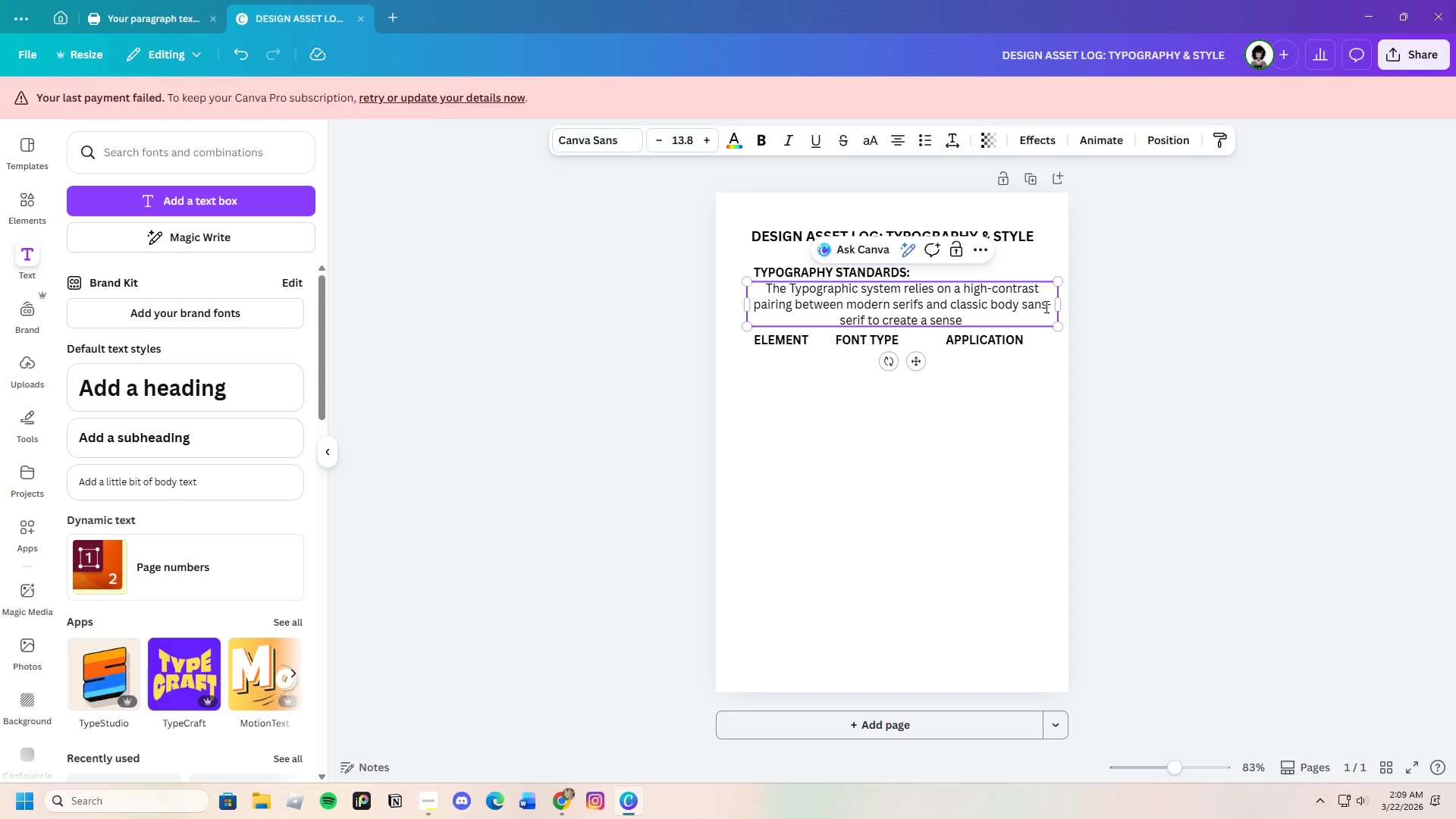 
wait(6.7)
 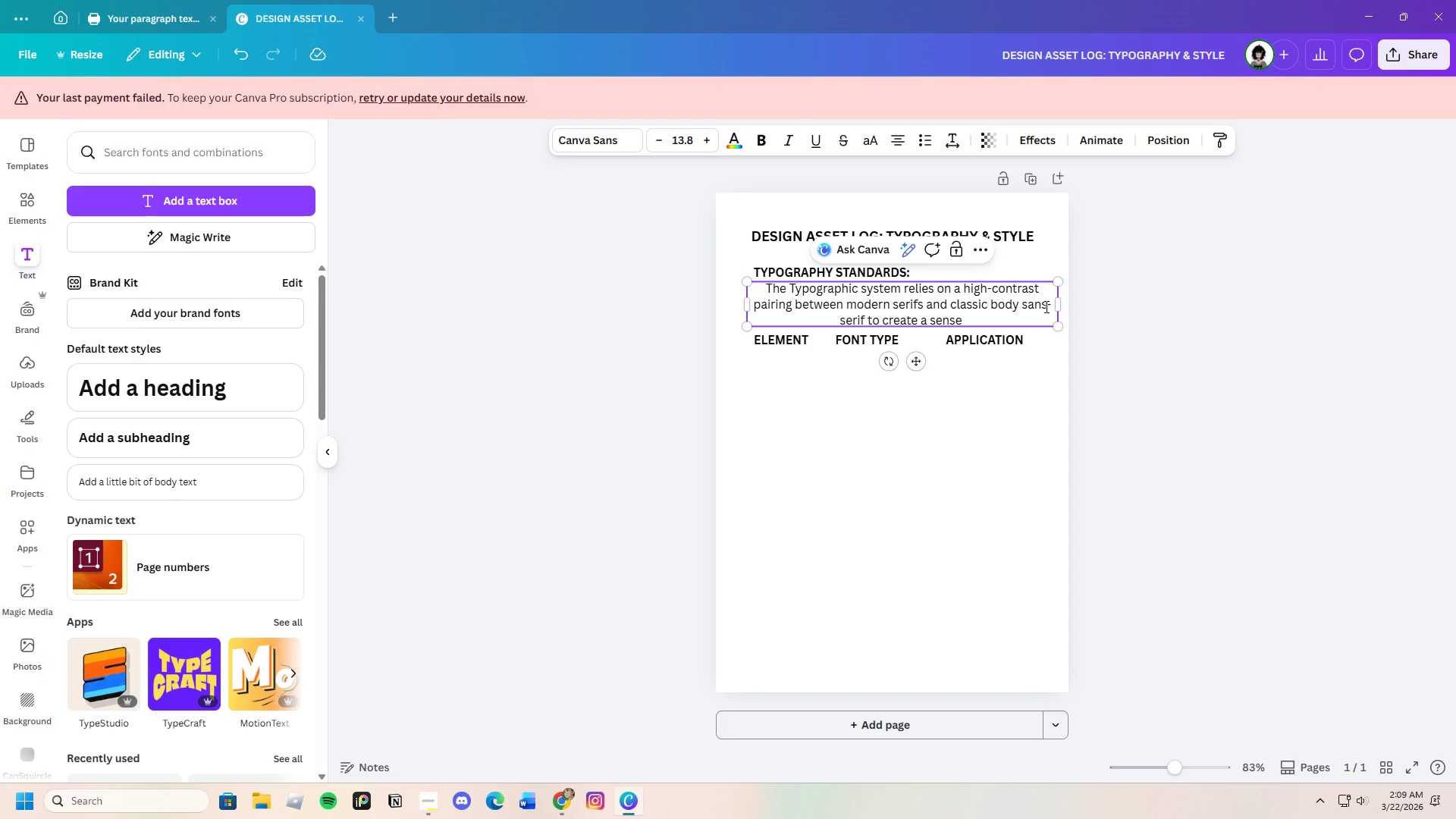 
left_click([864, 318])
 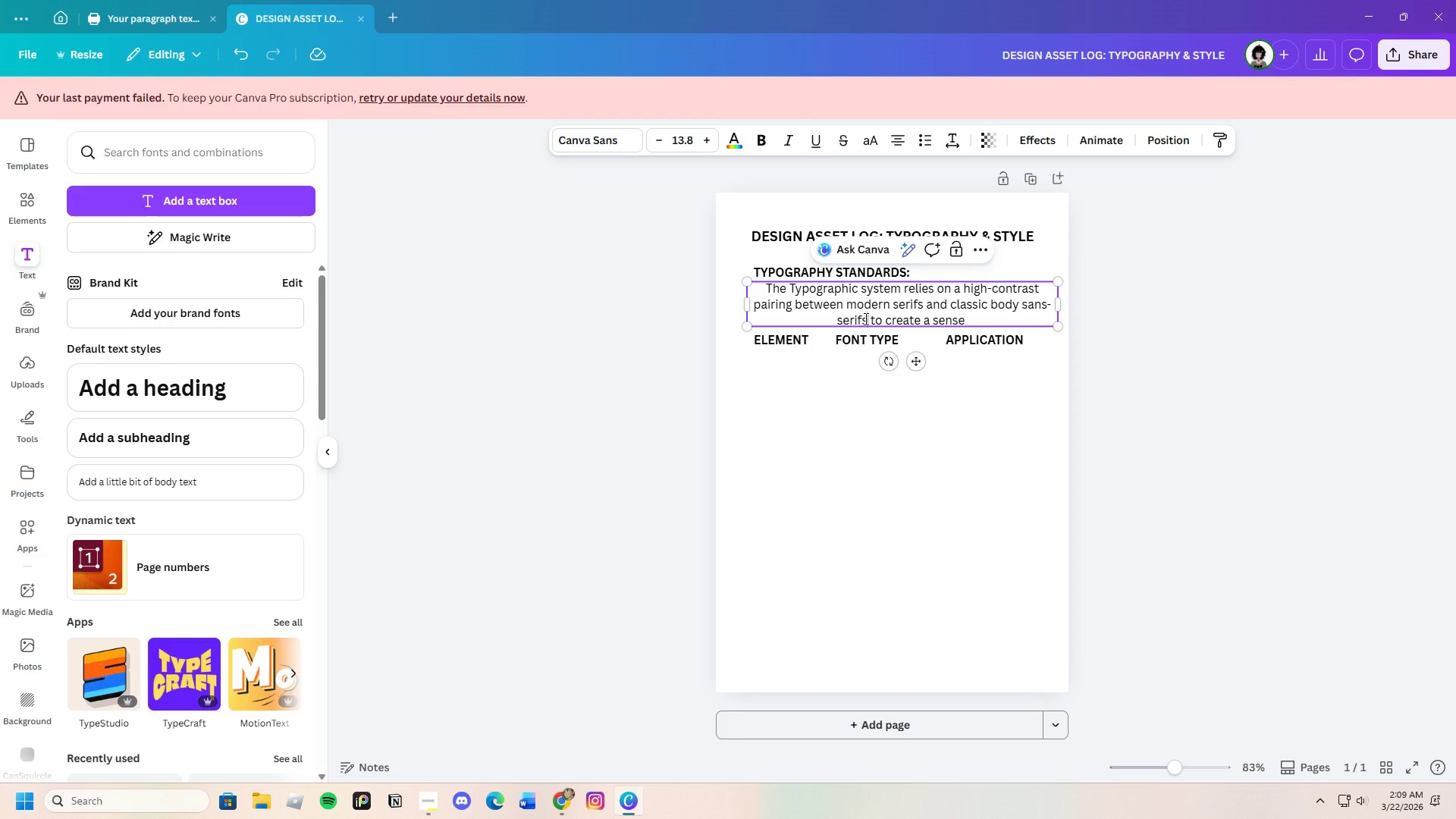 
key(S)
 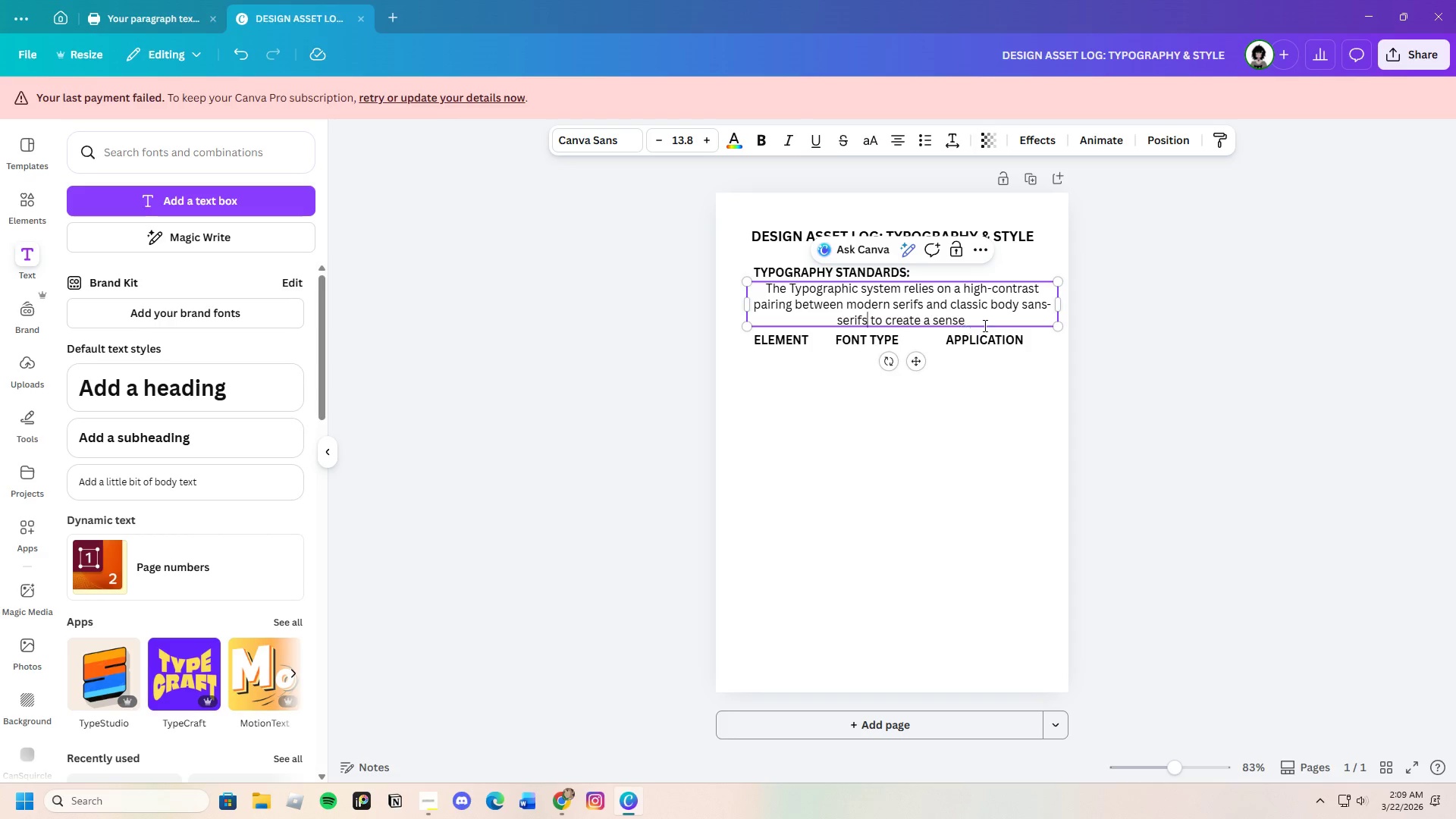 
left_click([984, 324])
 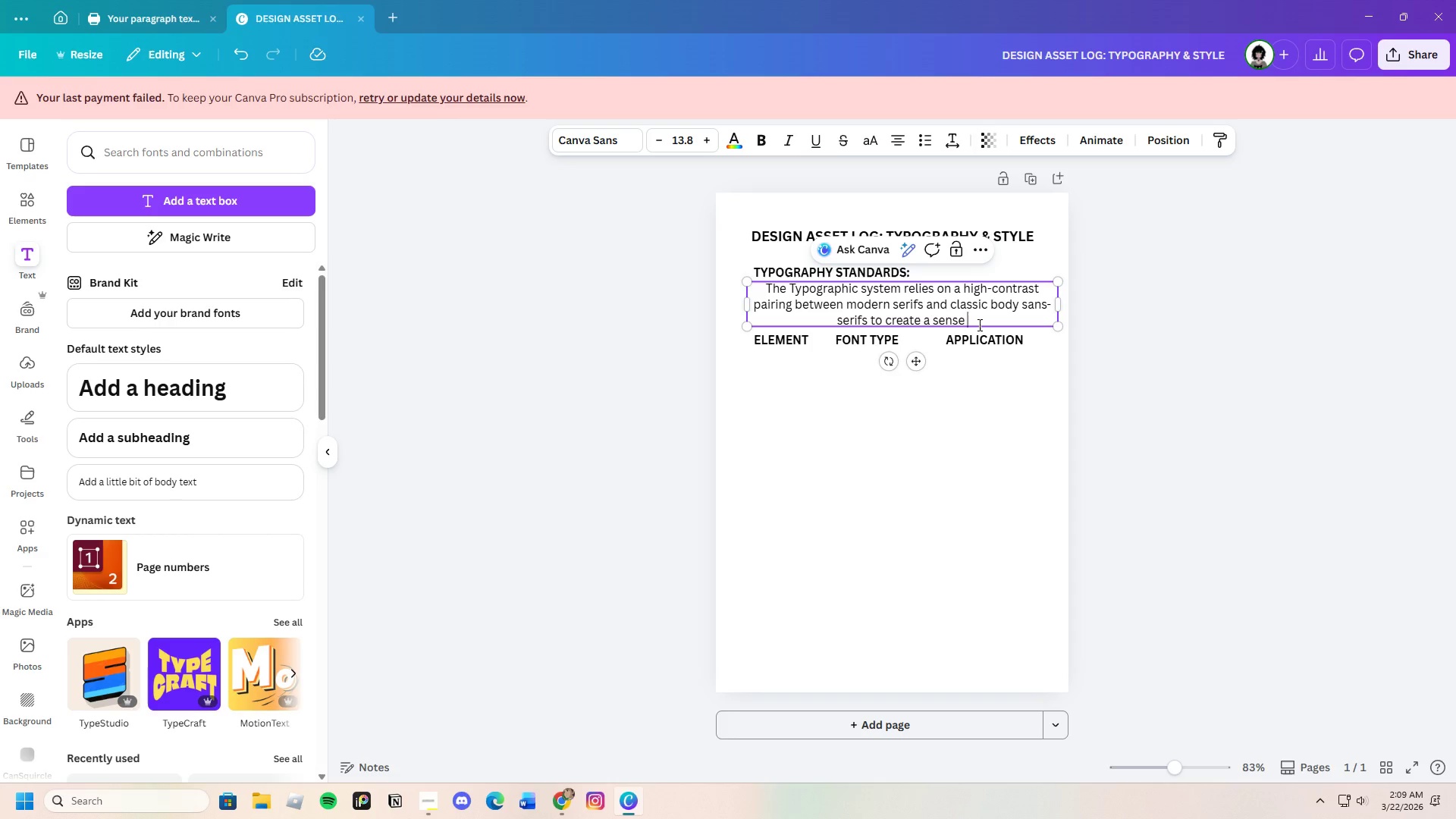 
type(of authoritya)
key(Backspace)
type( and elegance)
 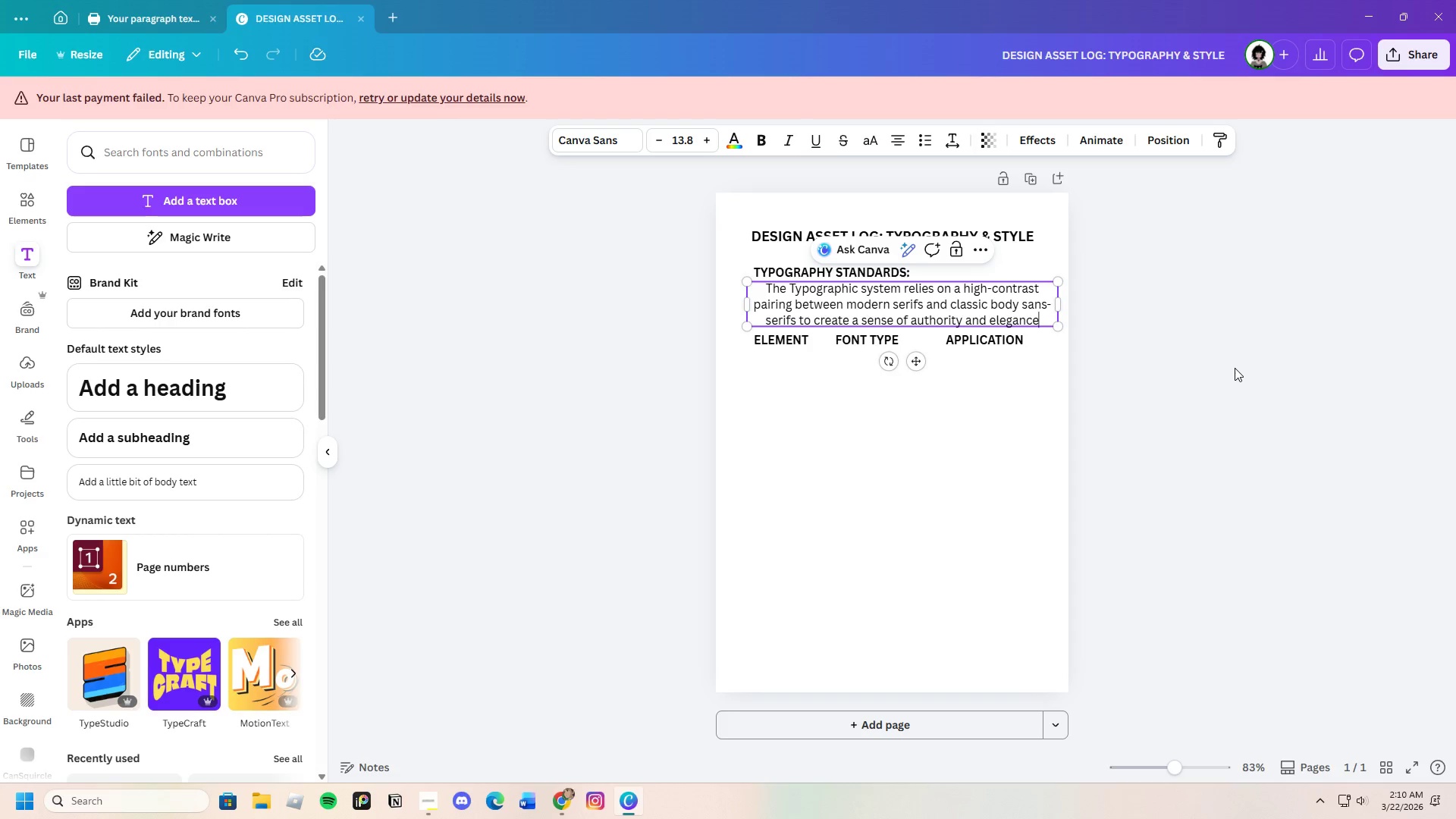 
wait(59.17)
 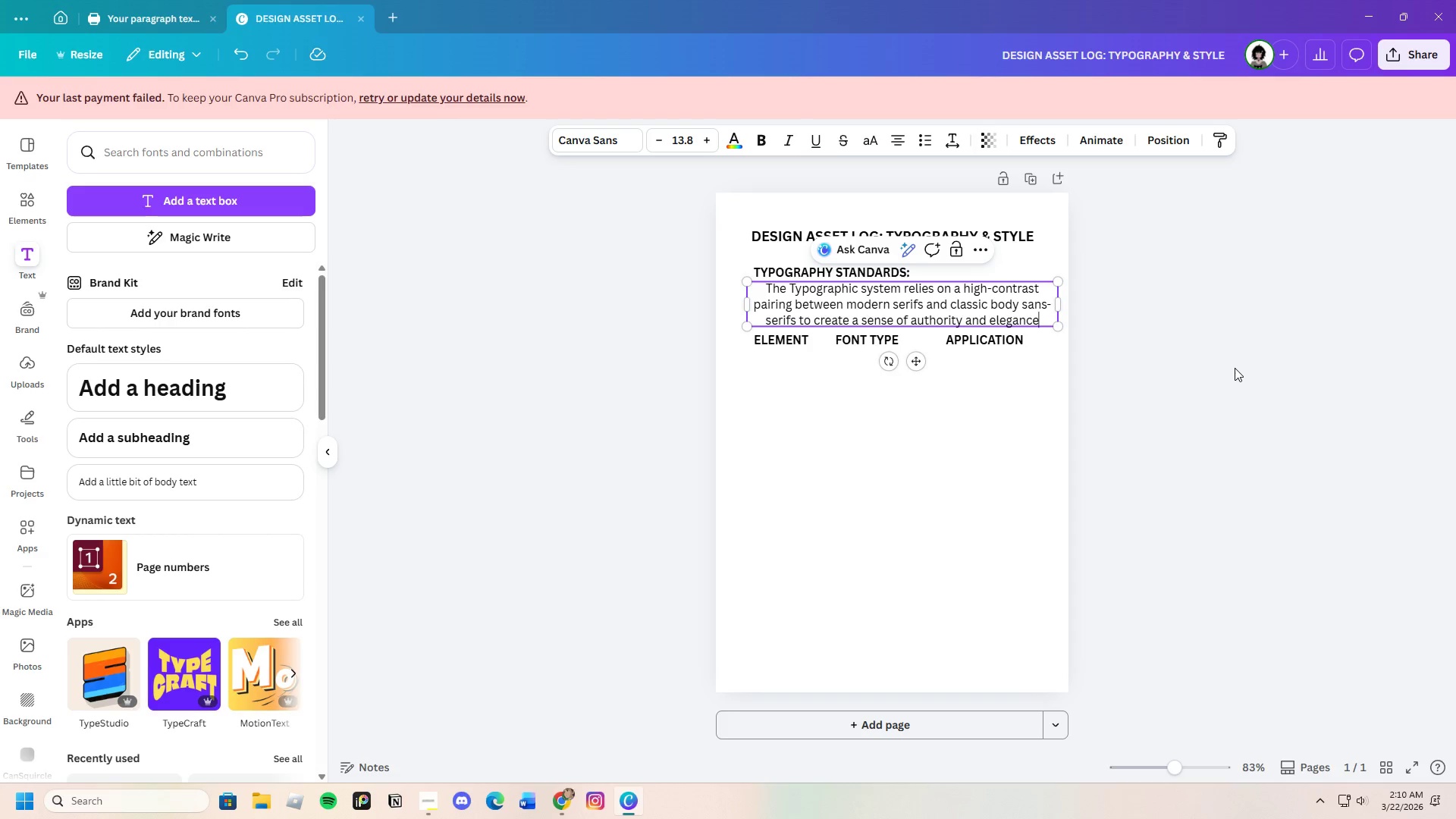 
key(Period)
 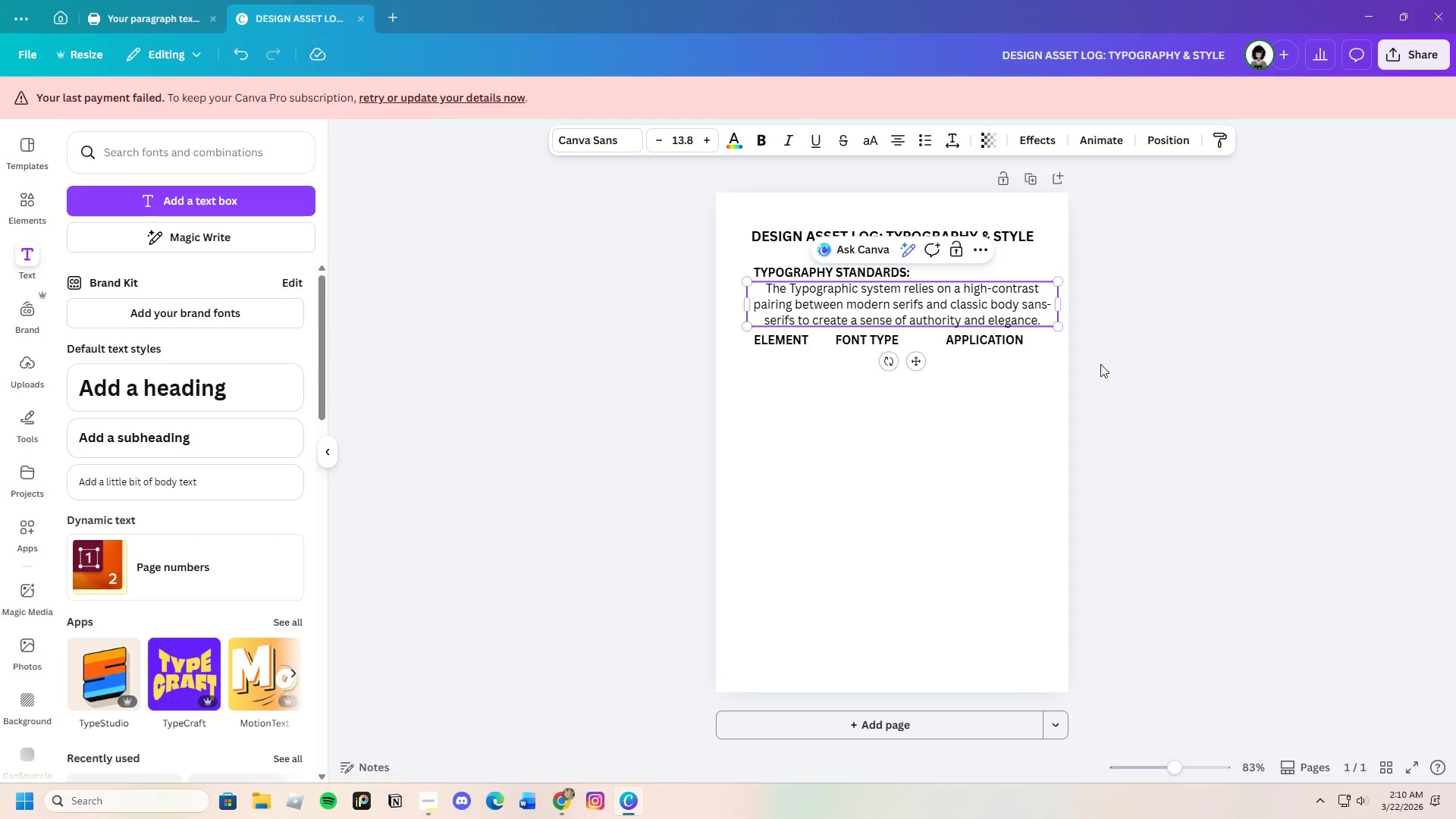 
left_click([1028, 396])
 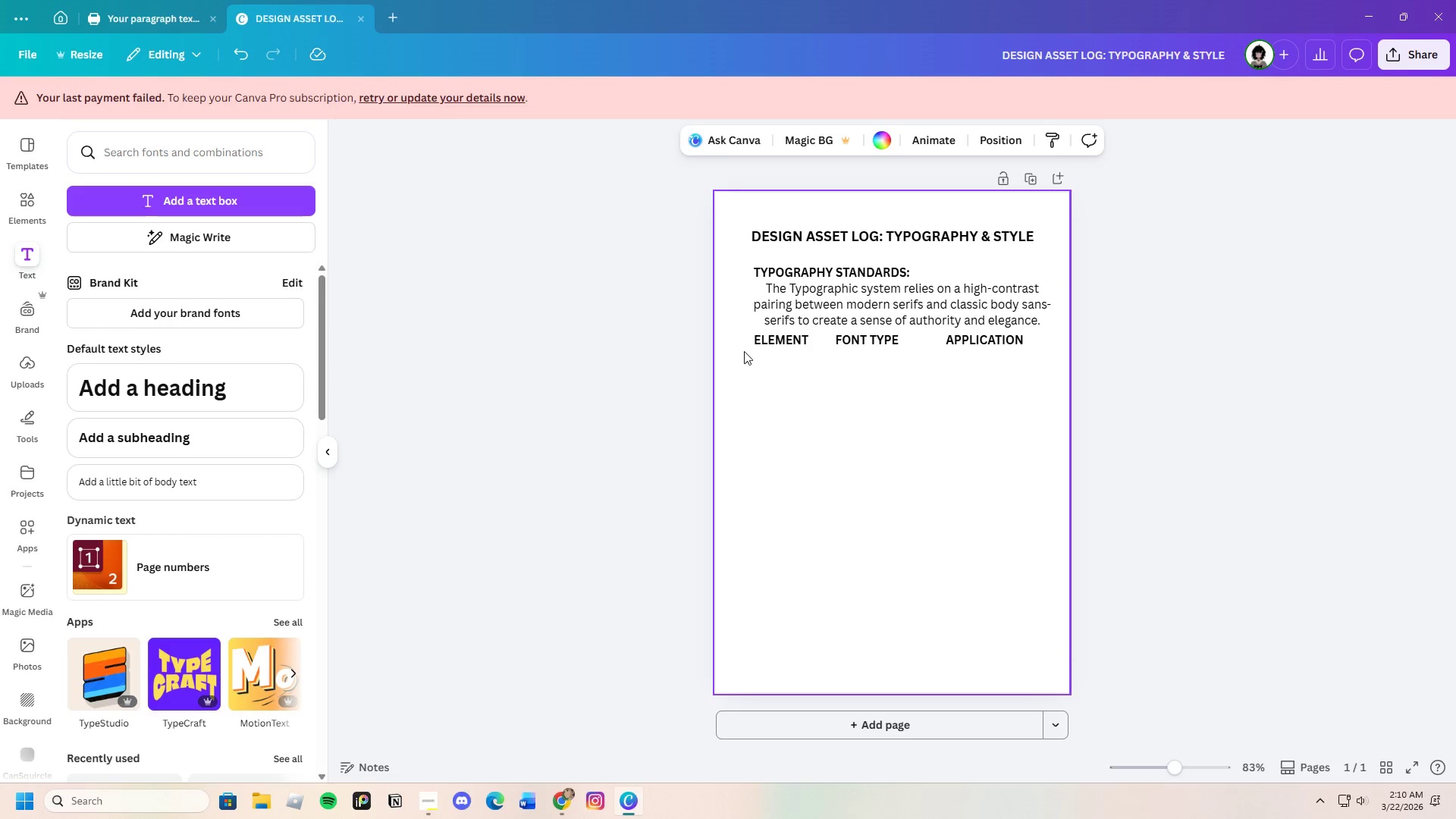 
left_click_drag(start_coordinate=[743, 340], to_coordinate=[1011, 347])
 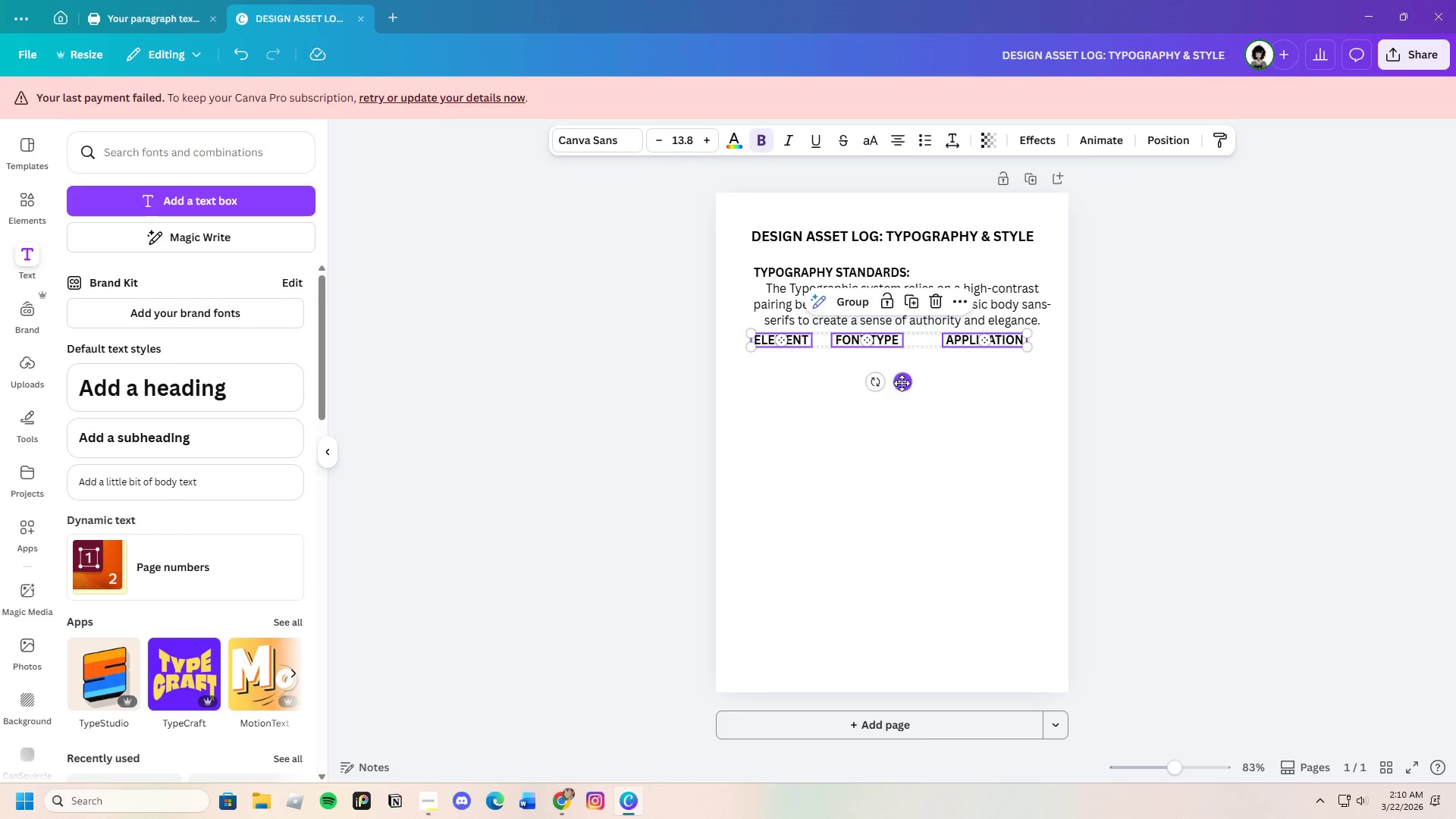 
left_click_drag(start_coordinate=[905, 384], to_coordinate=[905, 401])
 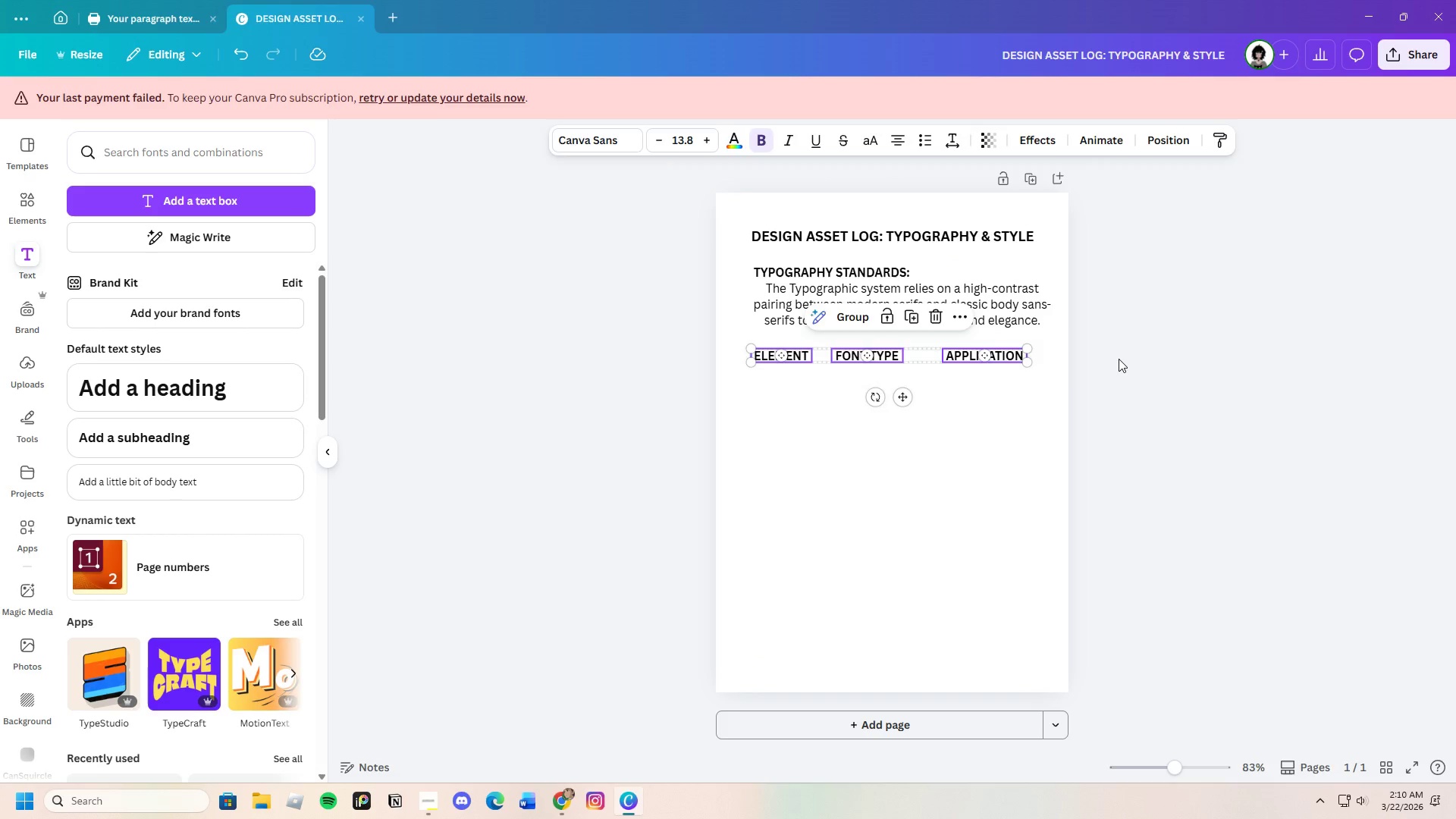 
left_click([1119, 359])
 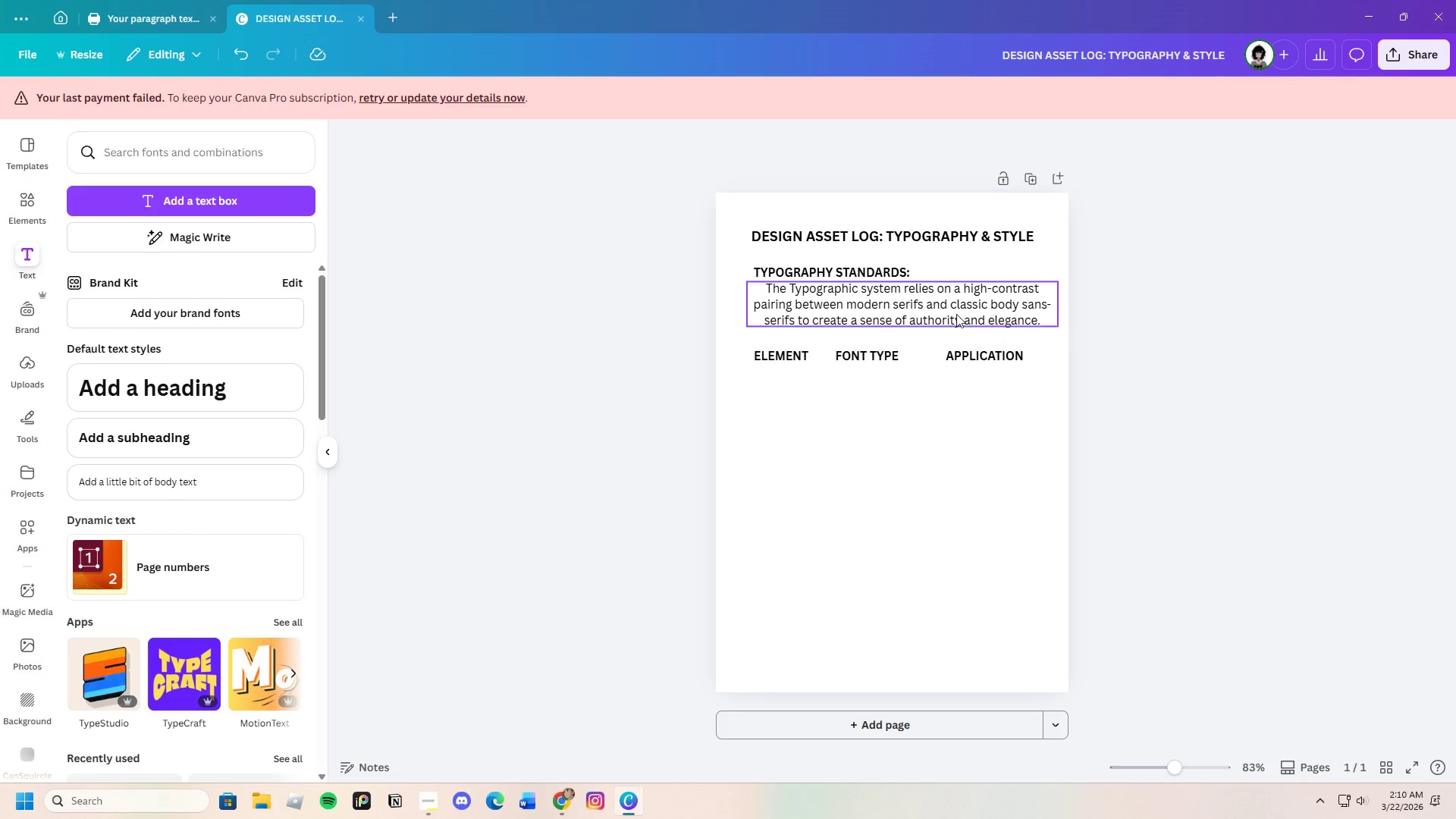 
left_click([918, 305])
 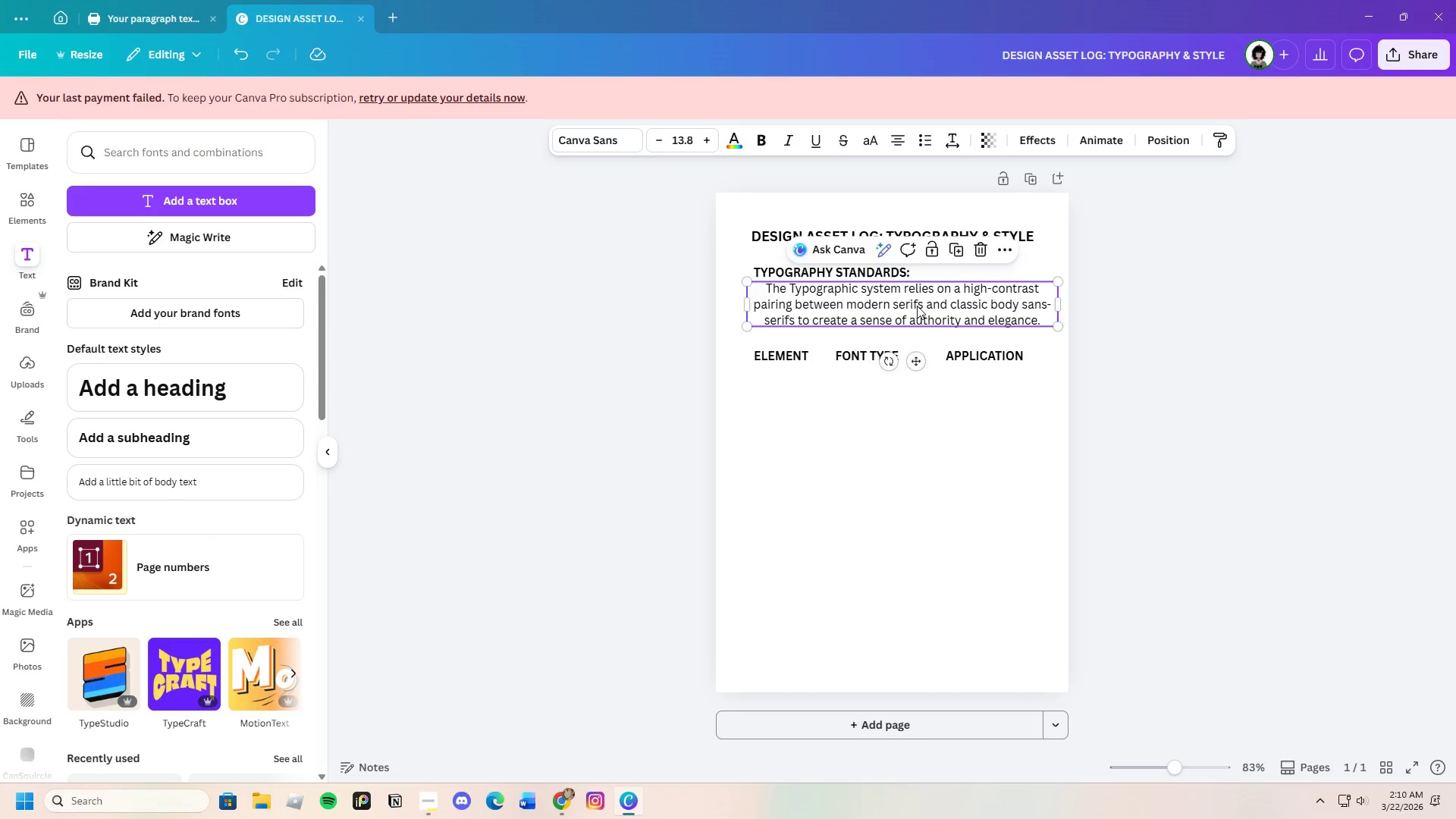 
left_click_drag(start_coordinate=[918, 305], to_coordinate=[917, 312])
 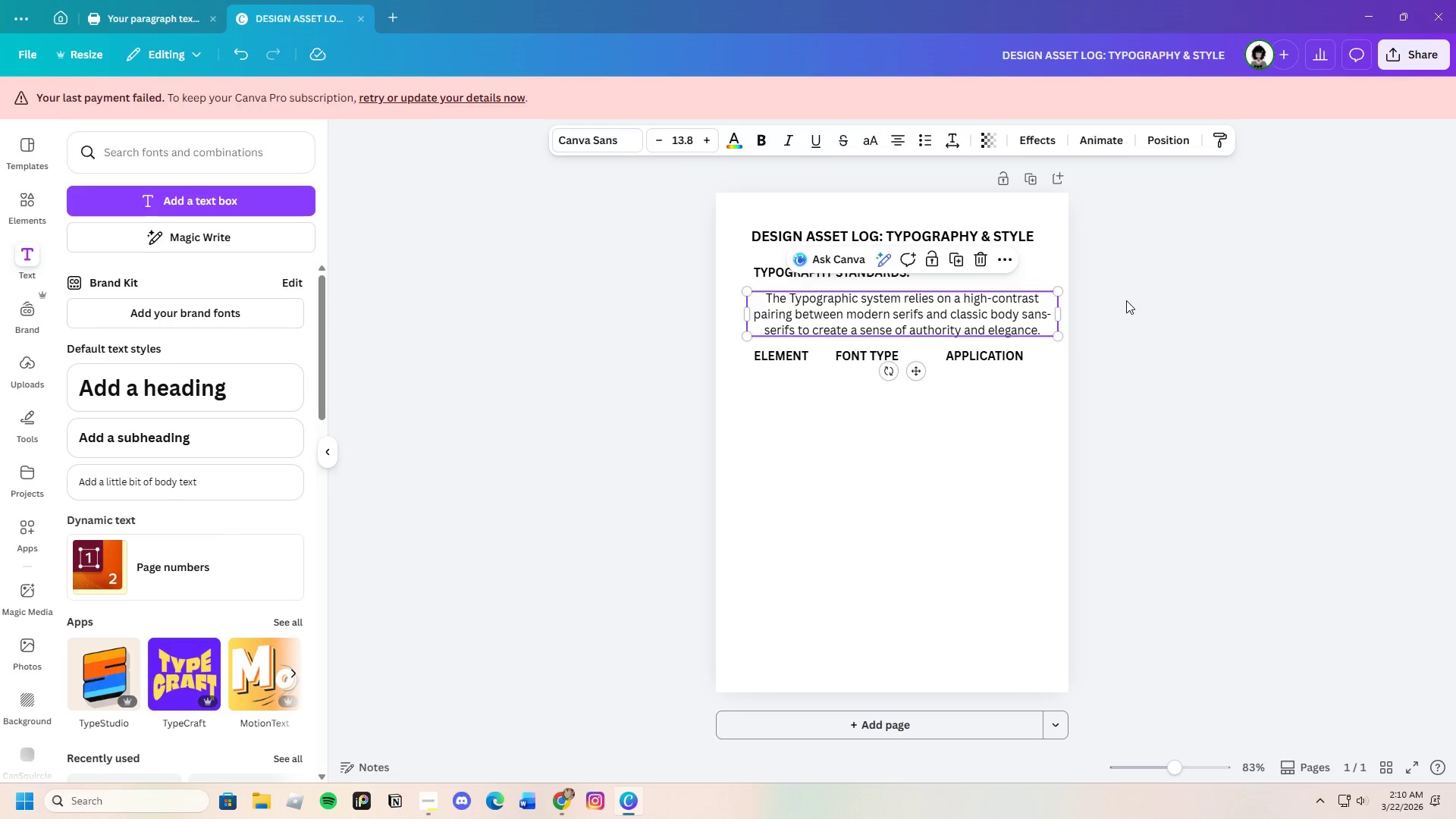 
left_click([1126, 300])
 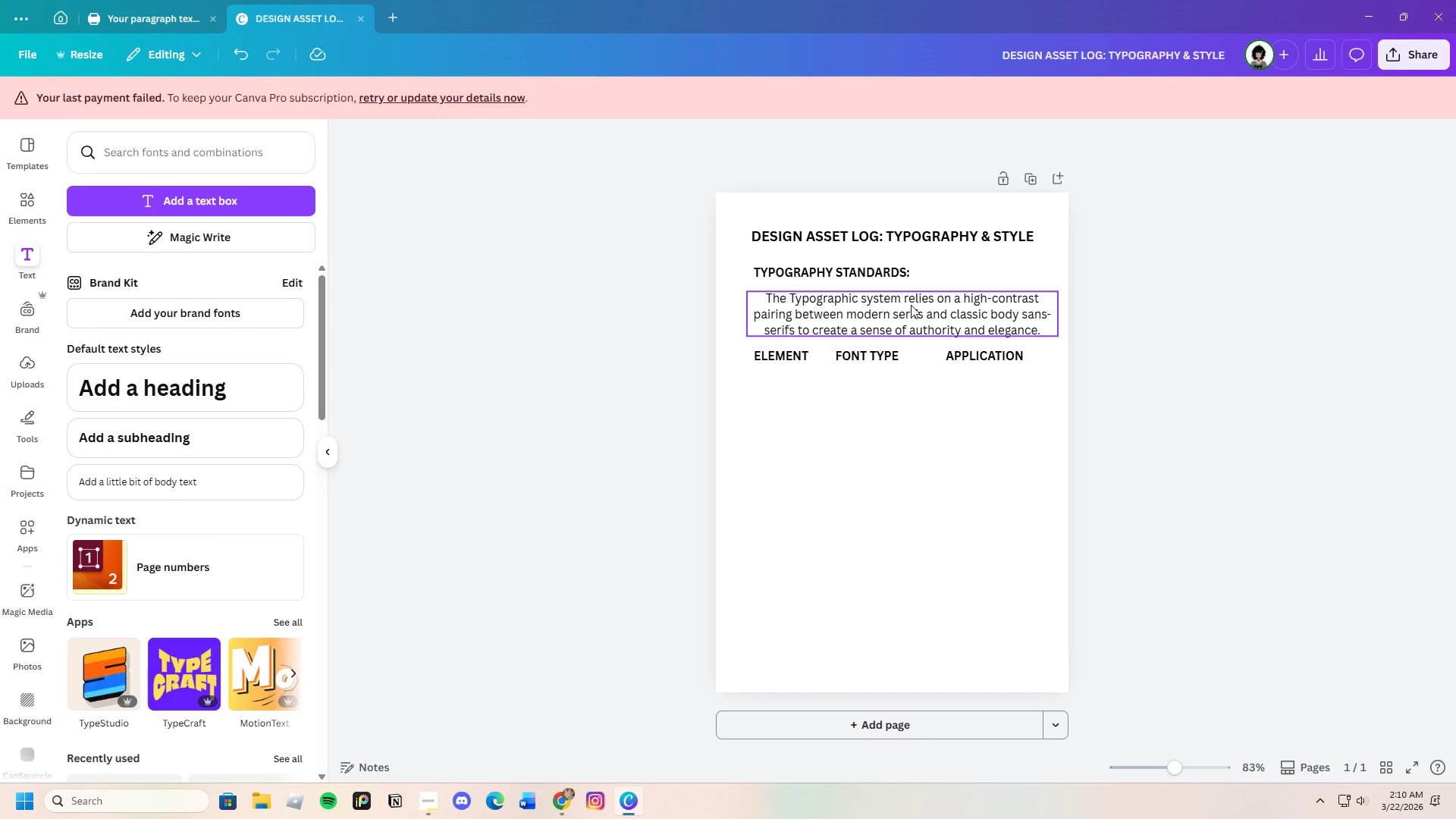 
left_click([911, 305])
 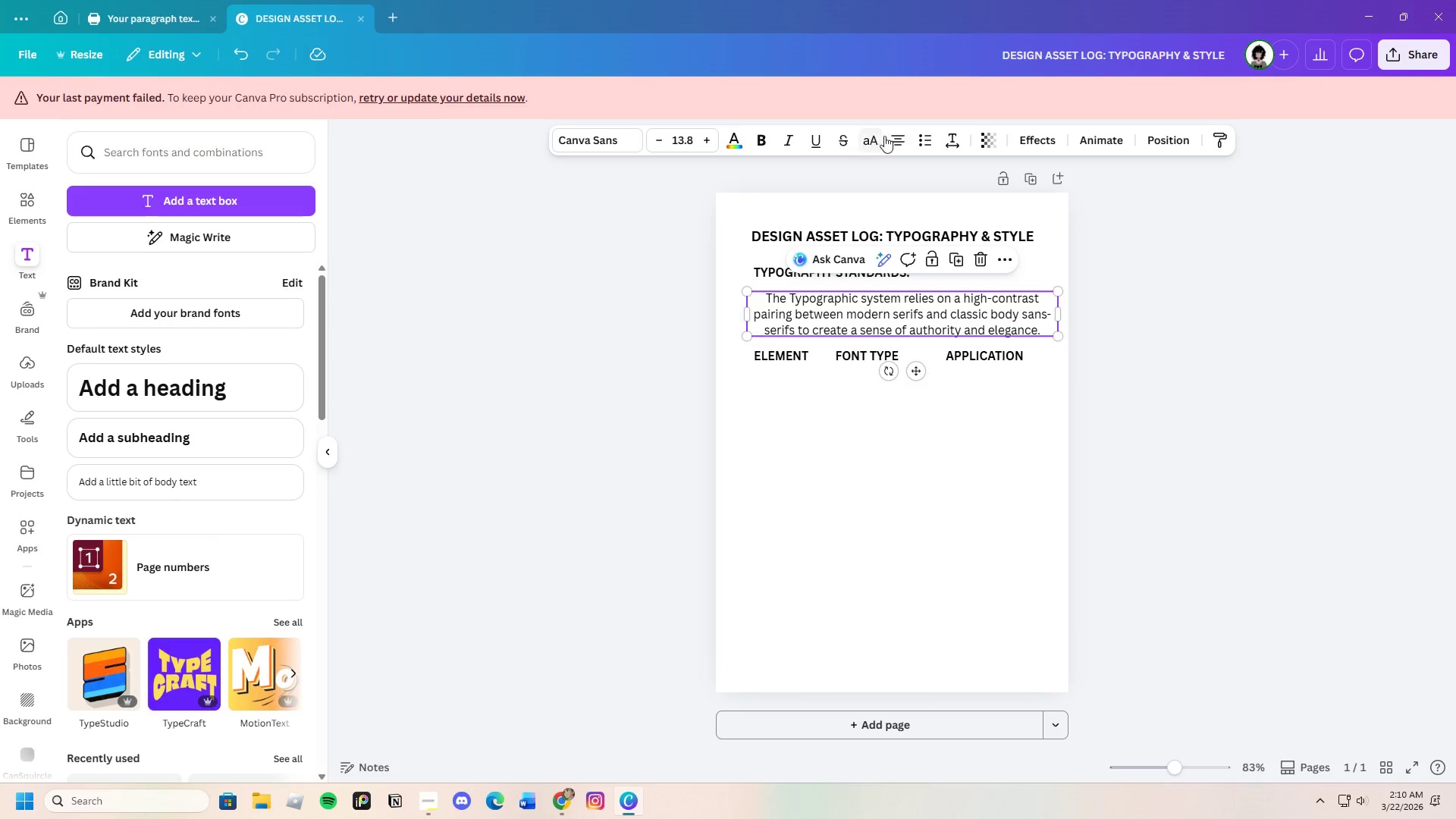 
left_click([896, 131])
 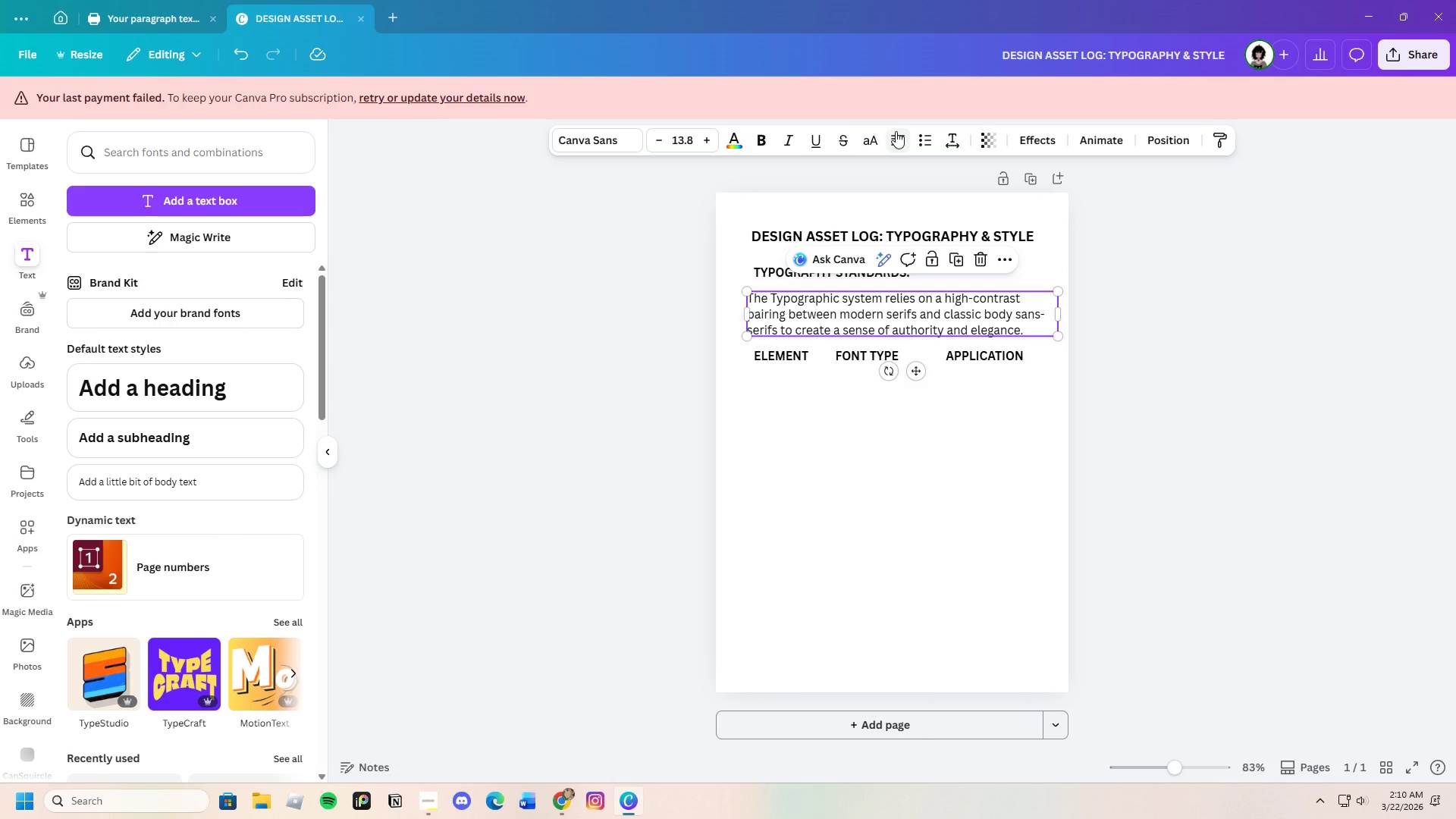 
left_click([896, 134])
 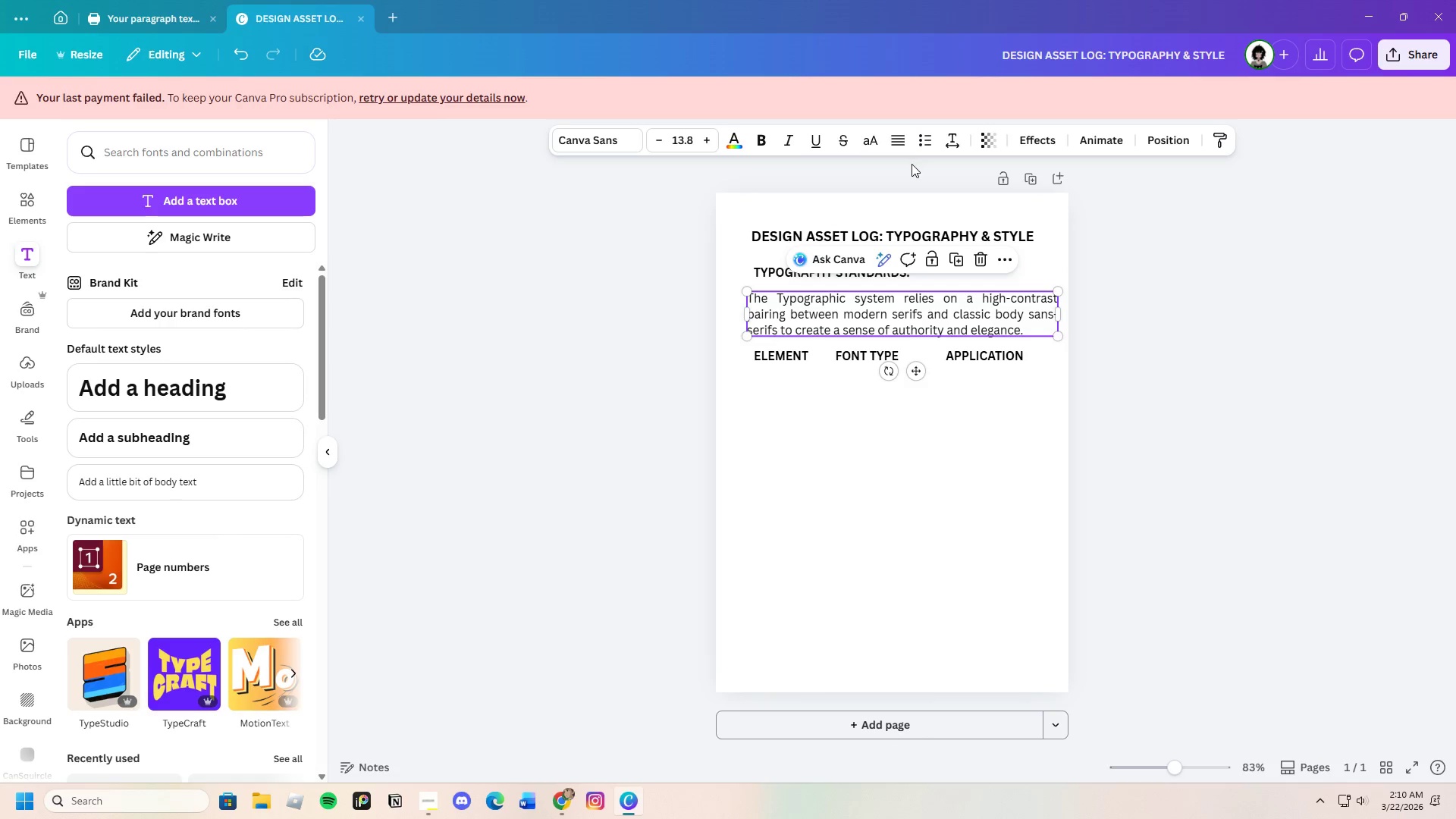 
left_click([1164, 306])
 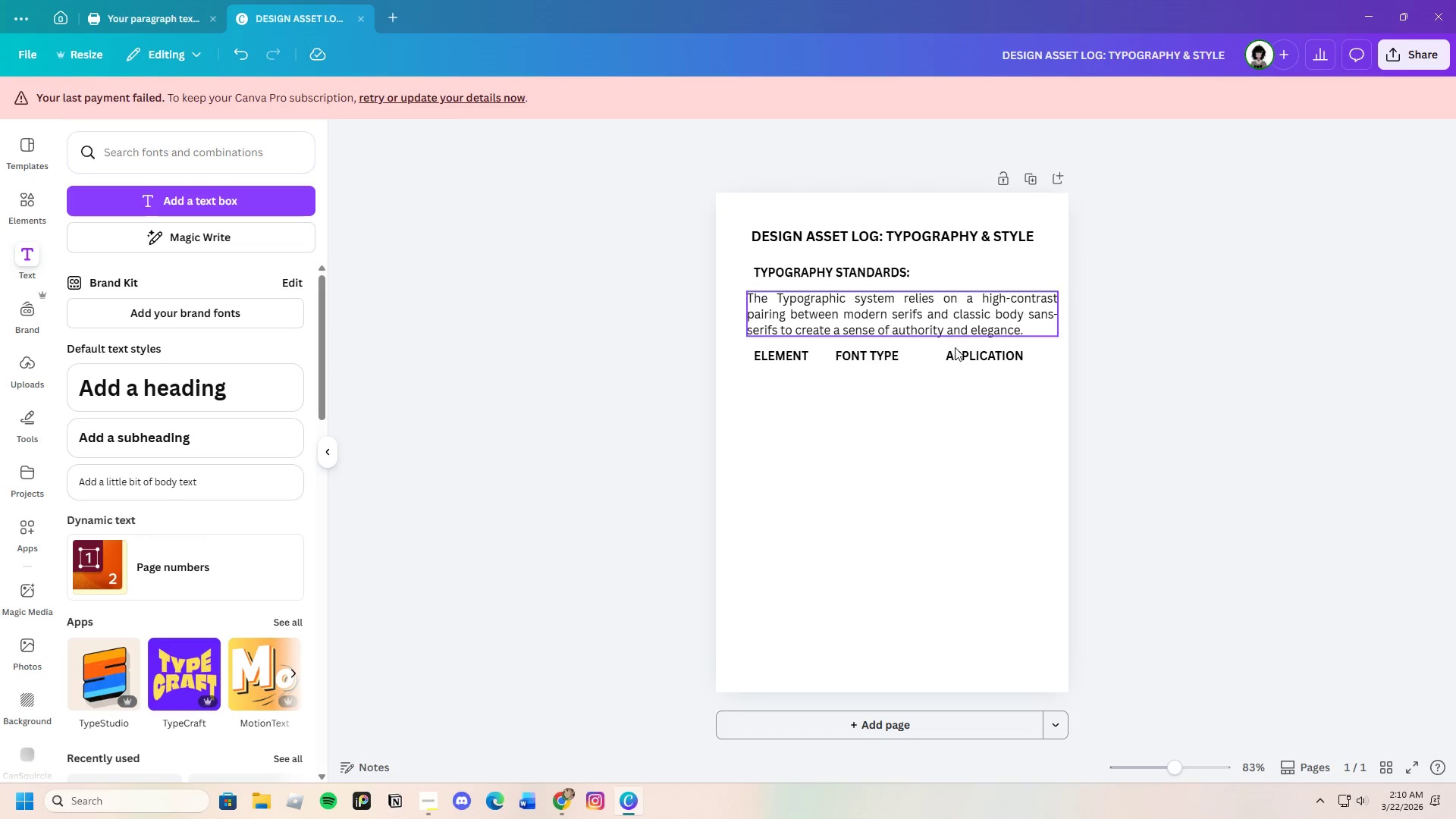 
wait(5.95)
 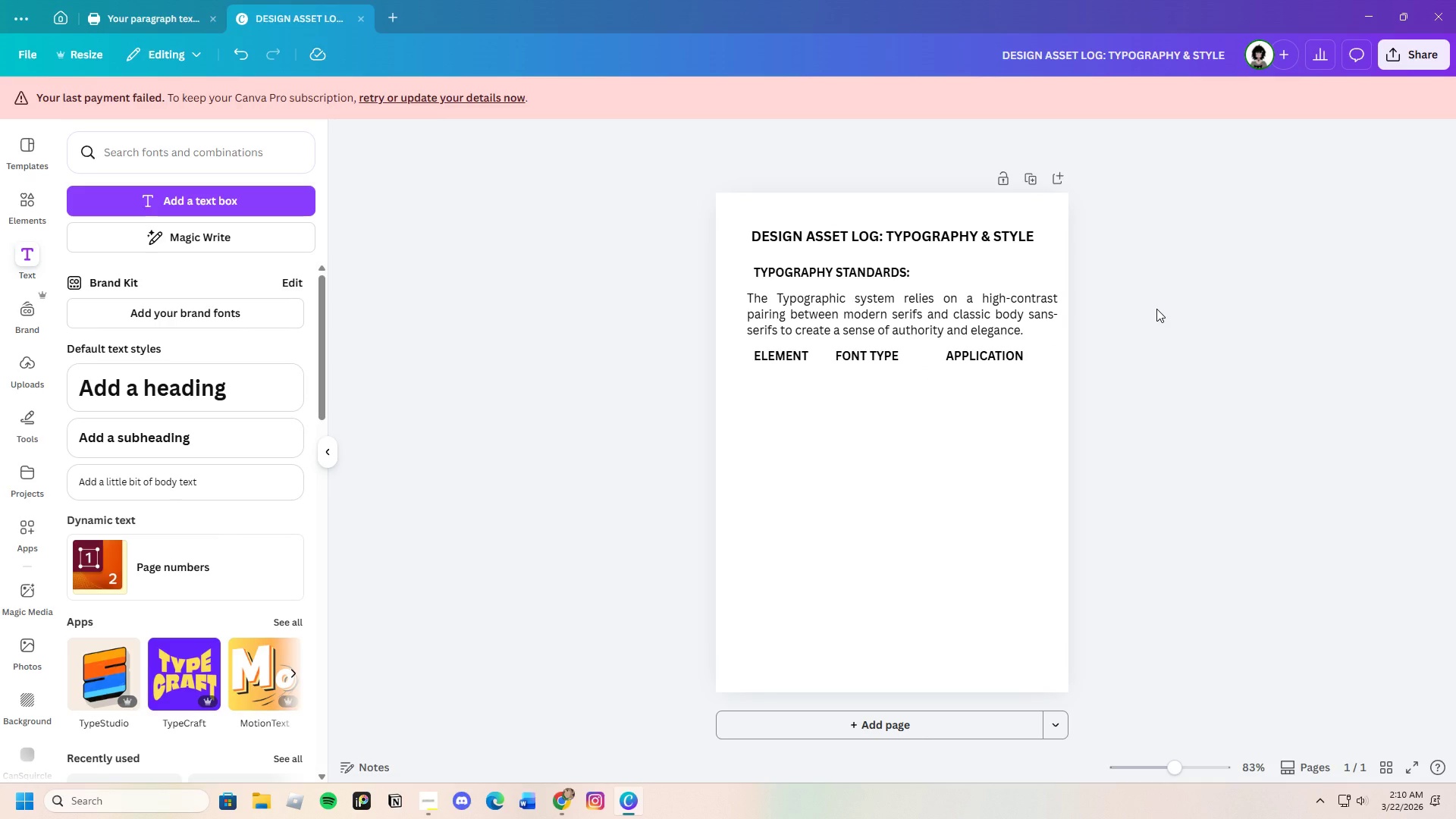 
left_click([817, 328])
 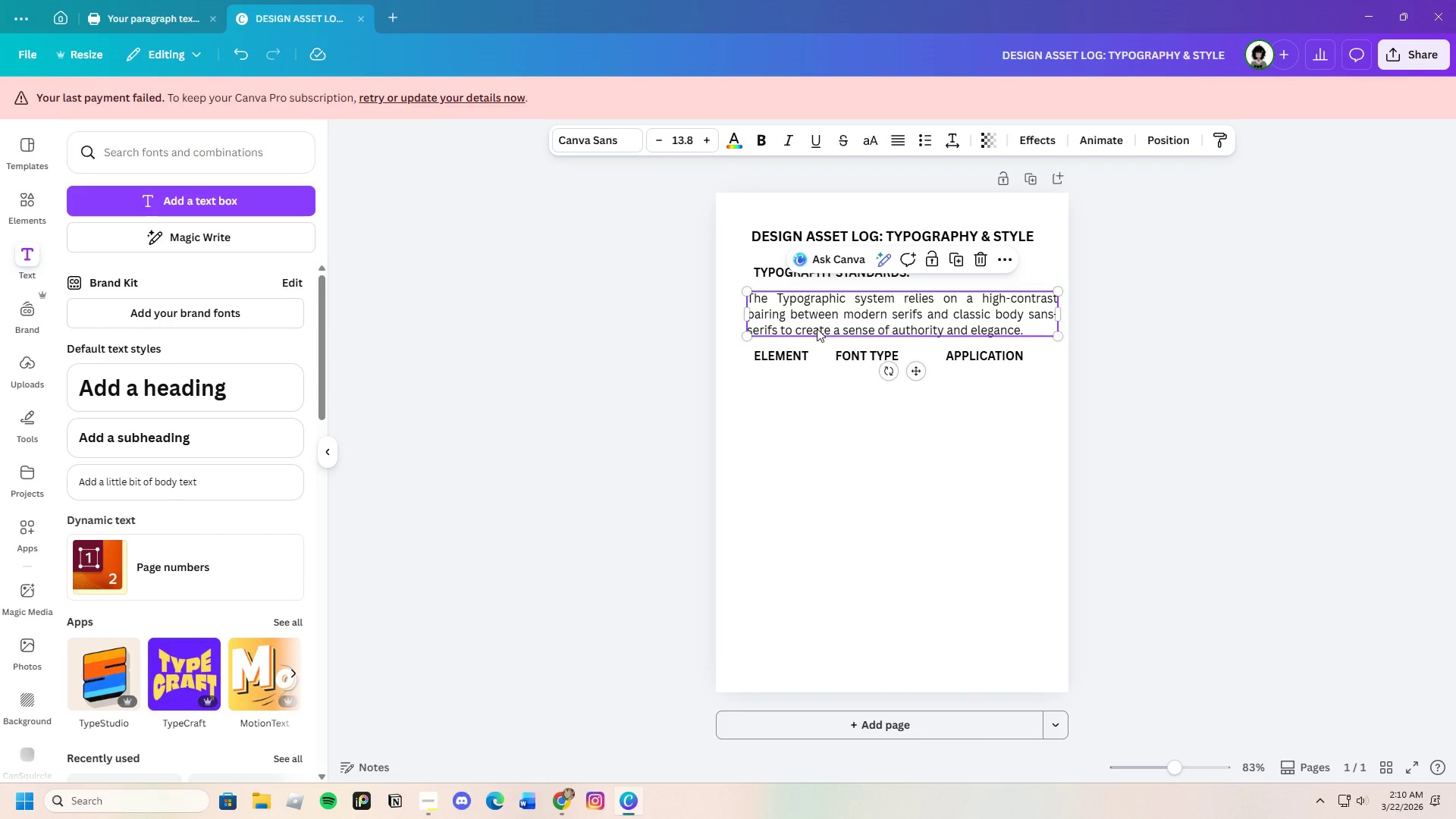 
key(Control+C)
 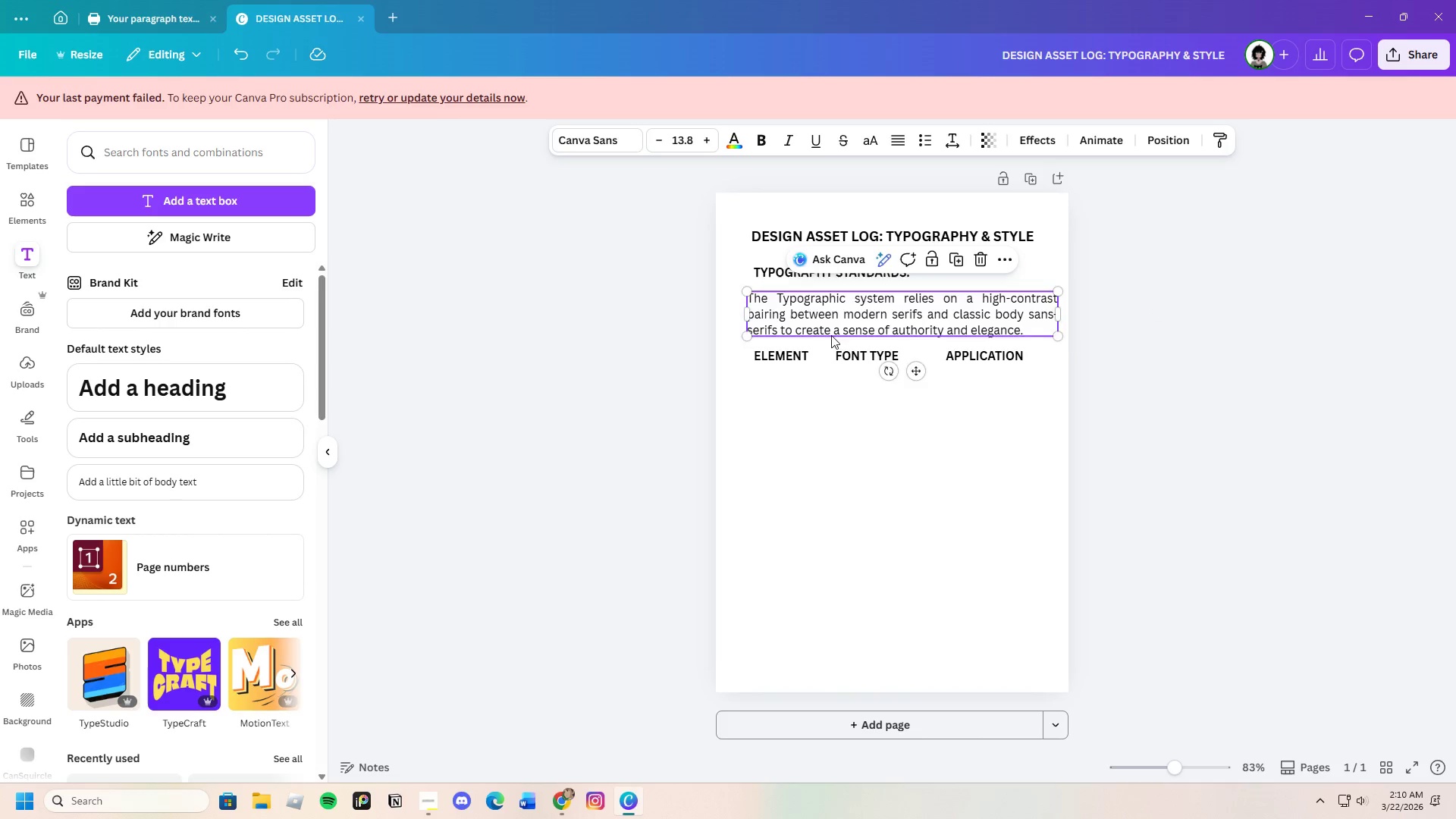 
key(Control+V)
 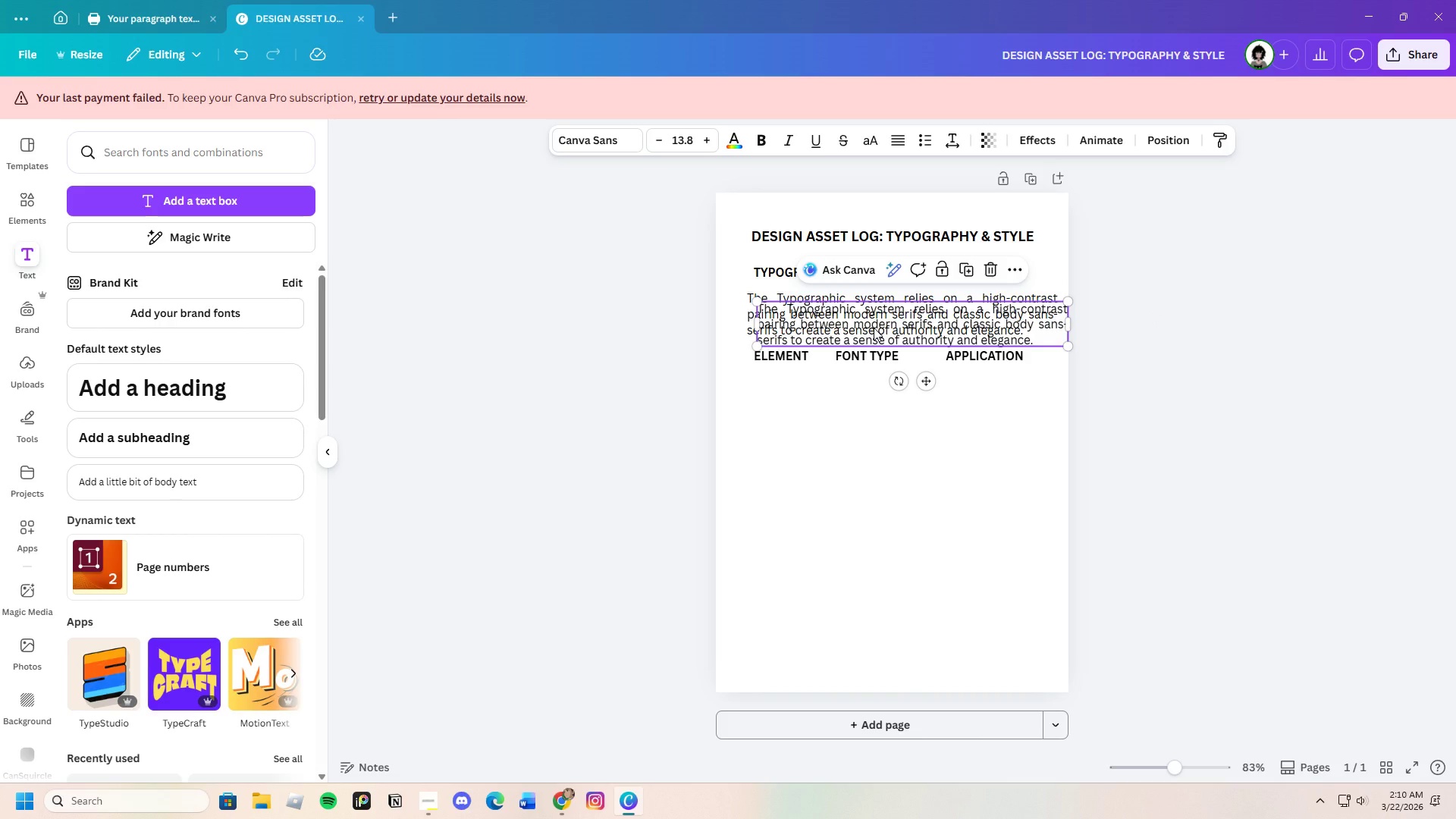 
left_click_drag(start_coordinate=[874, 328], to_coordinate=[855, 444])
 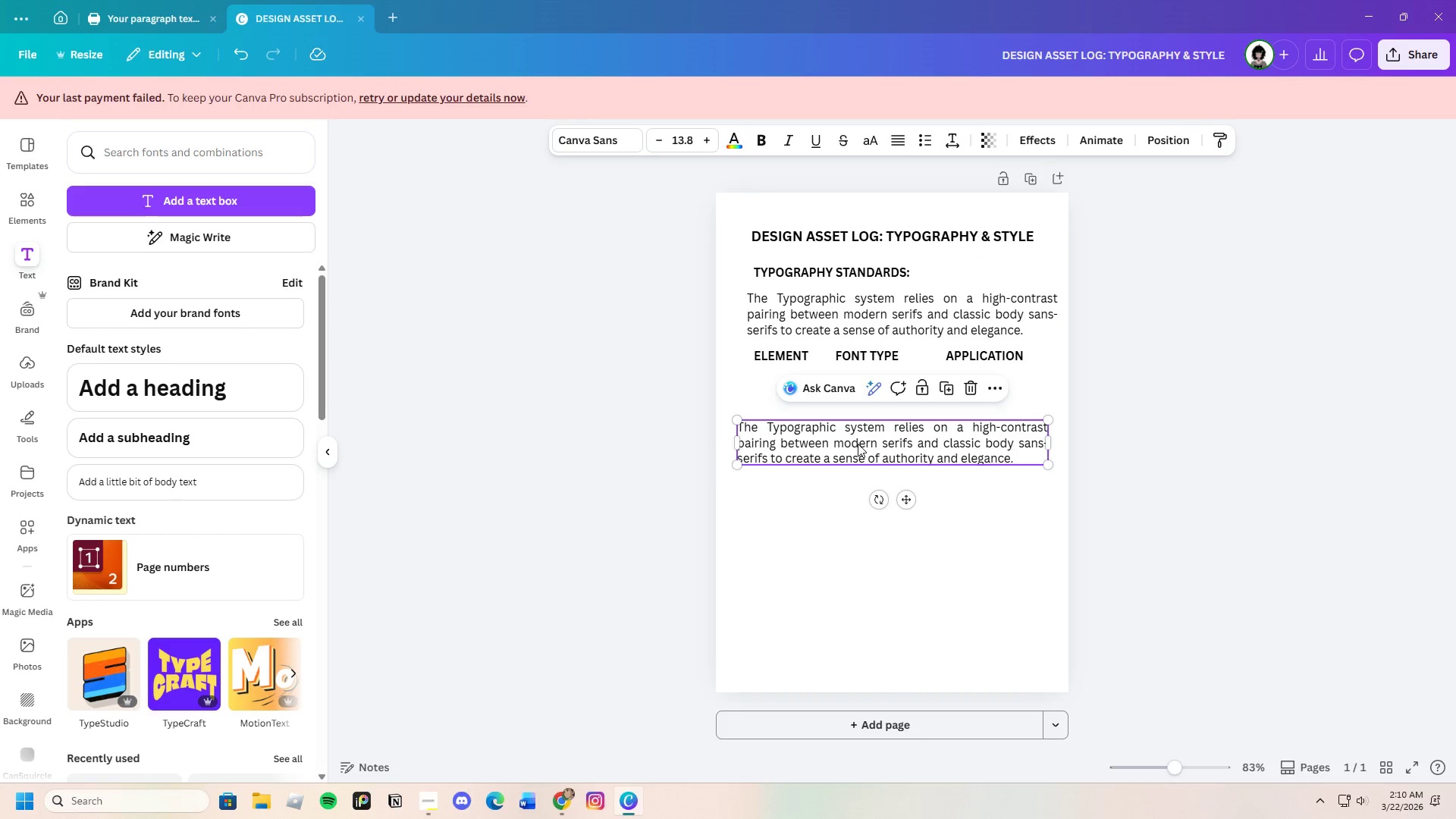 
left_click([858, 444])
 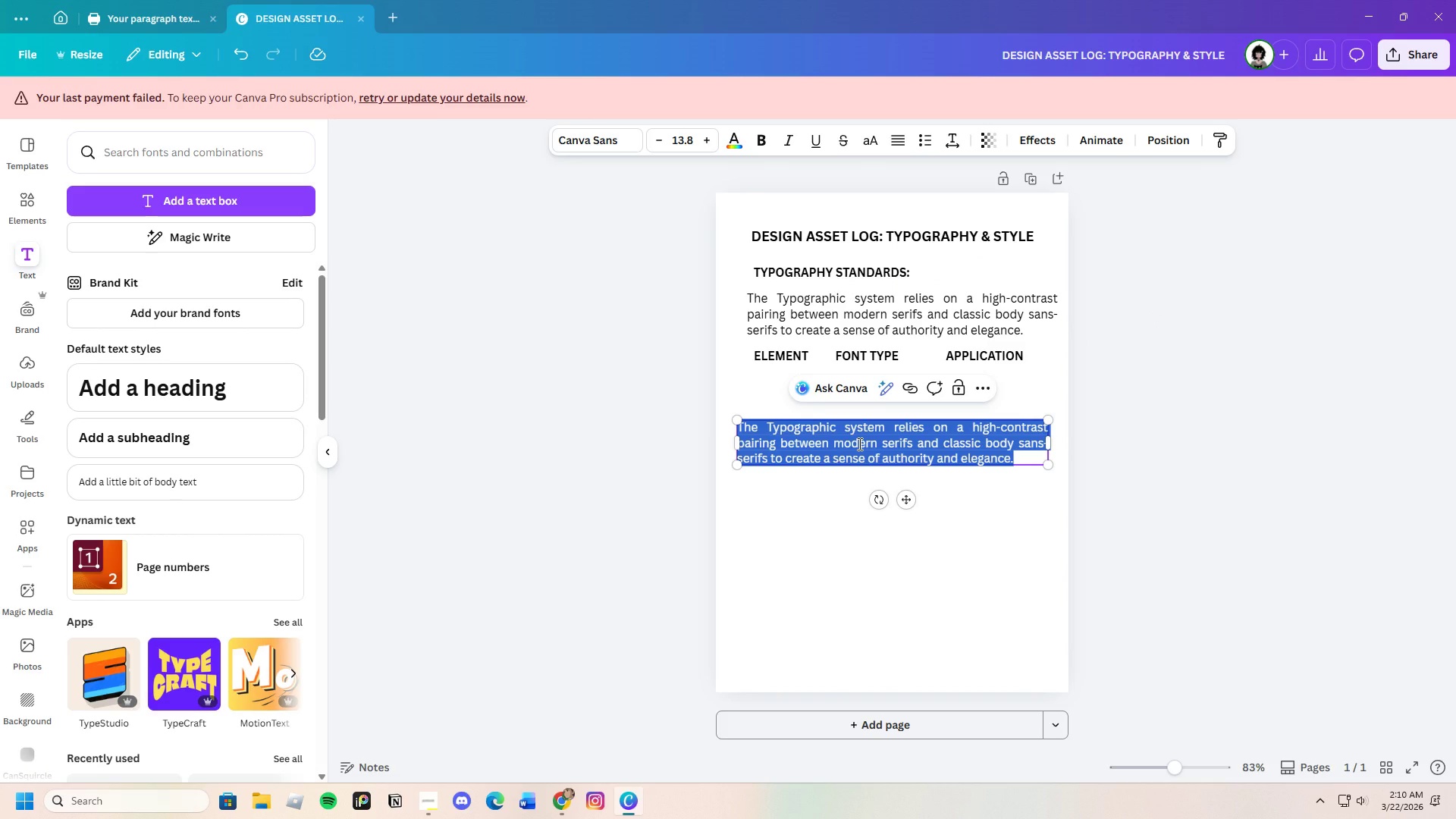 
key(Backspace)
type(Primary Titles)
 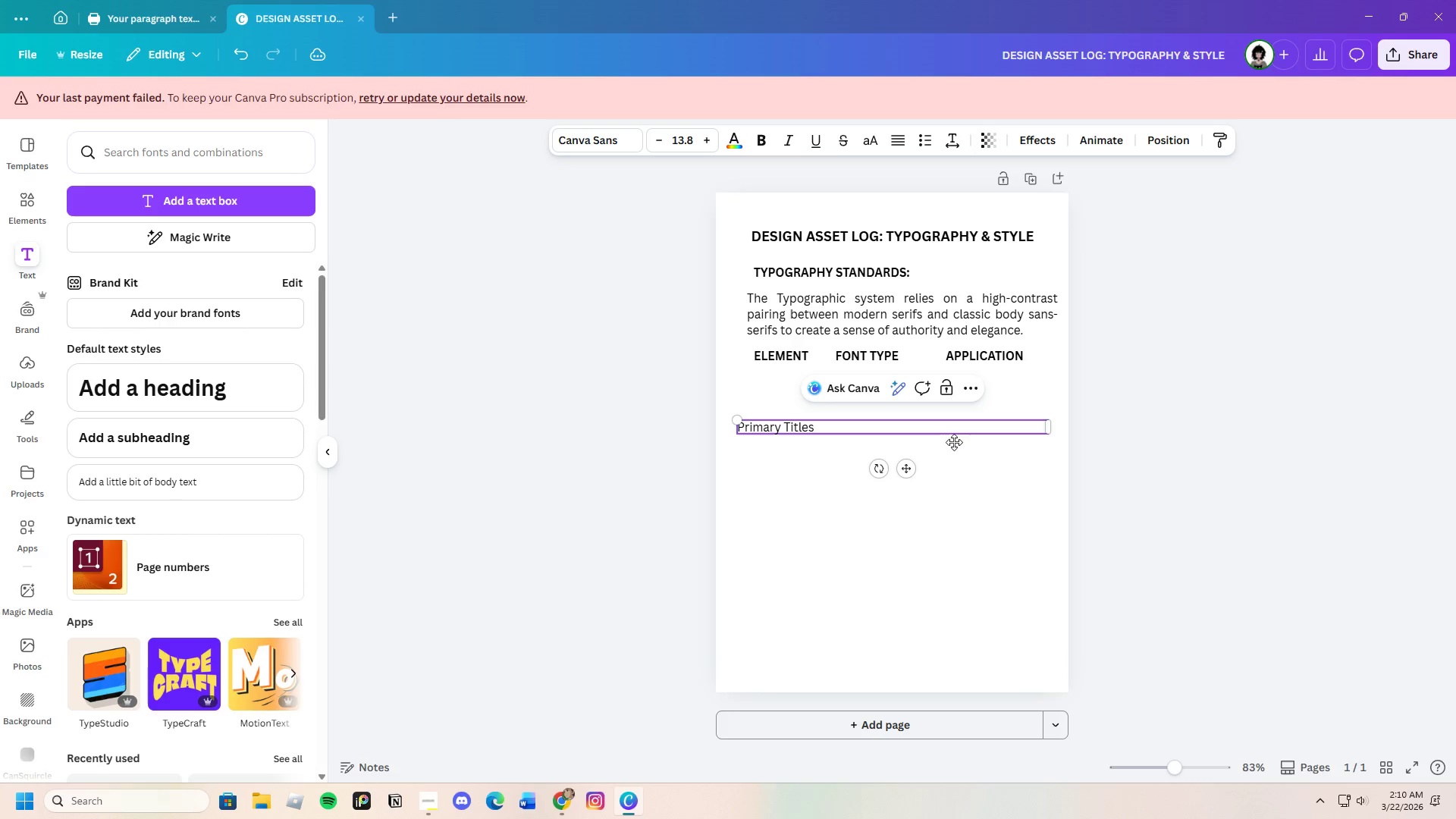 
left_click_drag(start_coordinate=[1052, 427], to_coordinate=[821, 435])
 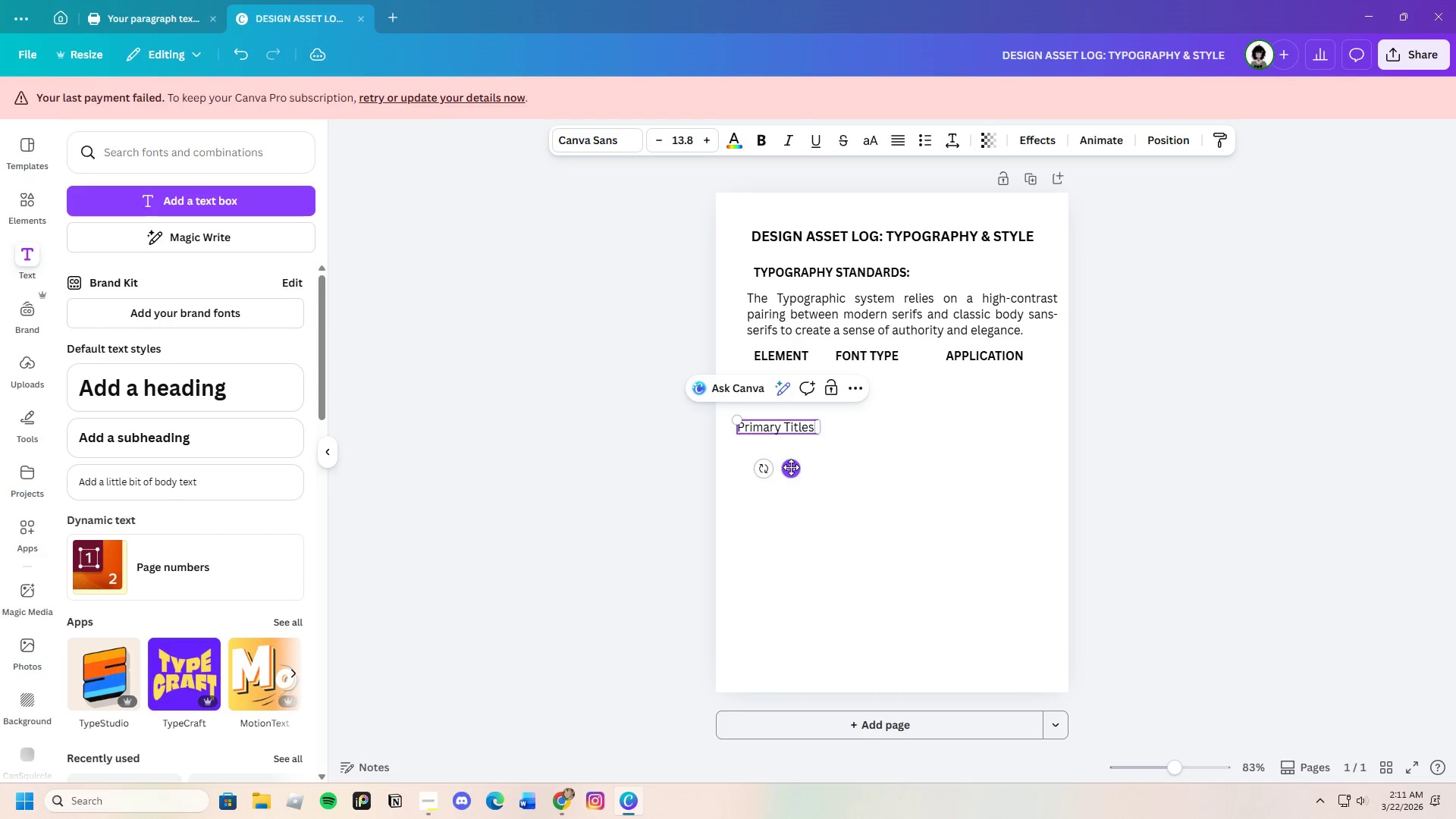 
left_click_drag(start_coordinate=[792, 468], to_coordinate=[812, 422])
 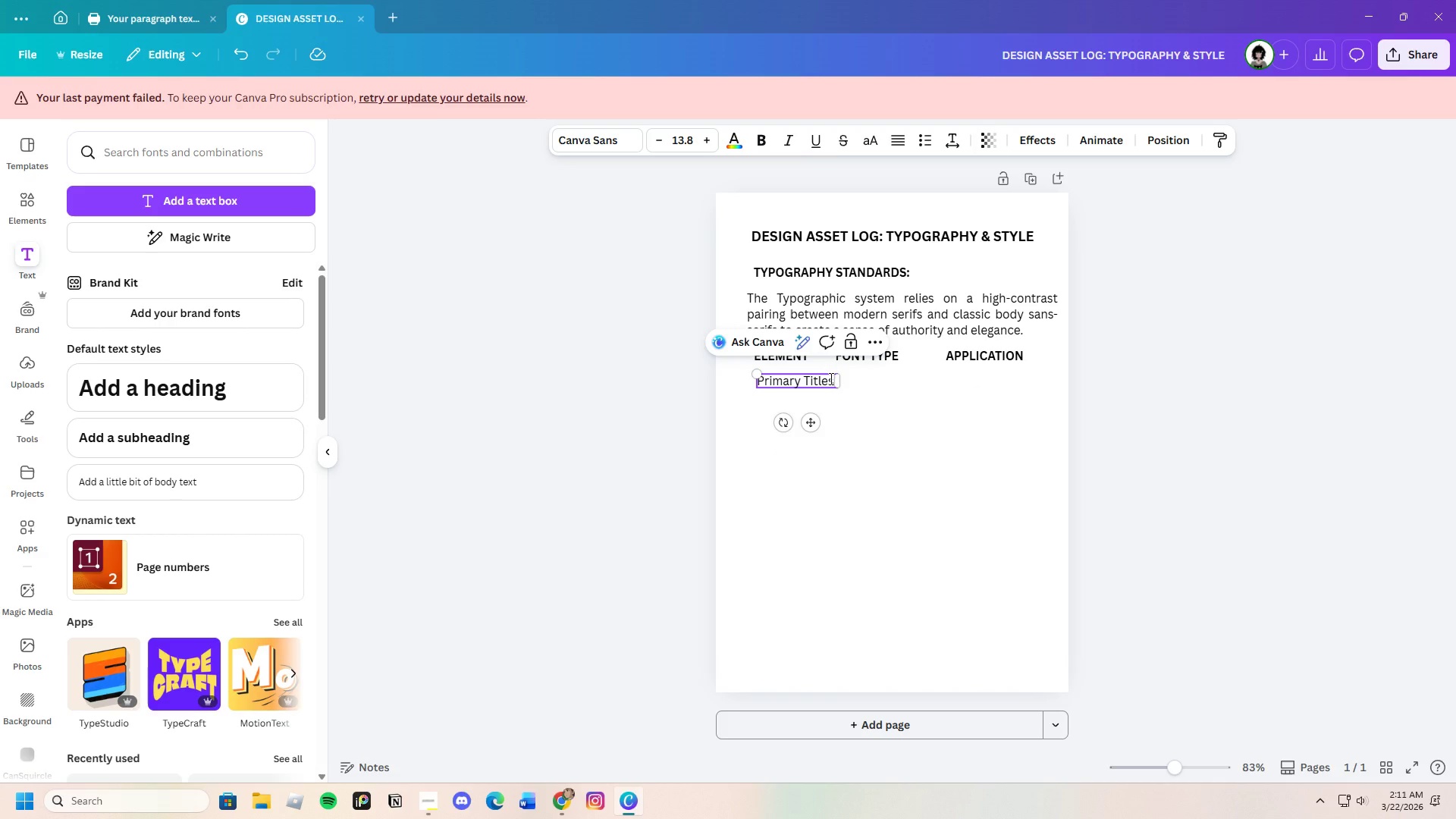 
left_click([881, 383])
 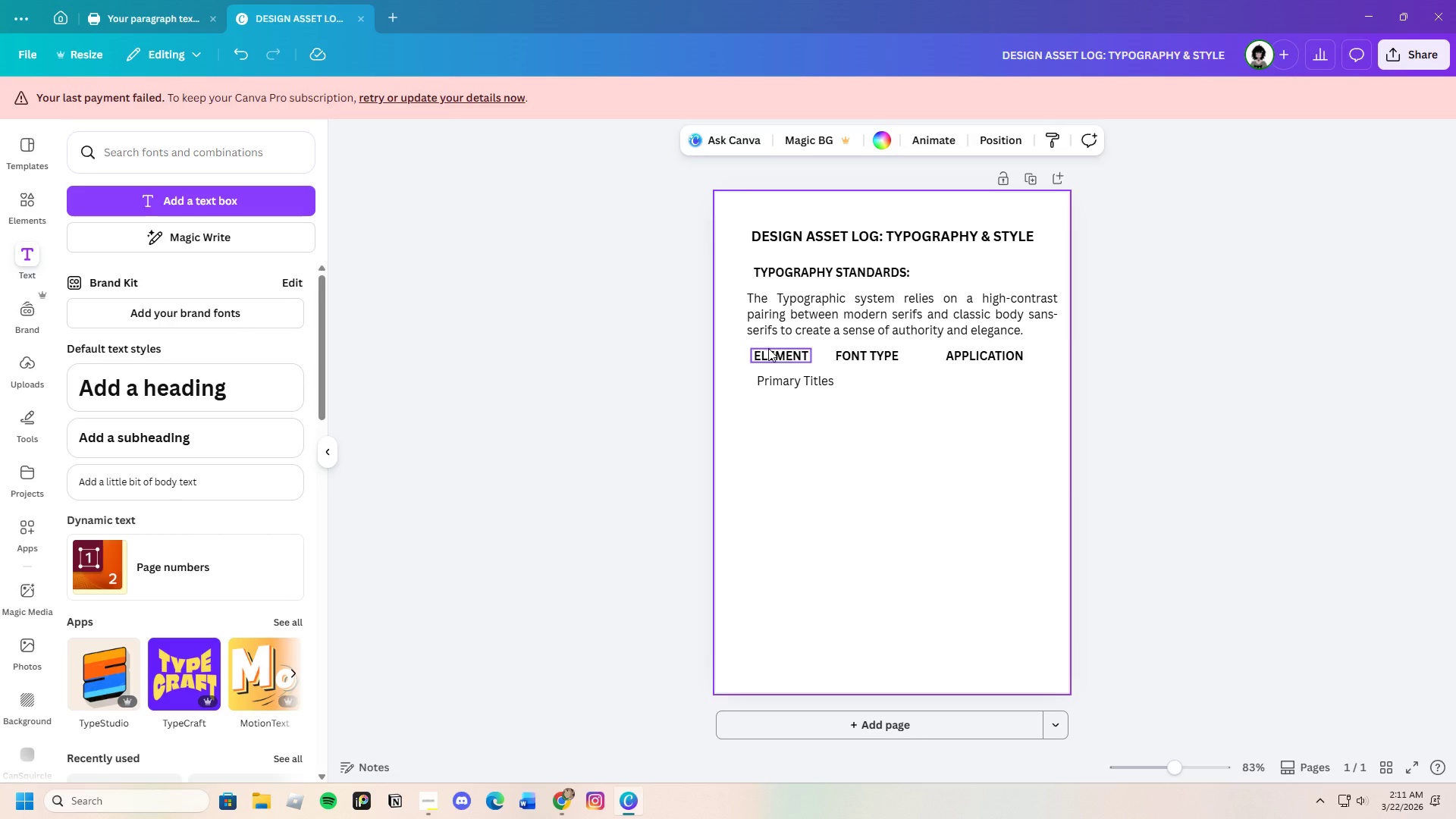 
left_click([776, 350])
 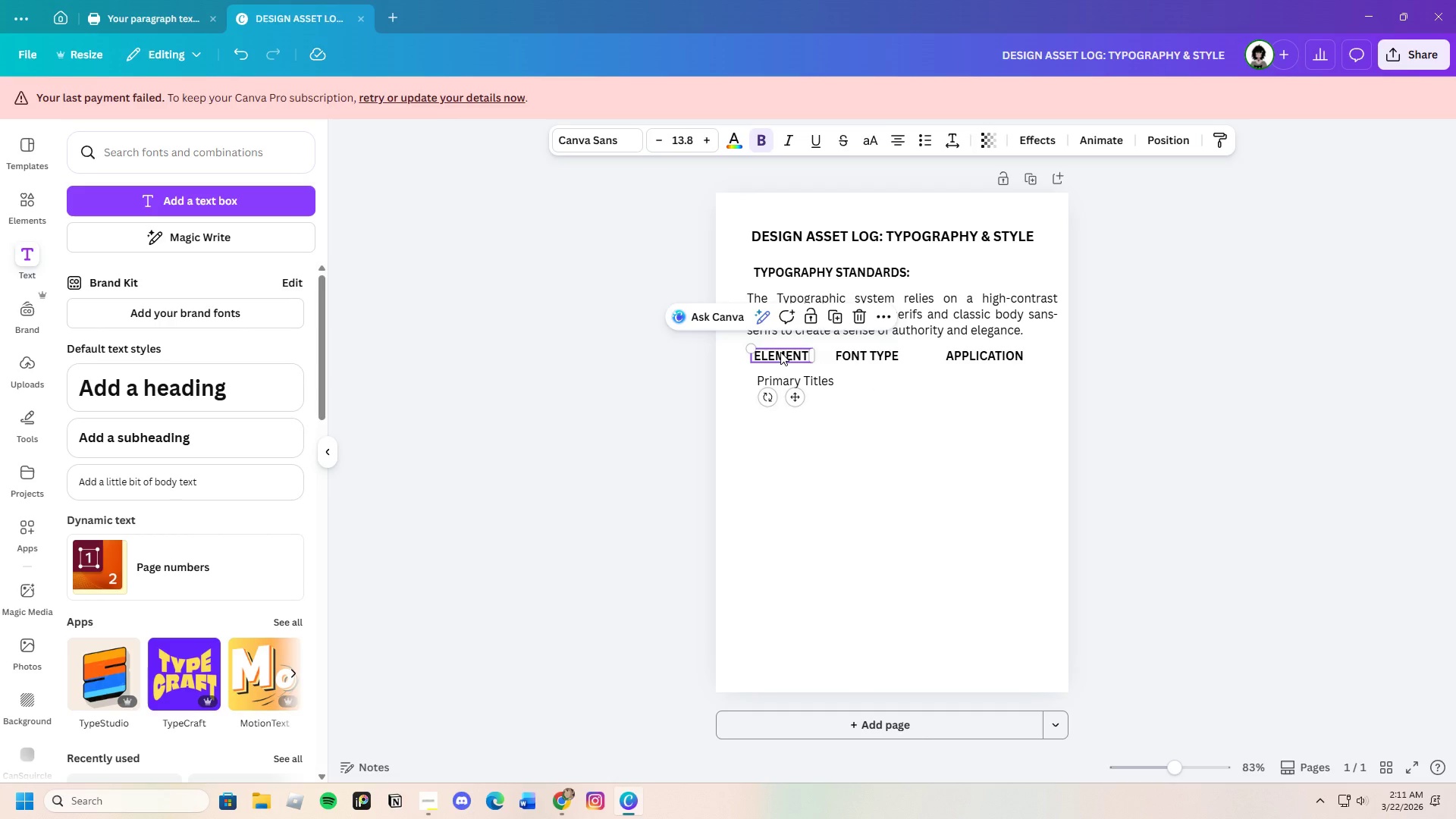 
left_click_drag(start_coordinate=[780, 352], to_coordinate=[775, 352])
 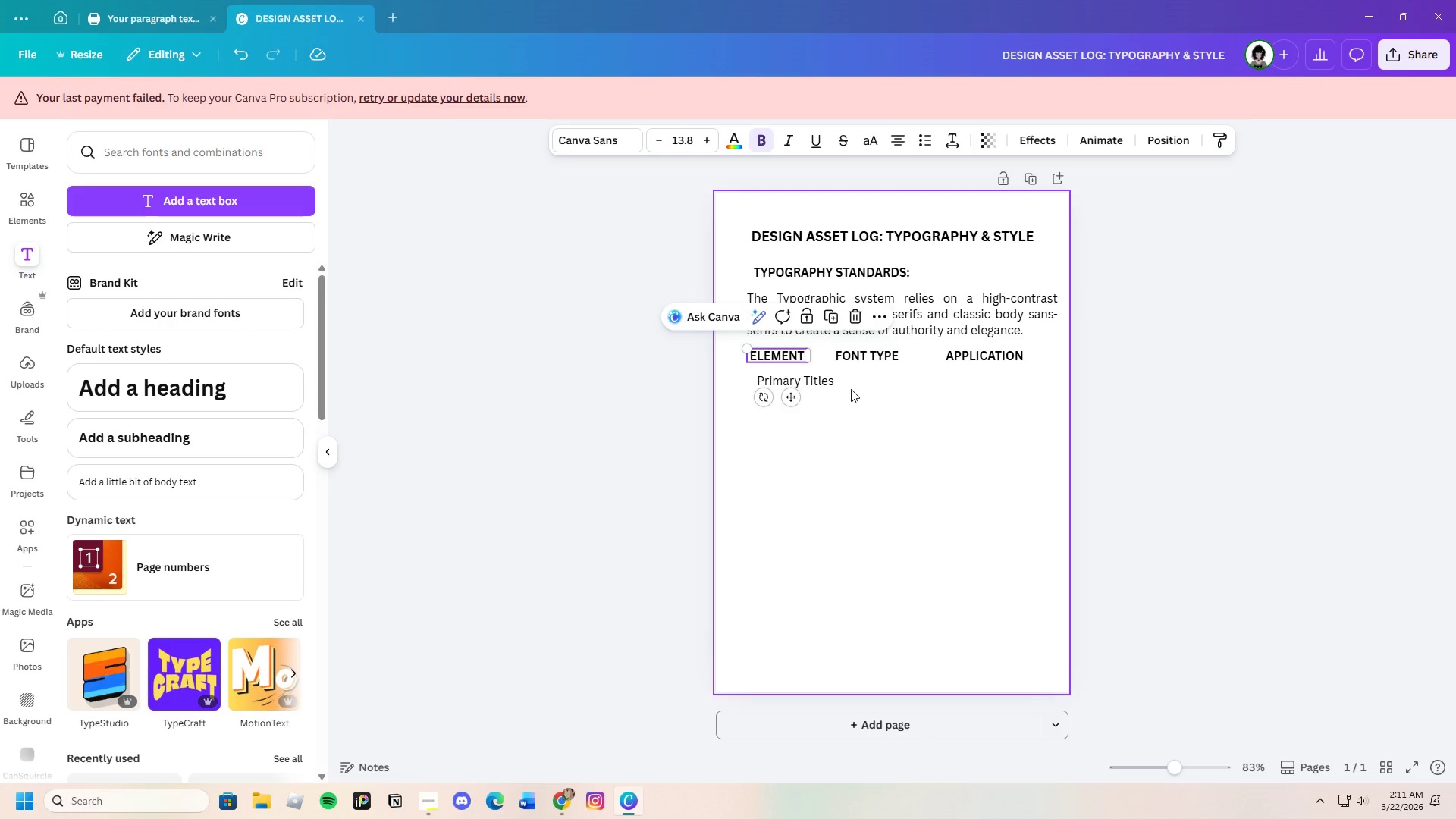 
left_click([851, 389])
 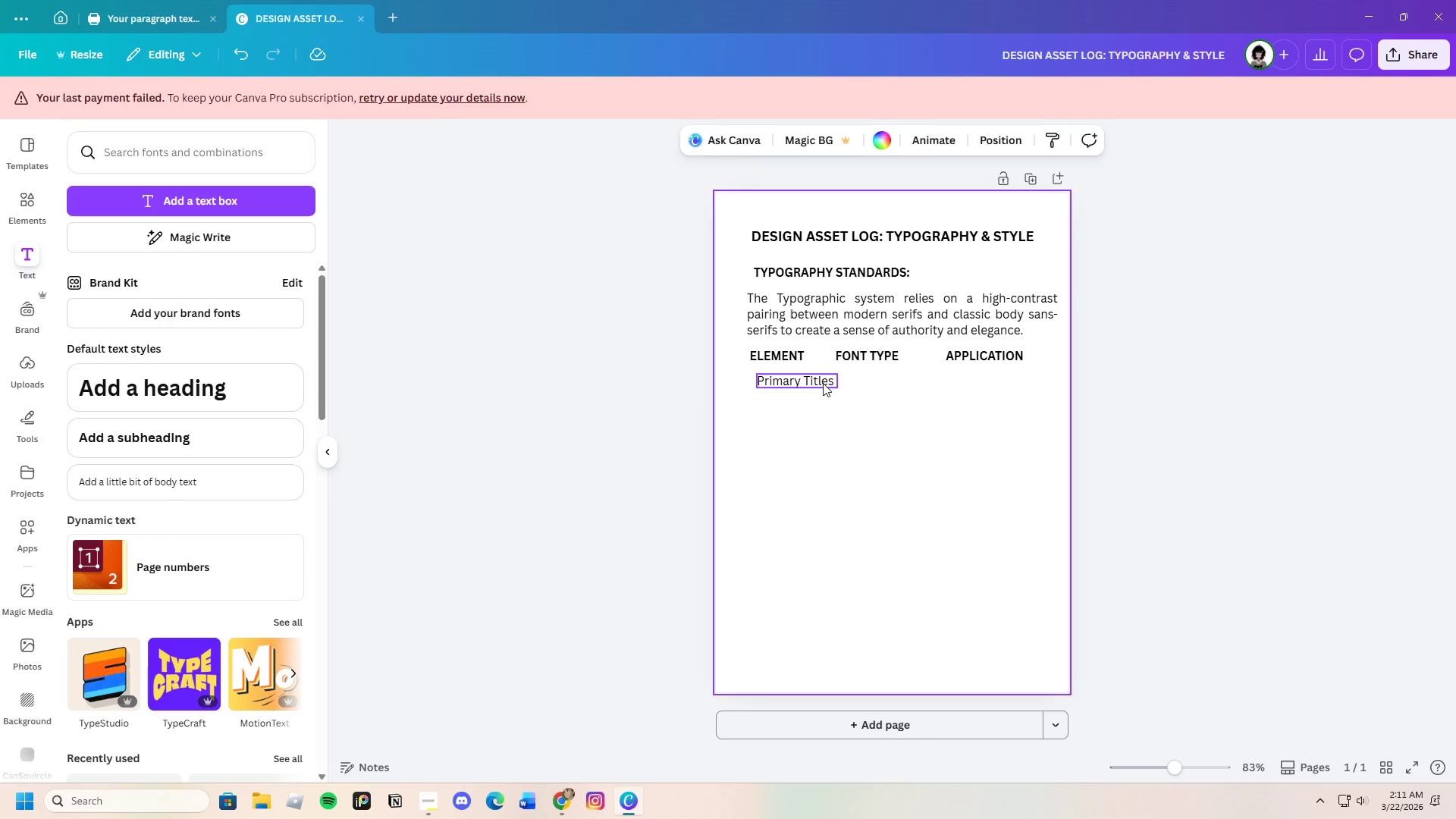 
left_click_drag(start_coordinate=[823, 383], to_coordinate=[814, 383])
 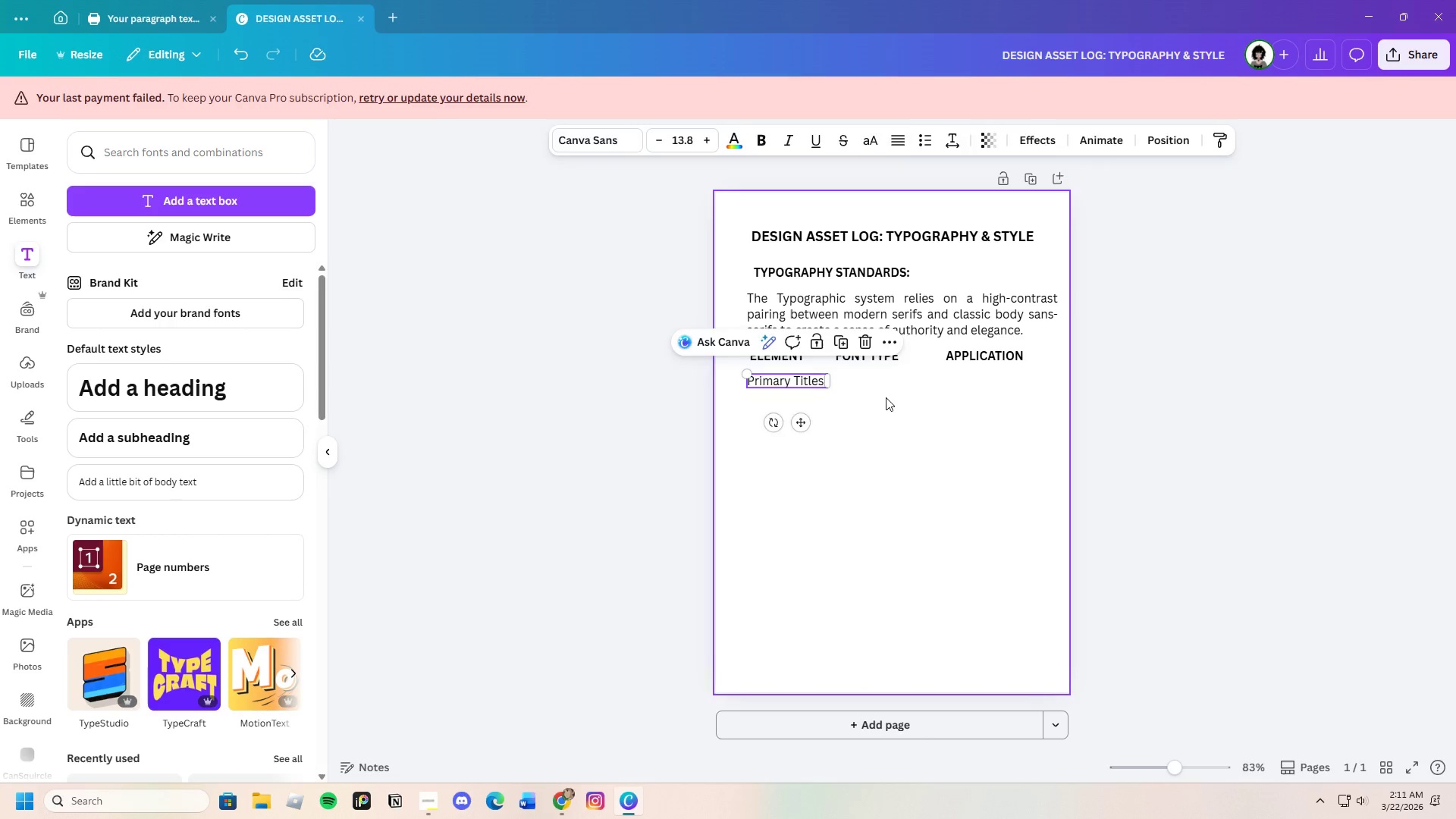 
left_click([886, 397])
 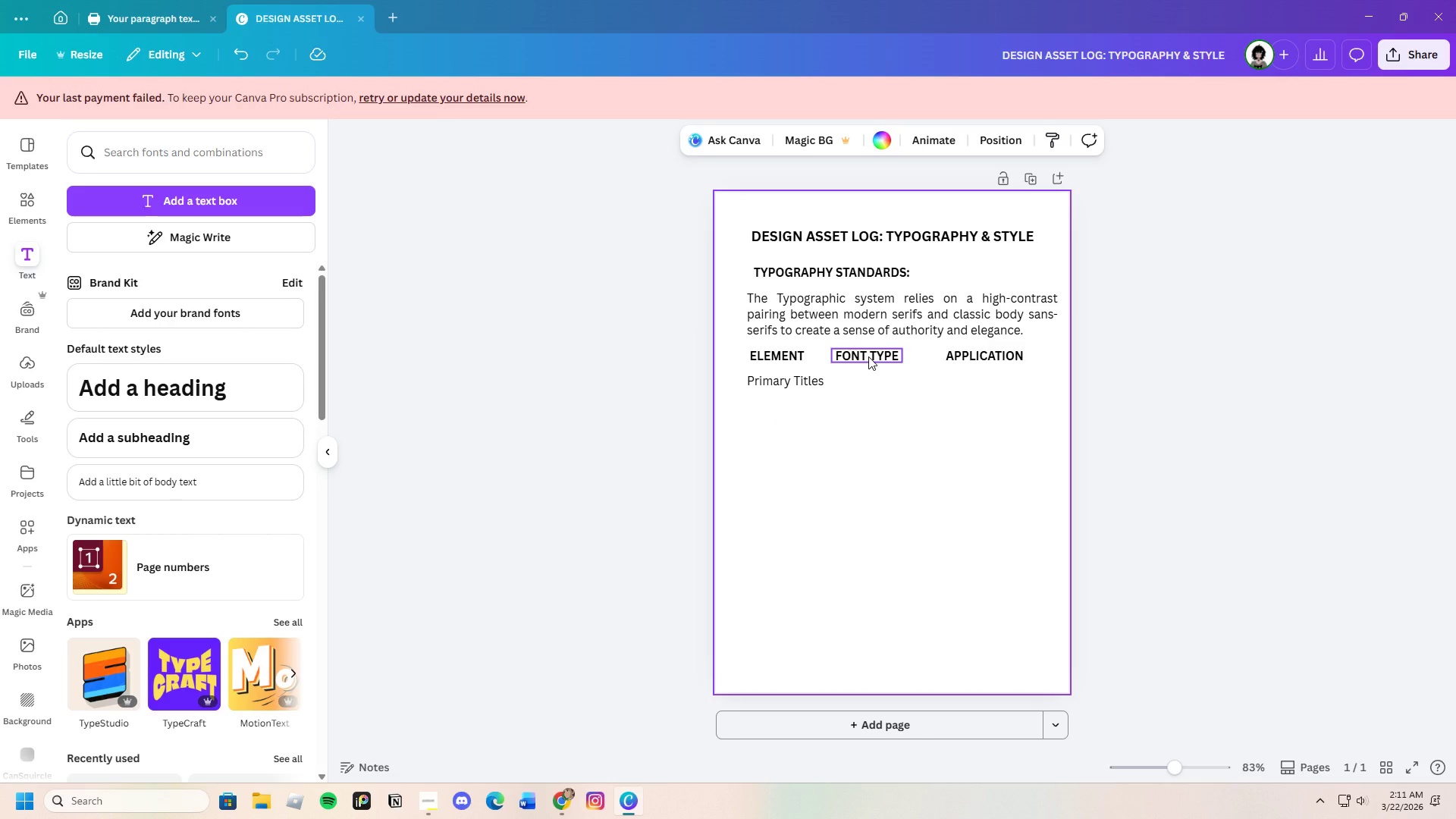 
left_click([803, 386])
 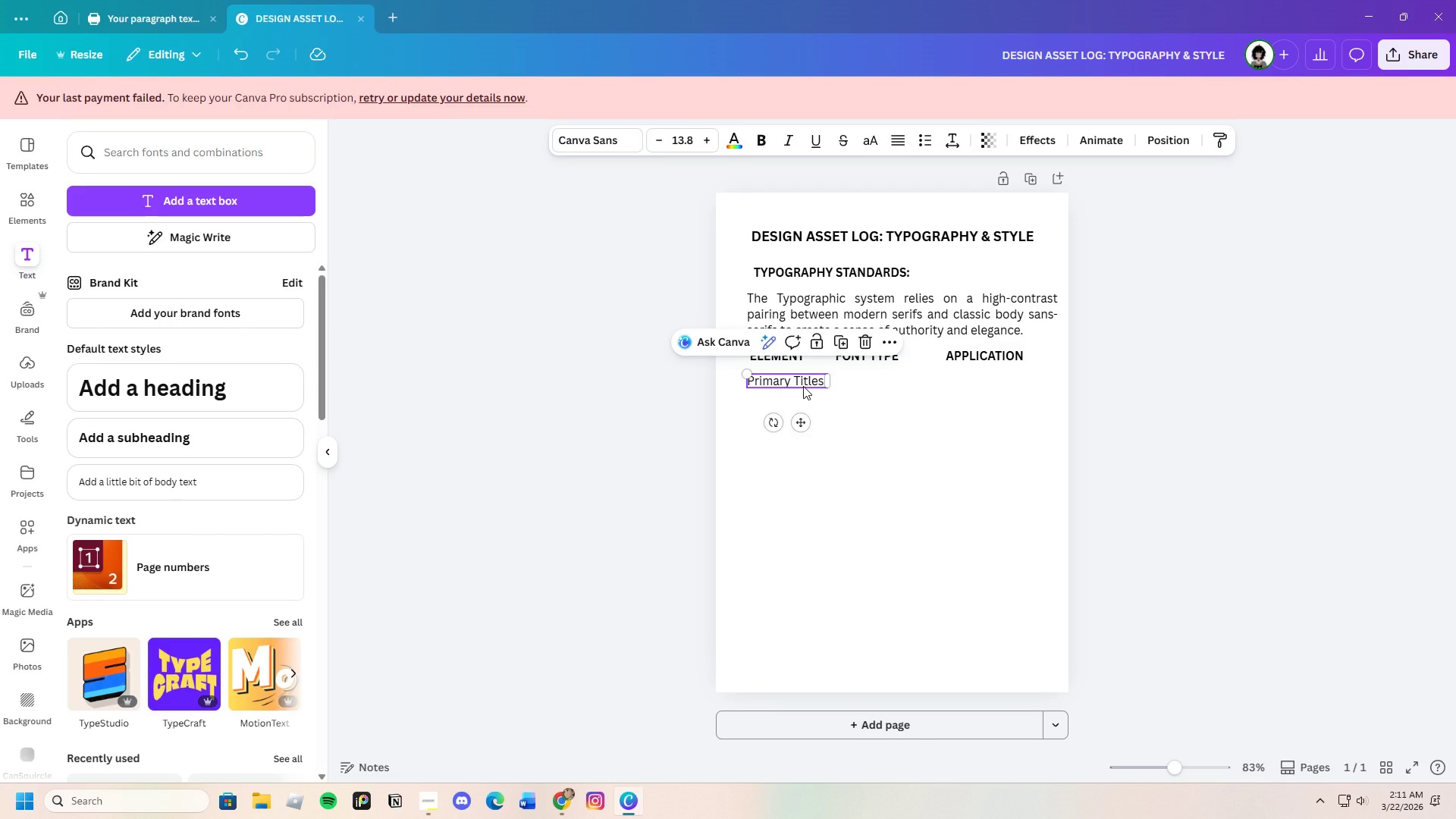 
key(Control+C)
 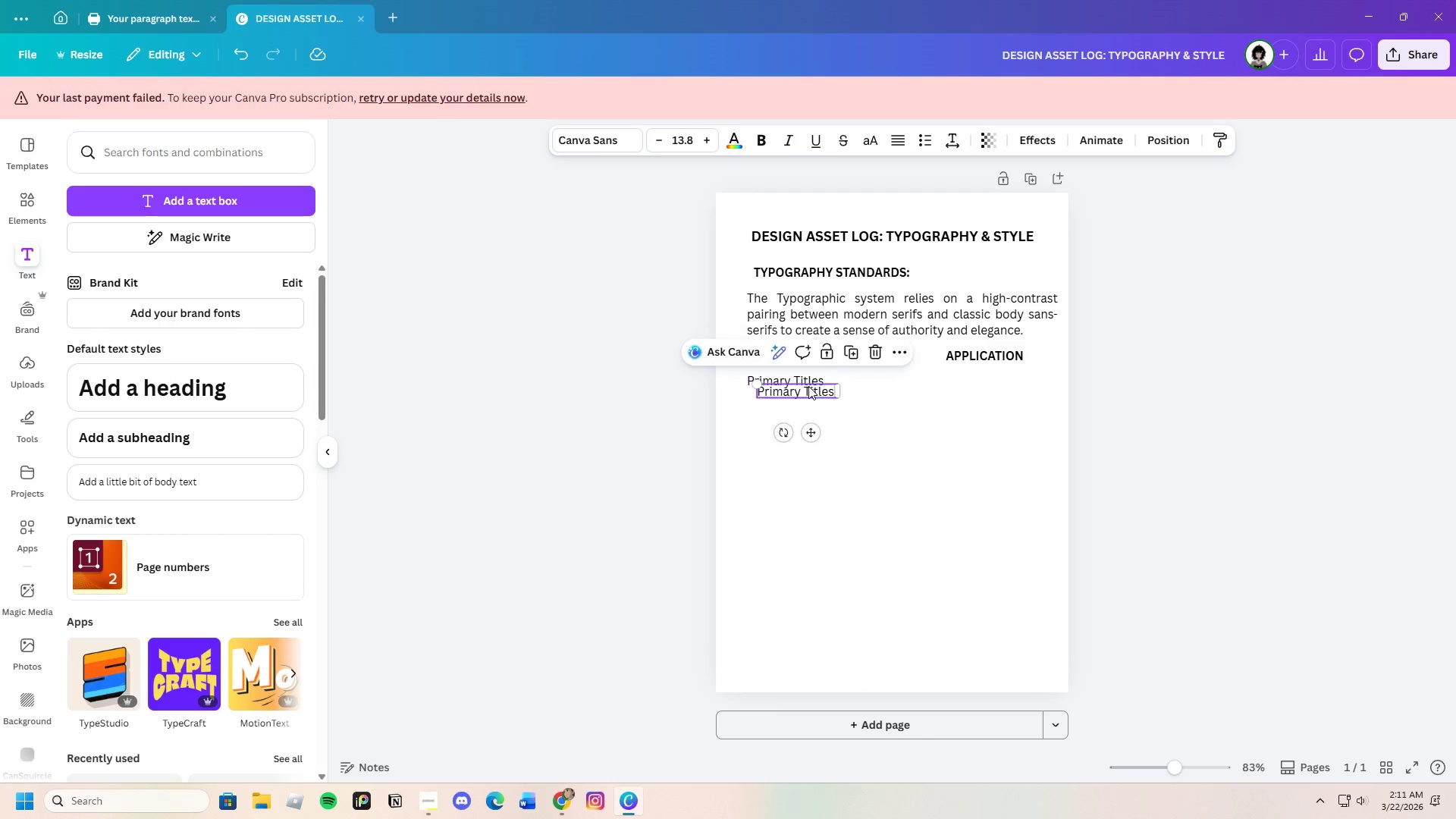 
key(Control+V)
 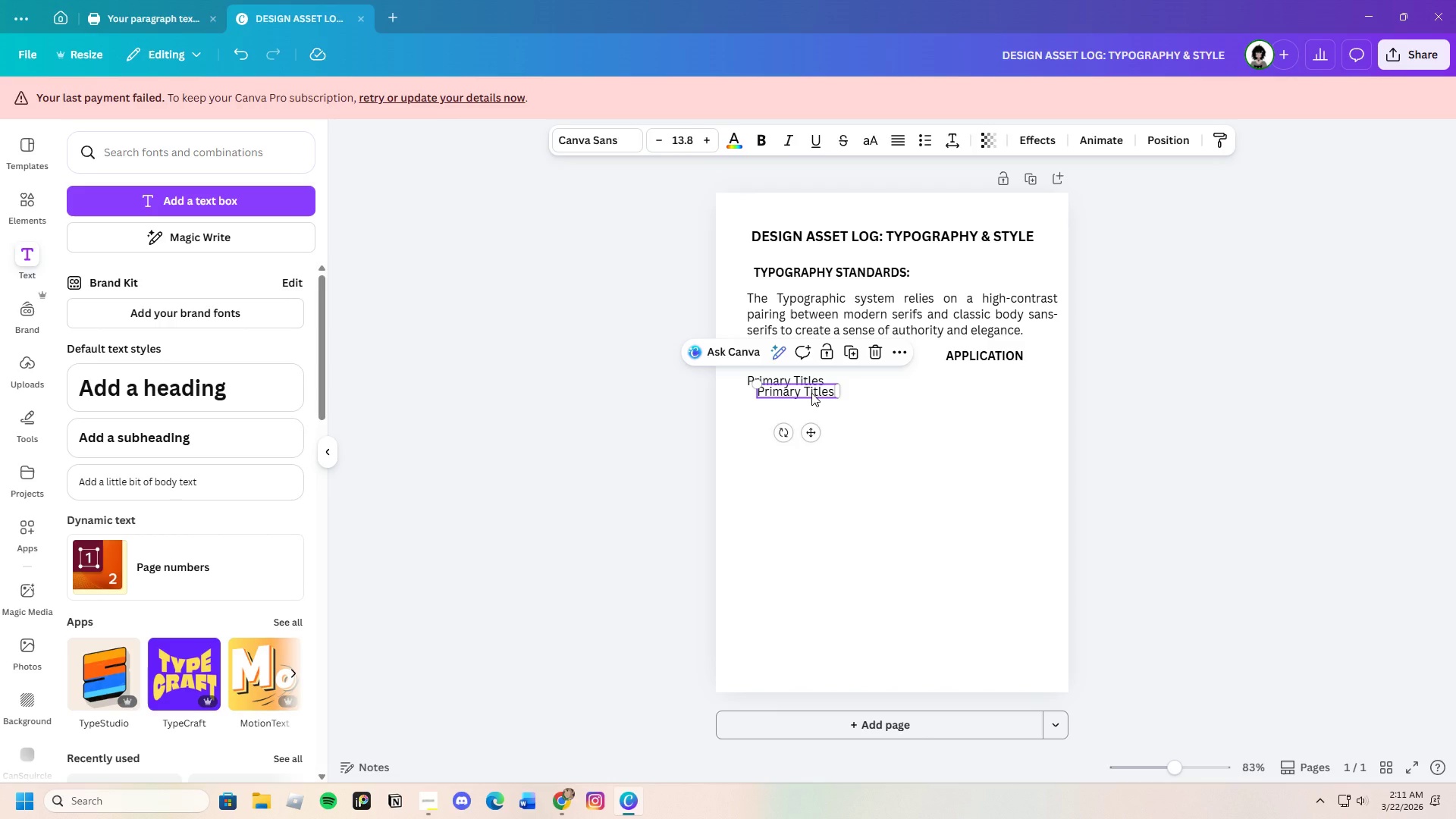 
left_click_drag(start_coordinate=[811, 393], to_coordinate=[848, 400])
 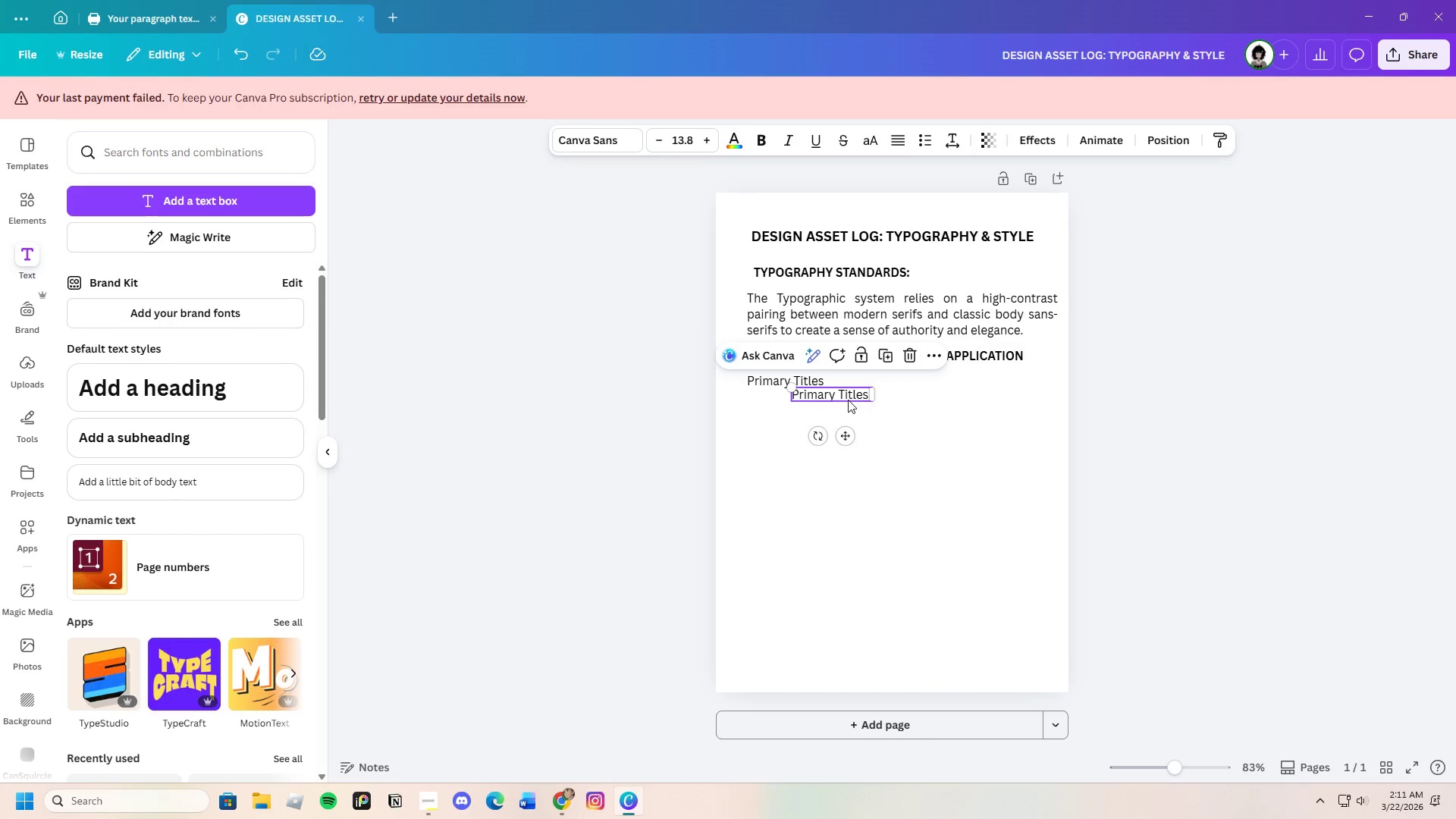 
double_click([848, 400])
 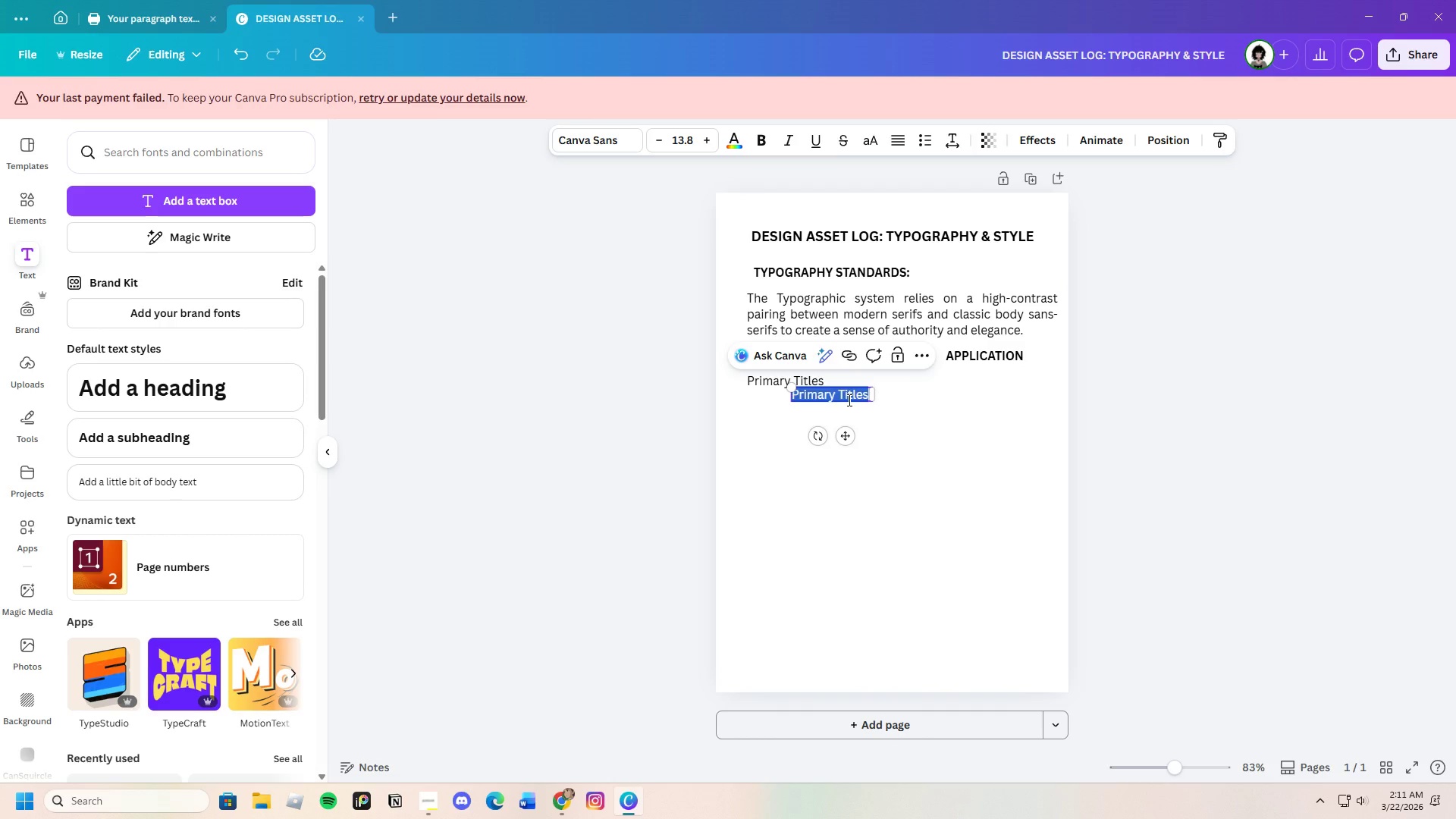 
key(Backspace)
type(Mdo)
key(Backspace)
key(Backspace)
type(odern Serif)
 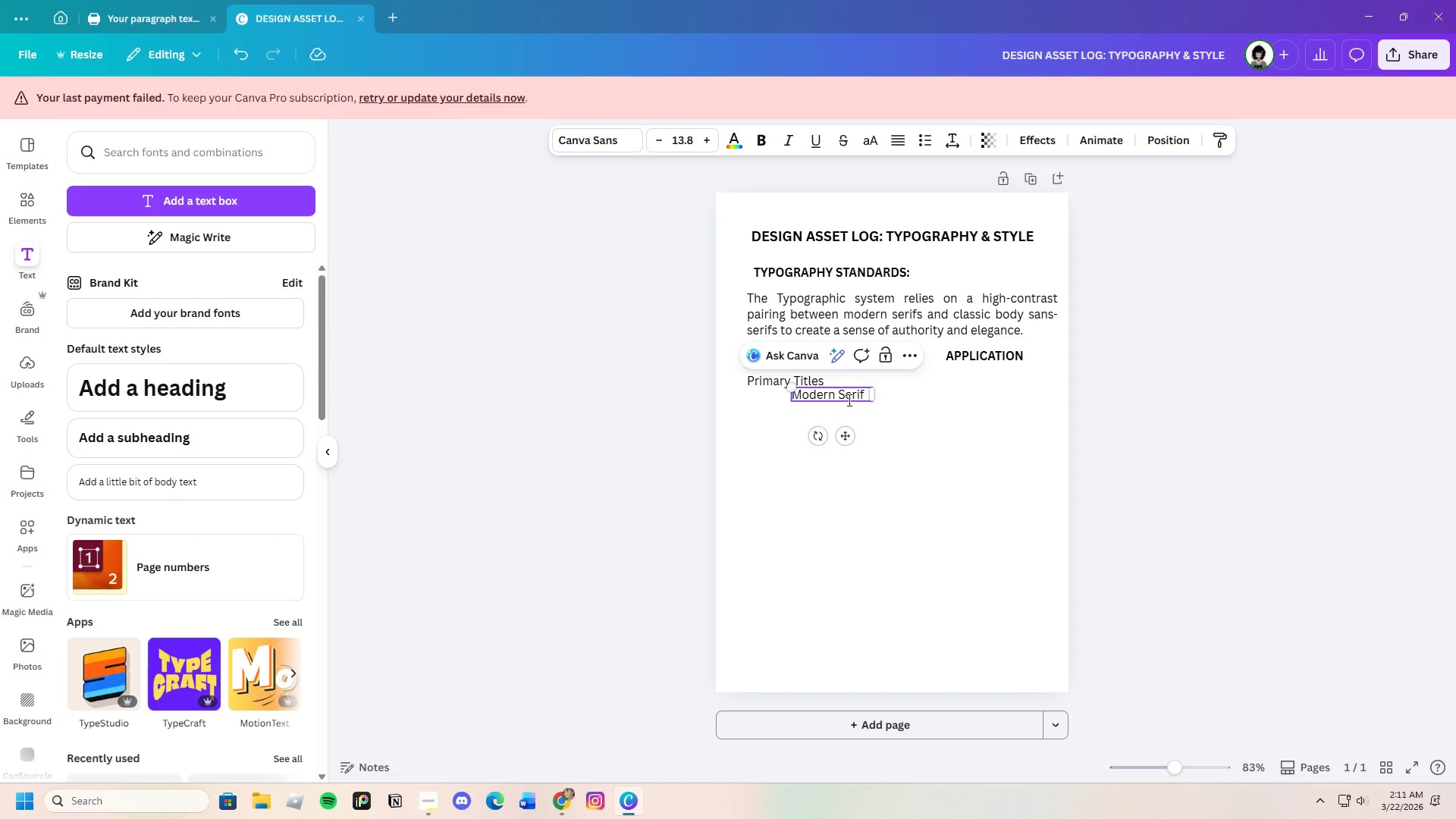 
left_click_drag(start_coordinate=[851, 441], to_coordinate=[892, 431])
 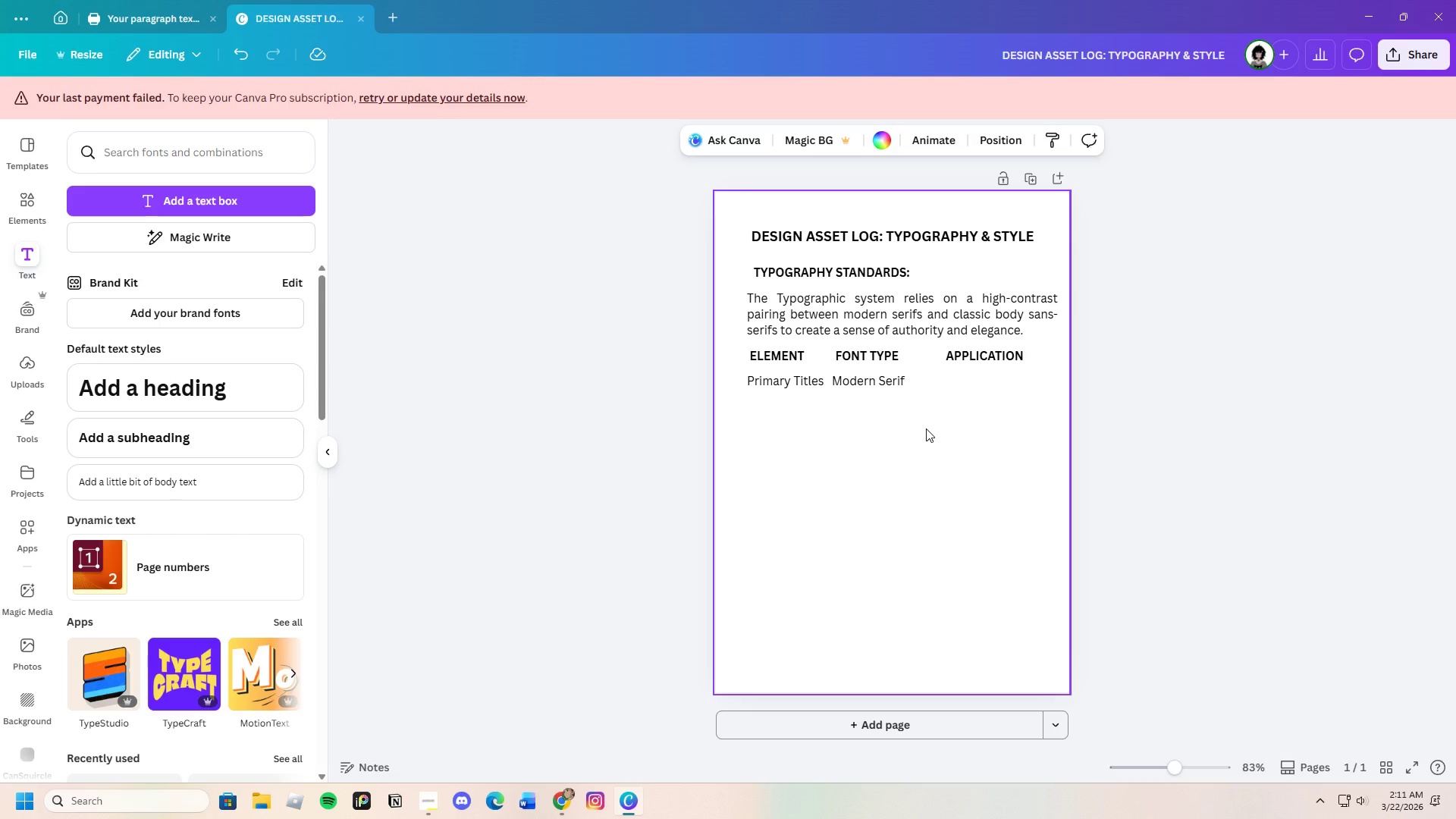 
left_click_drag(start_coordinate=[880, 362], to_coordinate=[885, 361])
 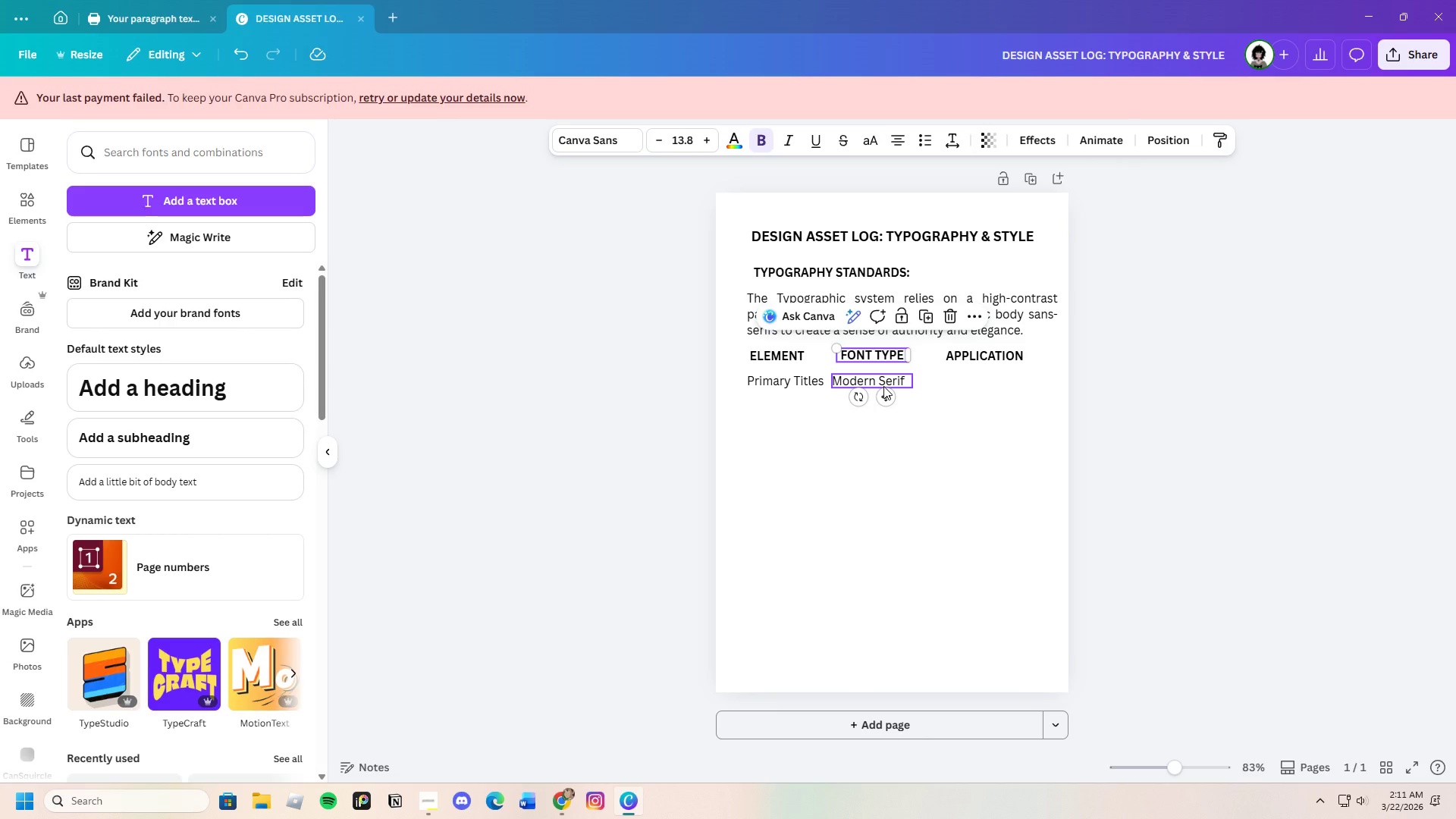 
left_click([883, 386])
 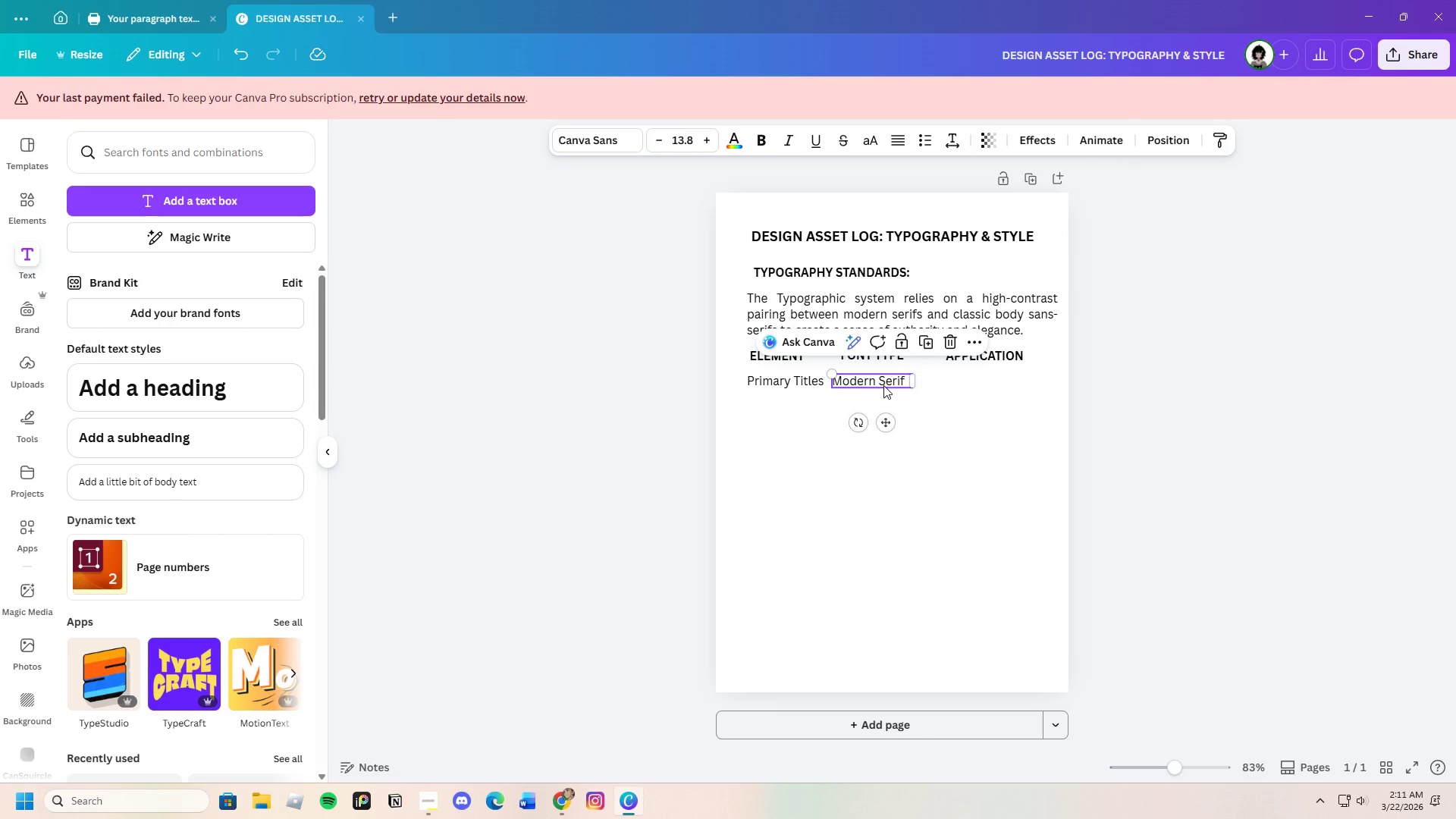 
left_click_drag(start_coordinate=[883, 385], to_coordinate=[893, 384])
 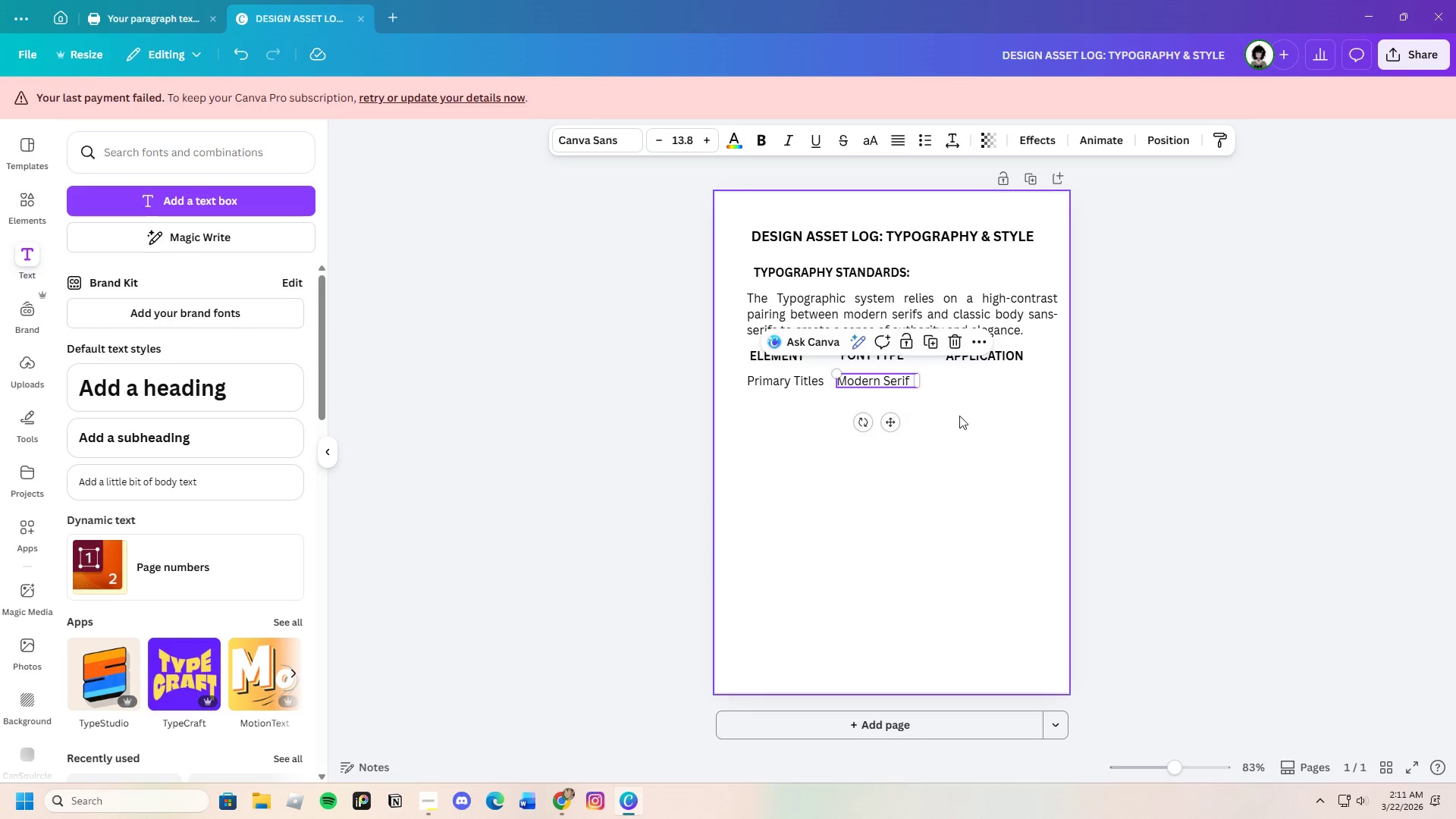 
left_click([959, 416])
 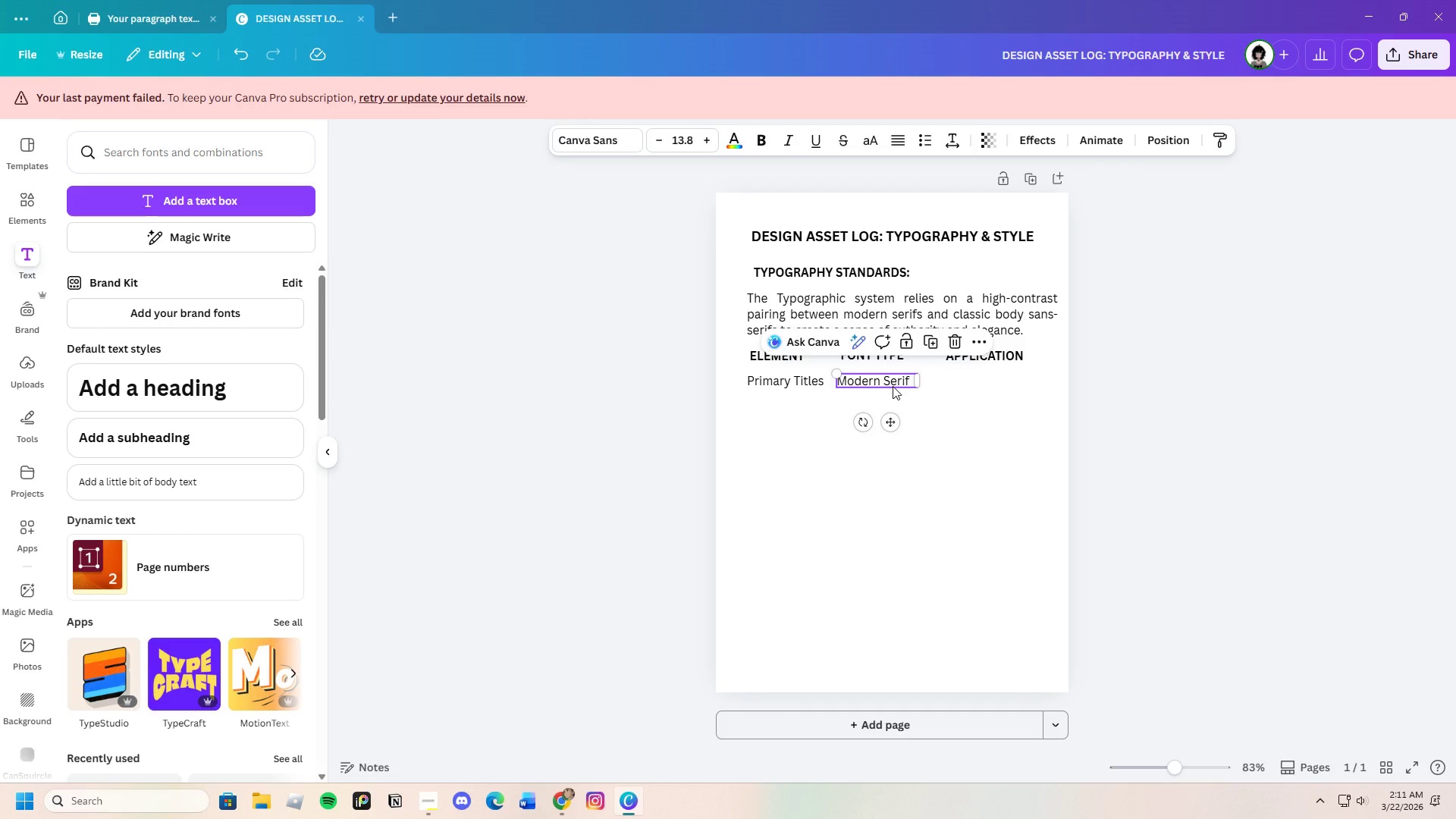 
key(Control+C)
 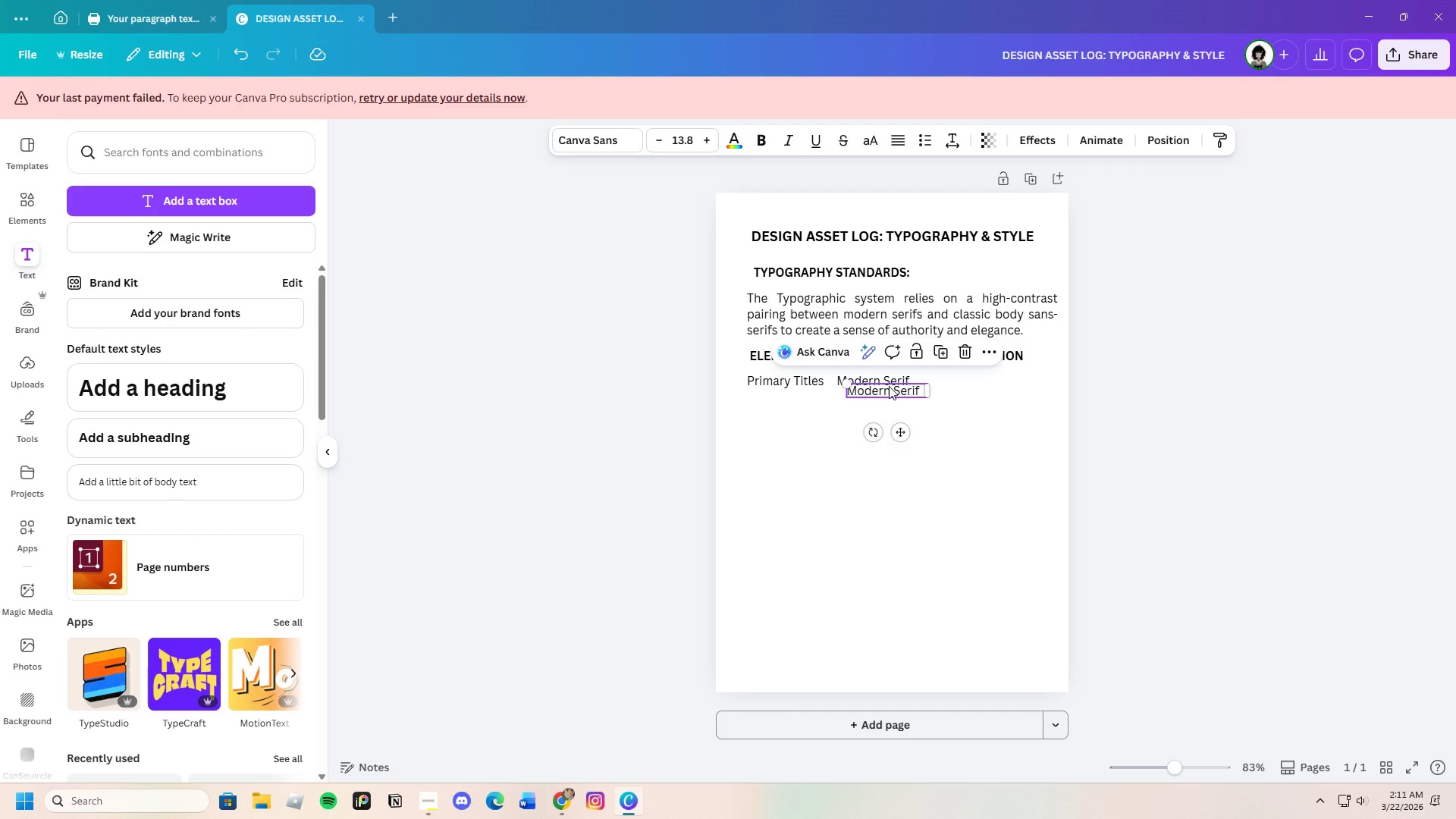 
key(Control+V)
 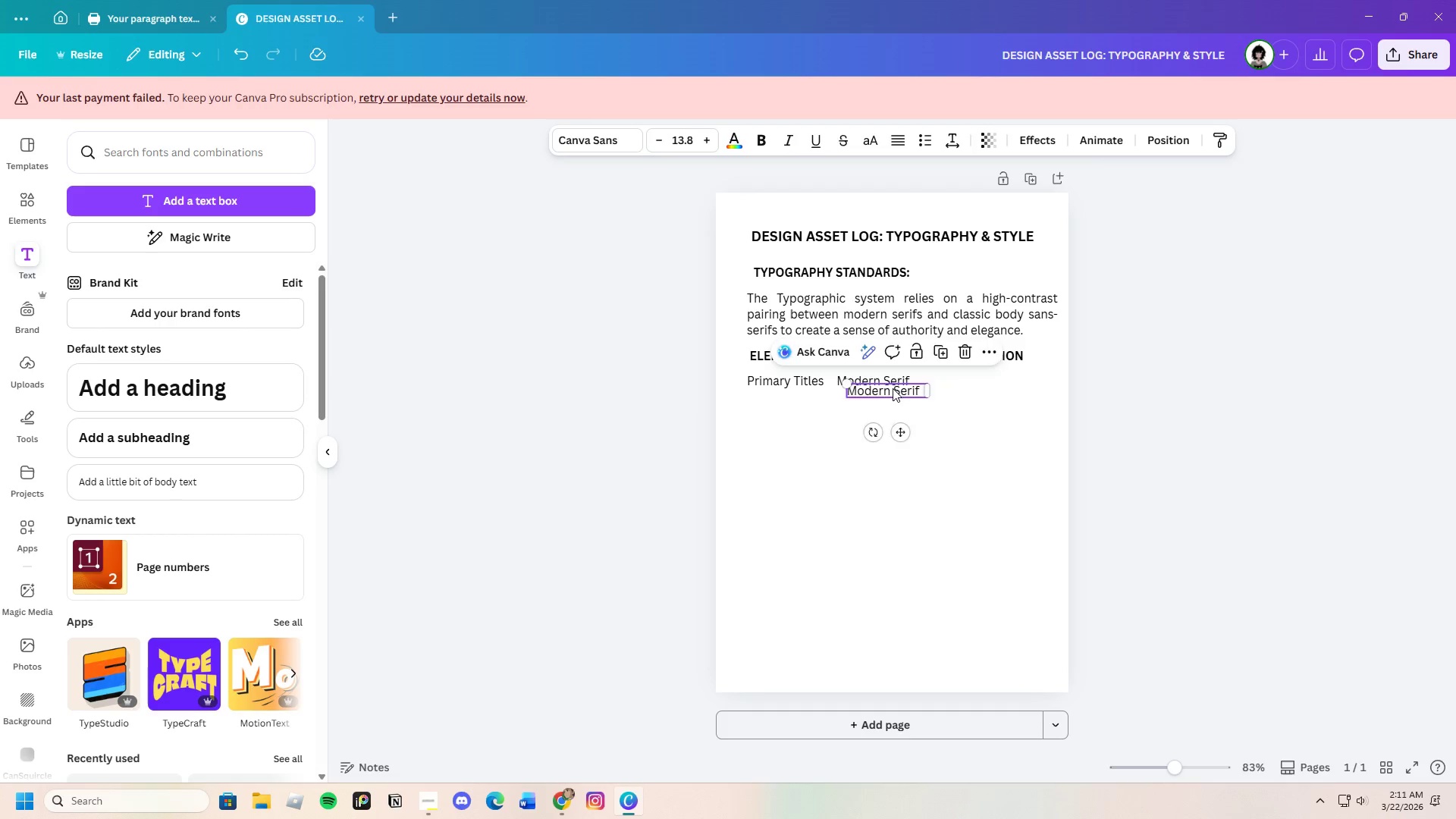 
left_click_drag(start_coordinate=[888, 387], to_coordinate=[974, 377])
 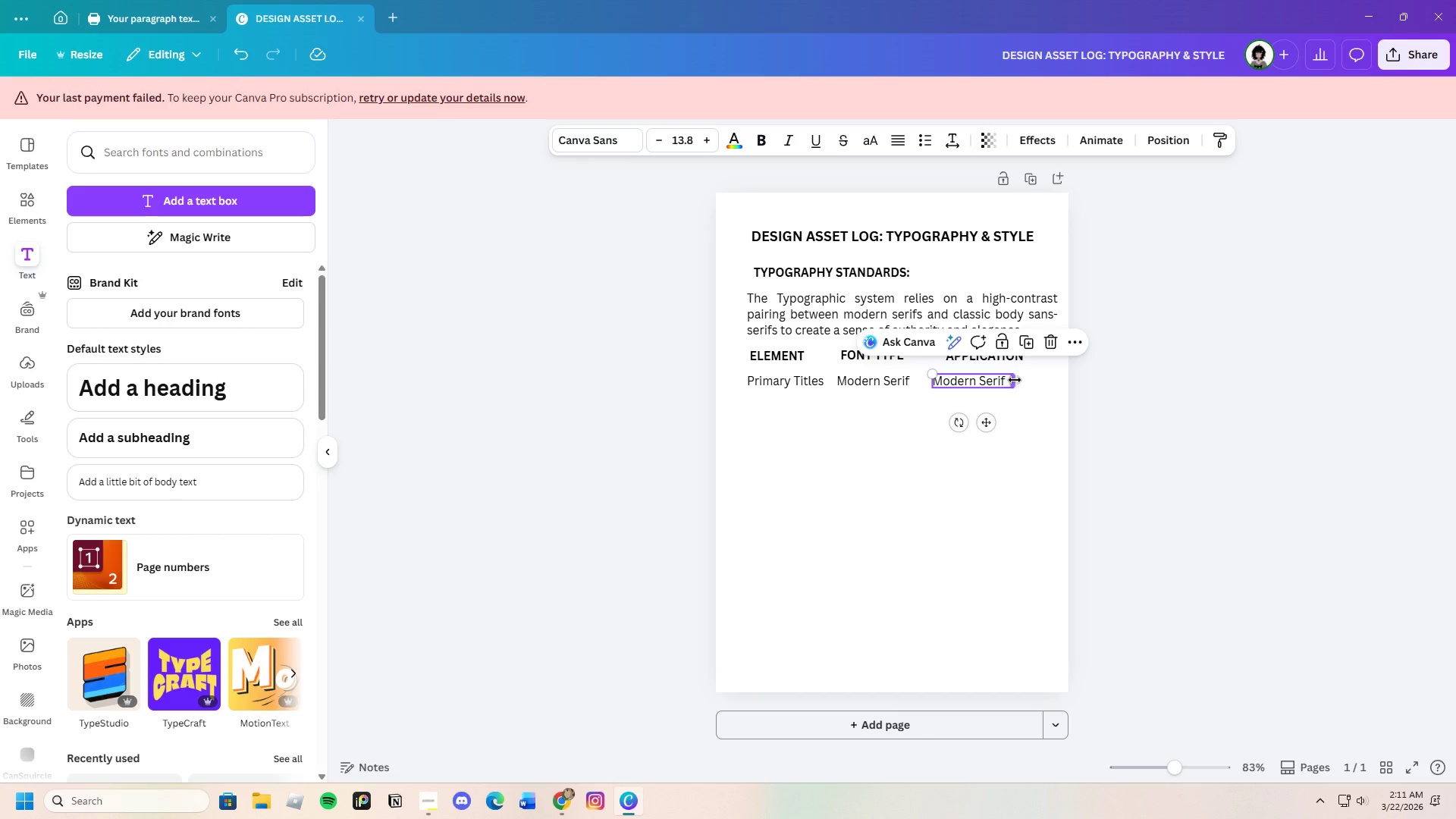 
left_click_drag(start_coordinate=[1015, 380], to_coordinate=[1040, 379])
 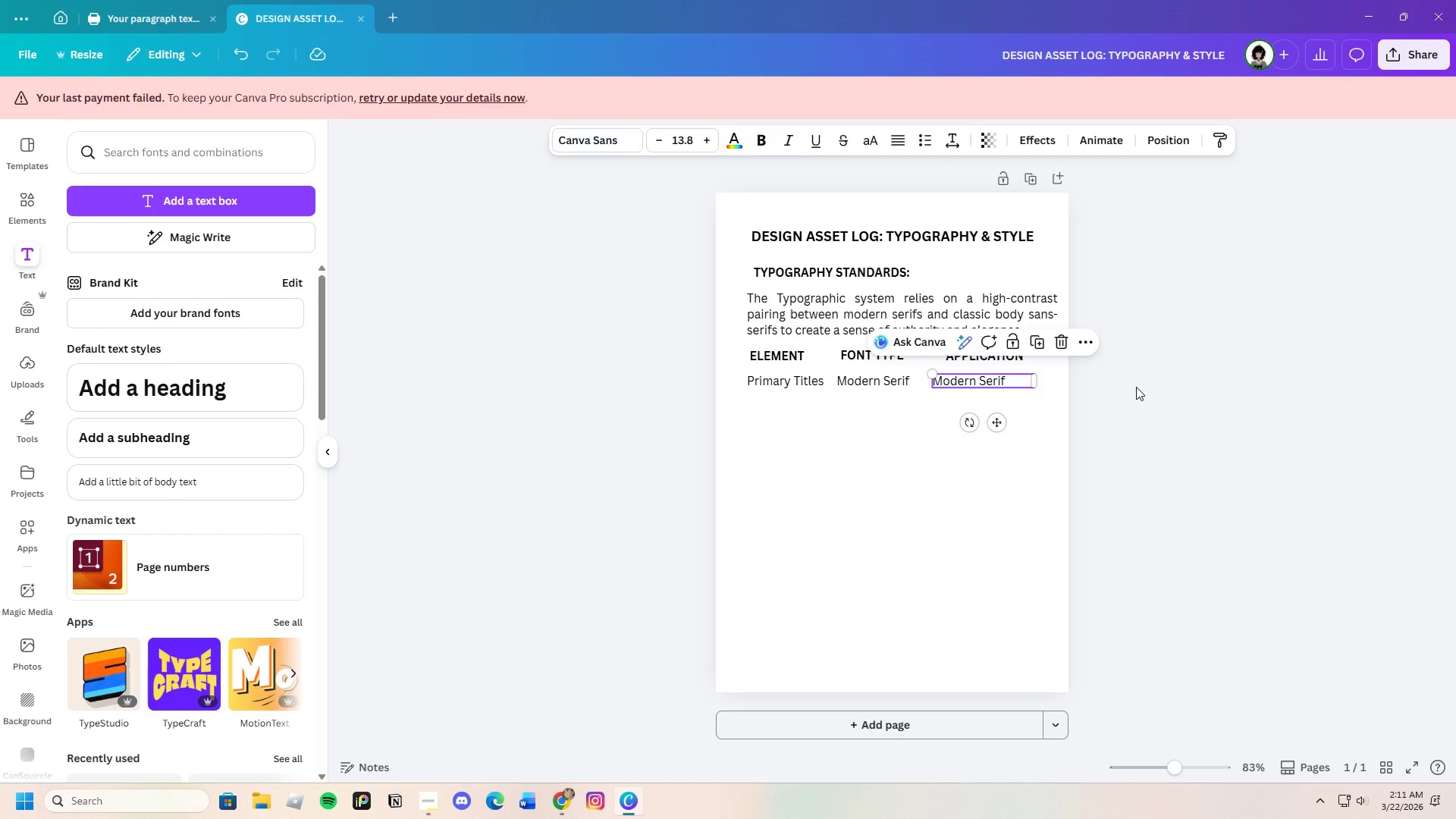 
left_click([1136, 387])
 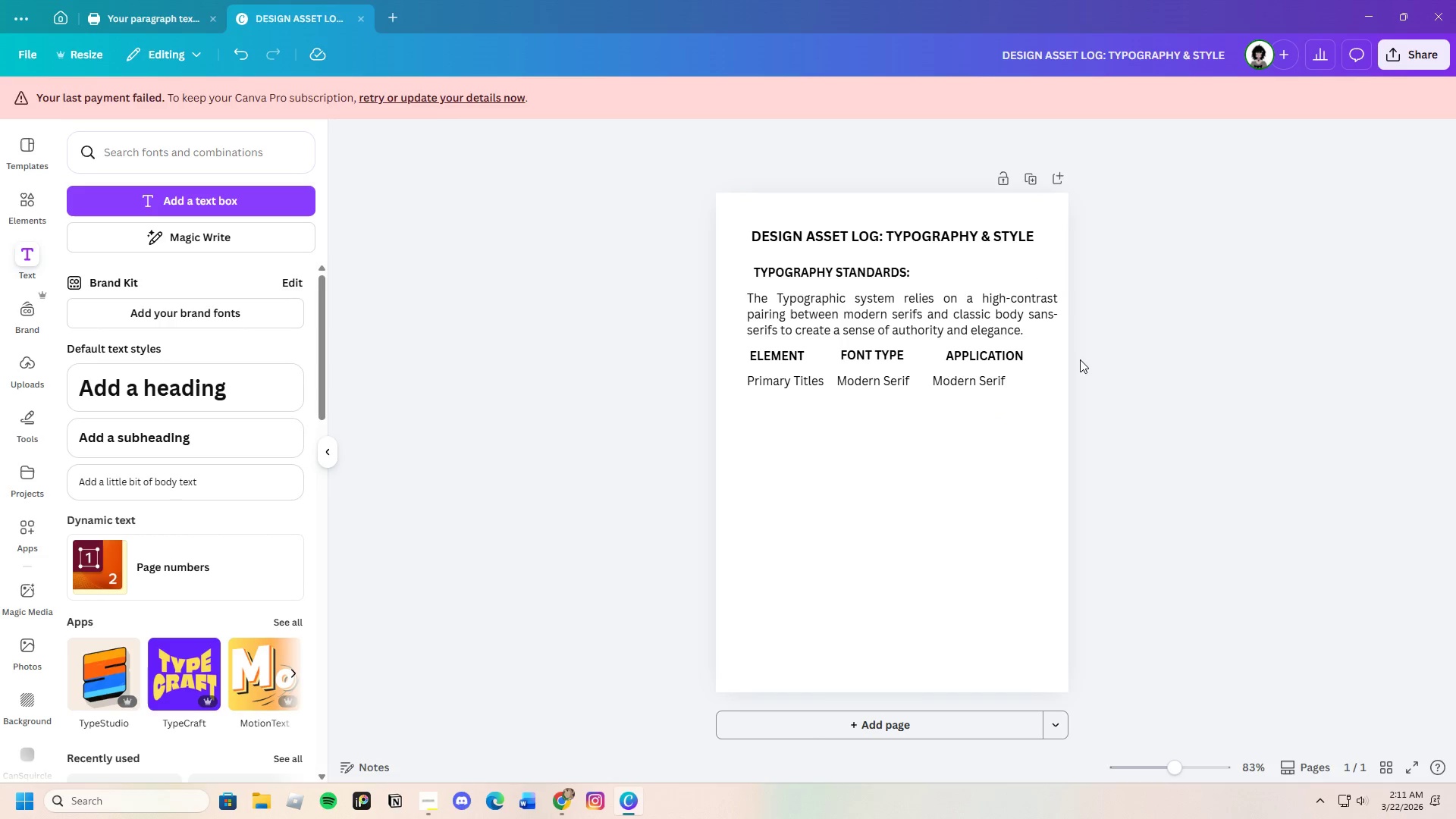 
left_click([1021, 311])
 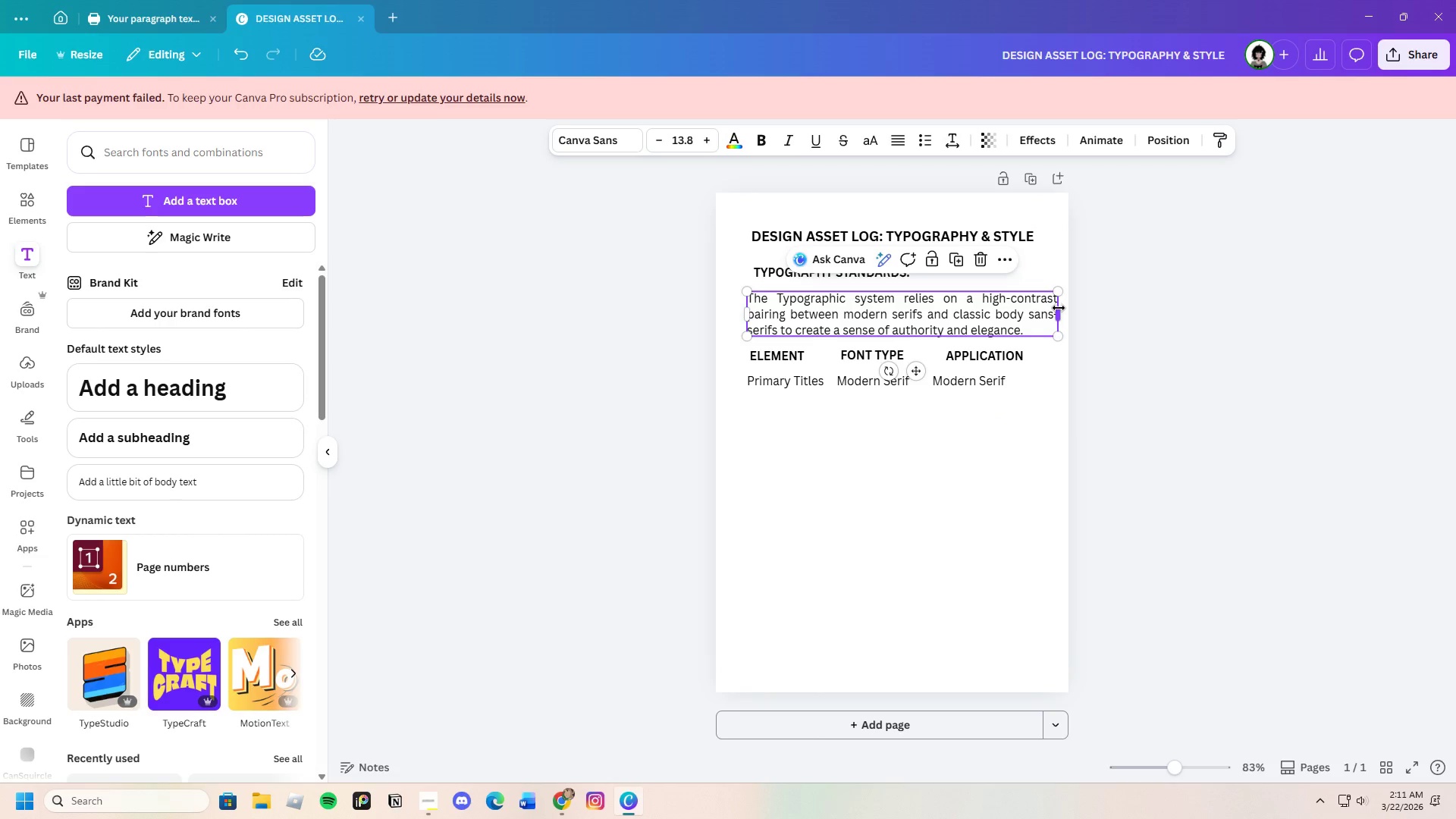 
left_click_drag(start_coordinate=[1059, 308], to_coordinate=[1039, 306])
 